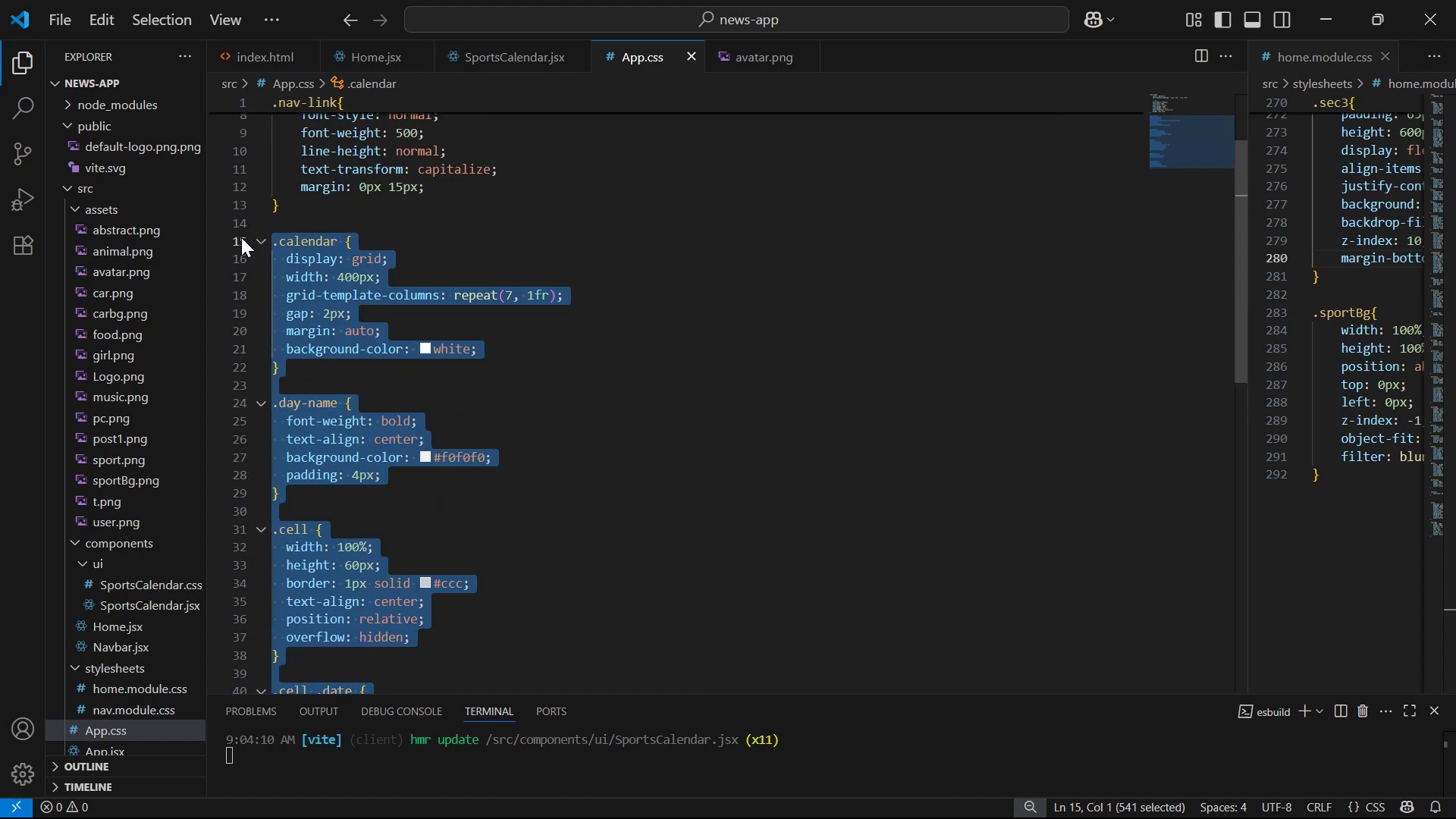 
scroll: coordinate [276, 345], scroll_direction: up, amount: 6.0
 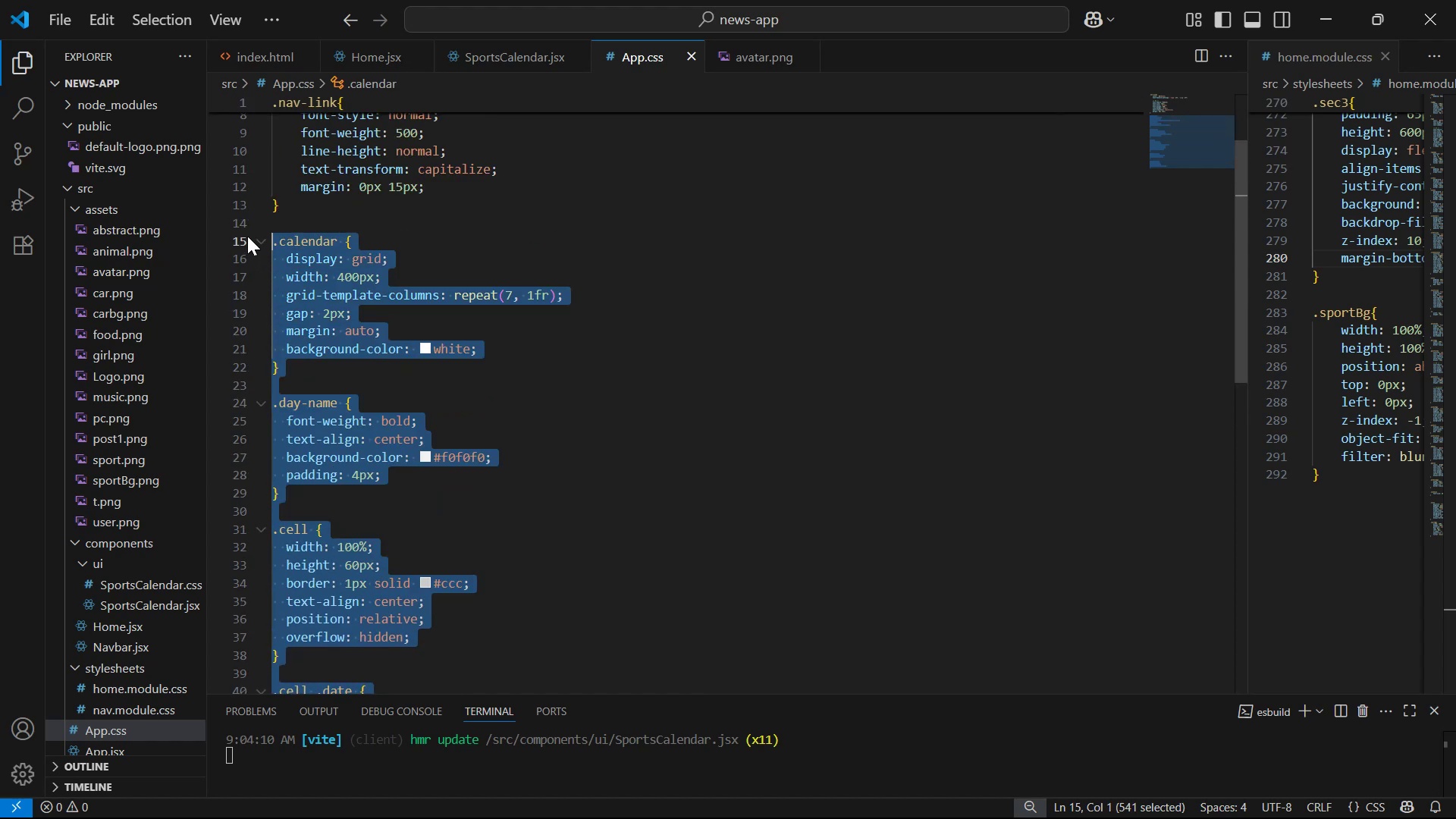 
key(Backspace)
 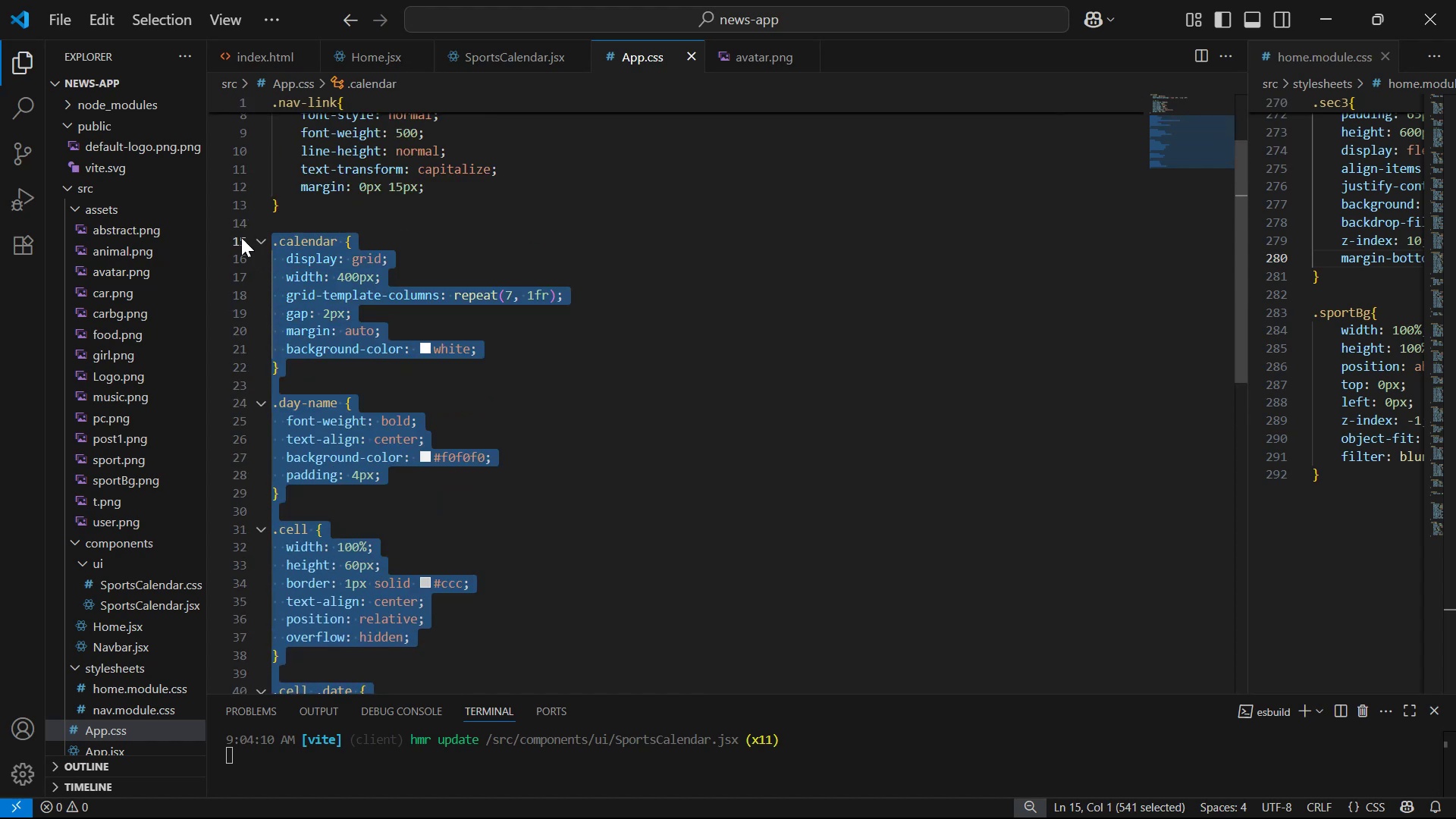 
key(Backspace)
 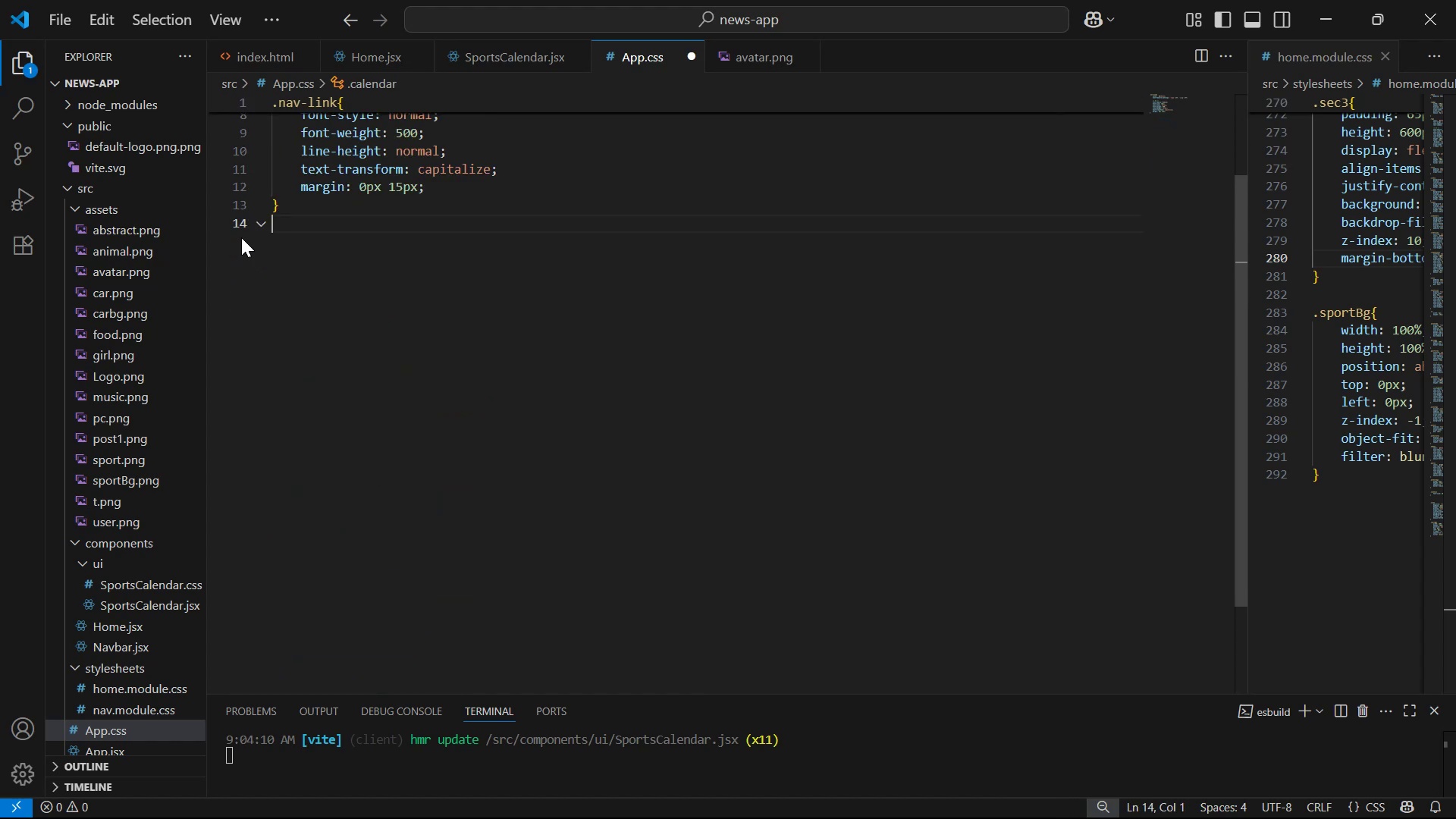 
key(Control+S)
 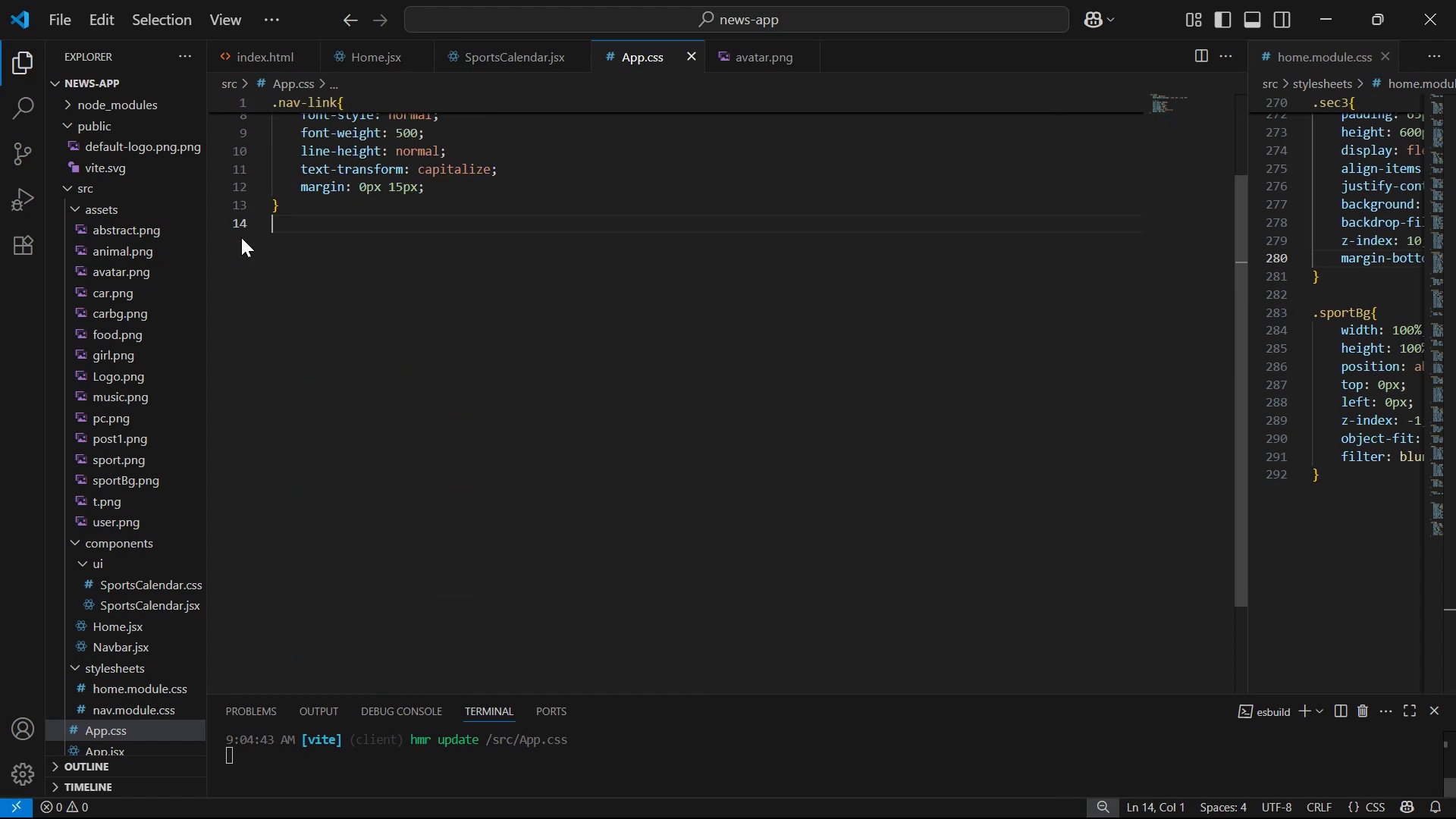 
scroll: coordinate [142, 474], scroll_direction: down, amount: 1.0
 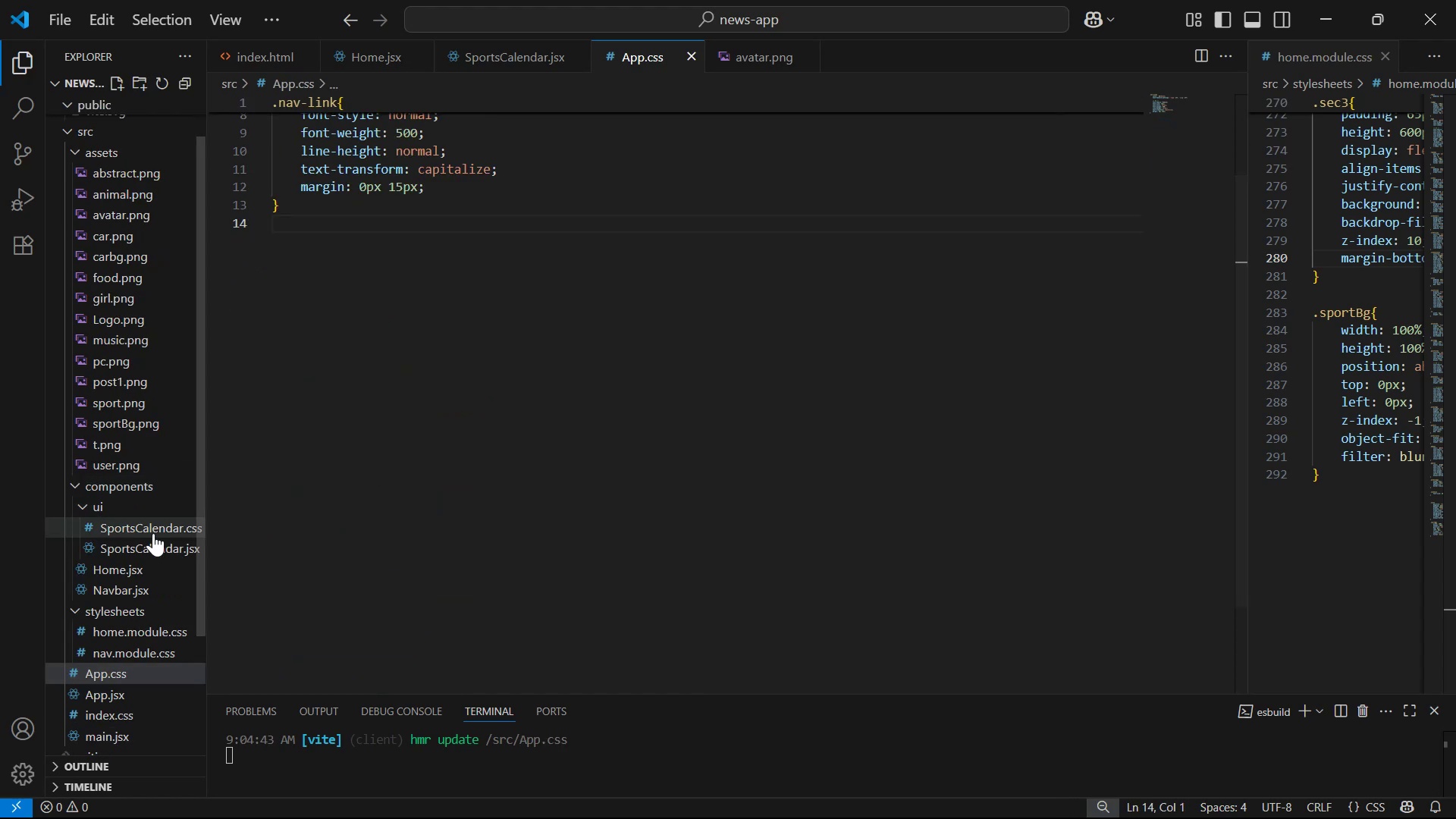 
left_click([166, 548])
 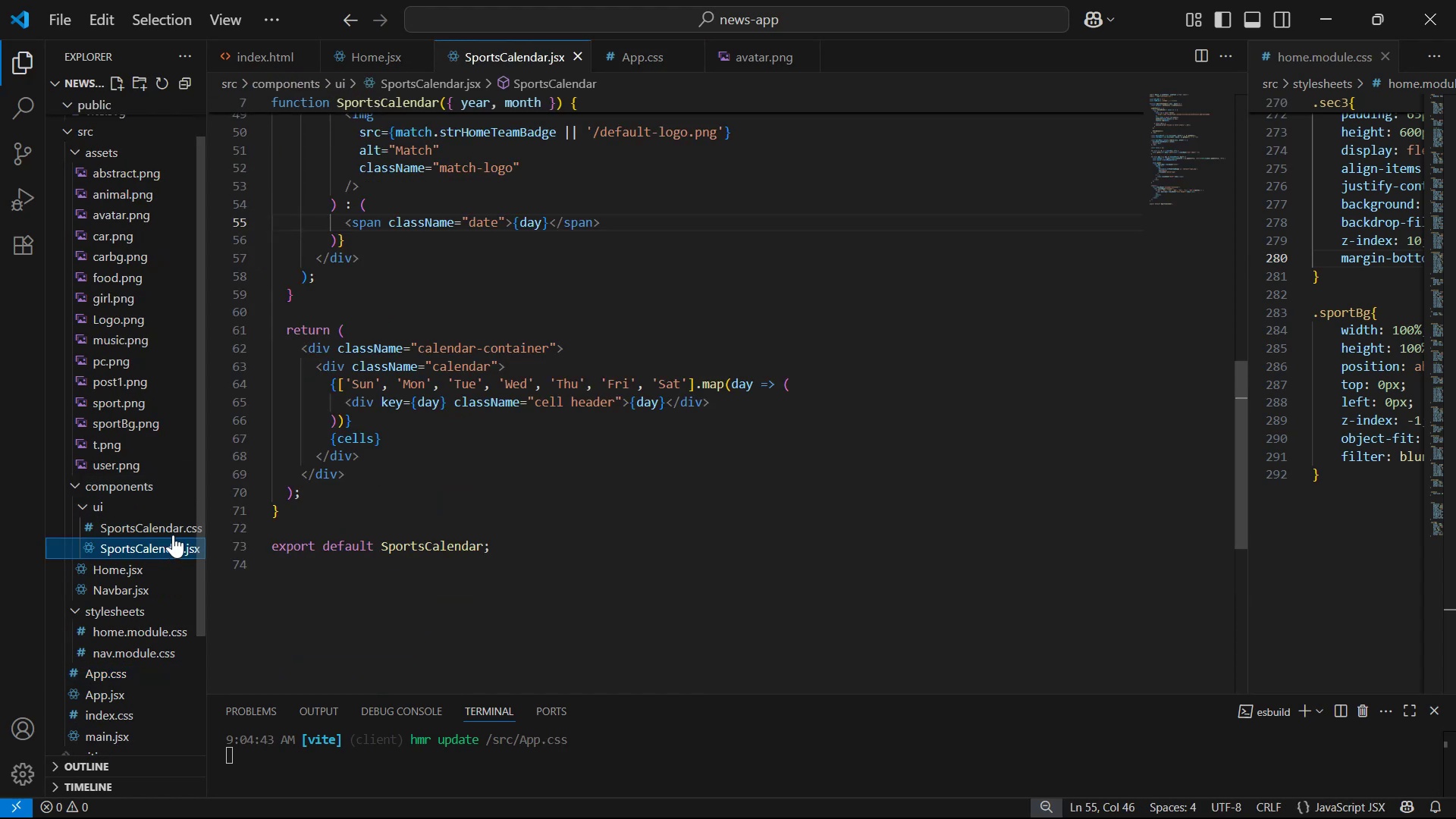 
left_click([173, 532])
 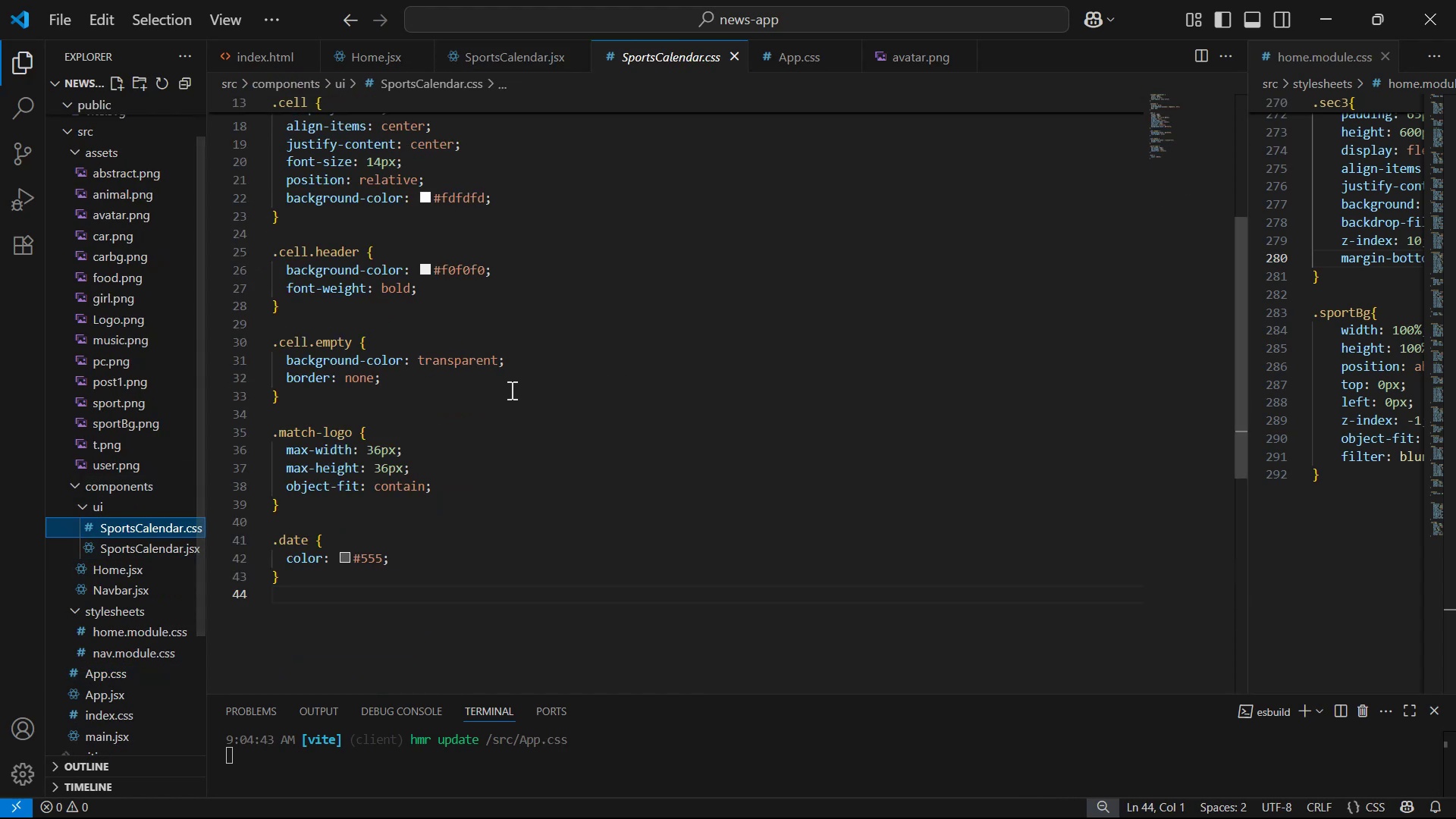 
scroll: coordinate [498, 376], scroll_direction: up, amount: 10.0
 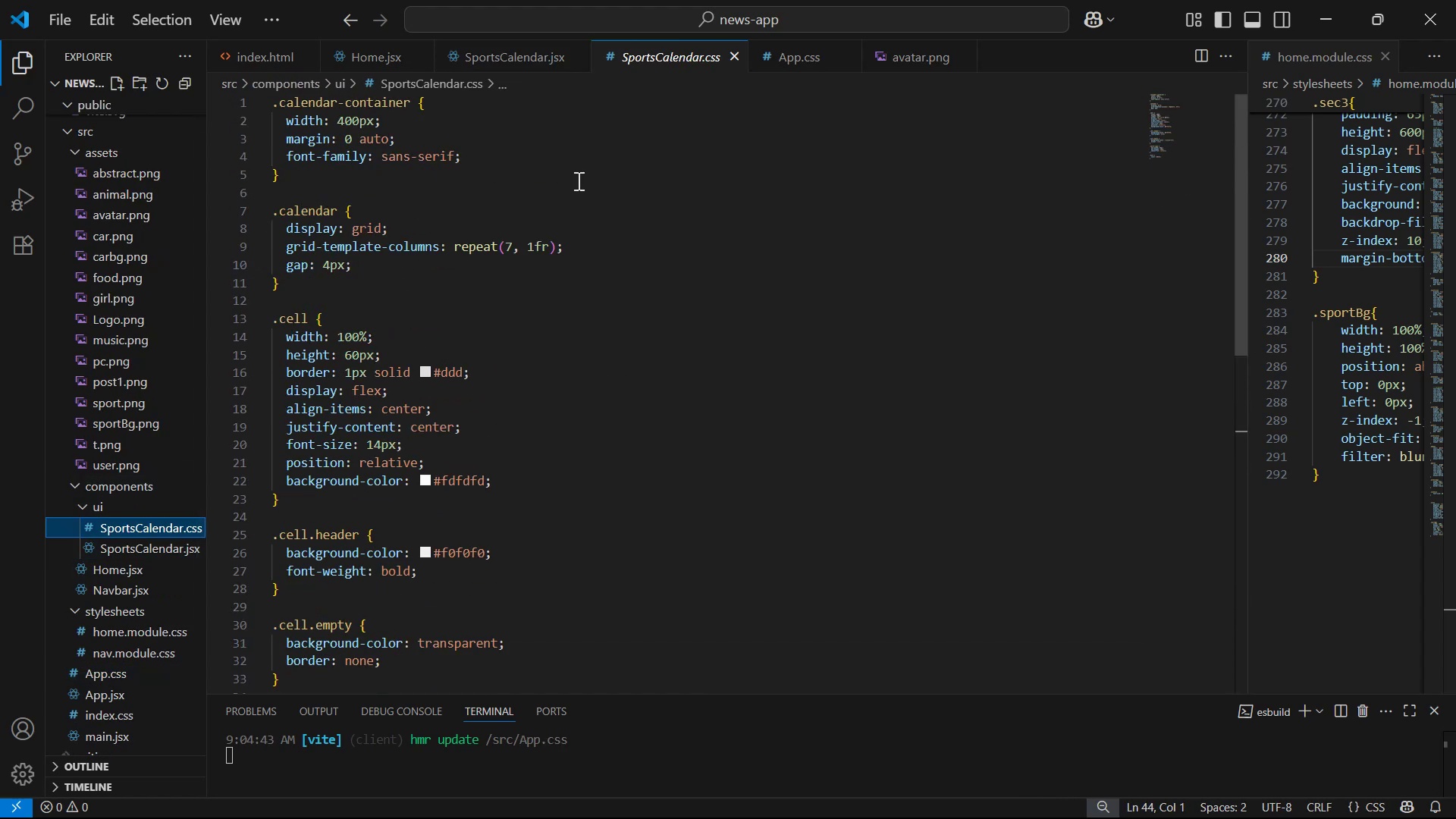 
left_click([558, 156])
 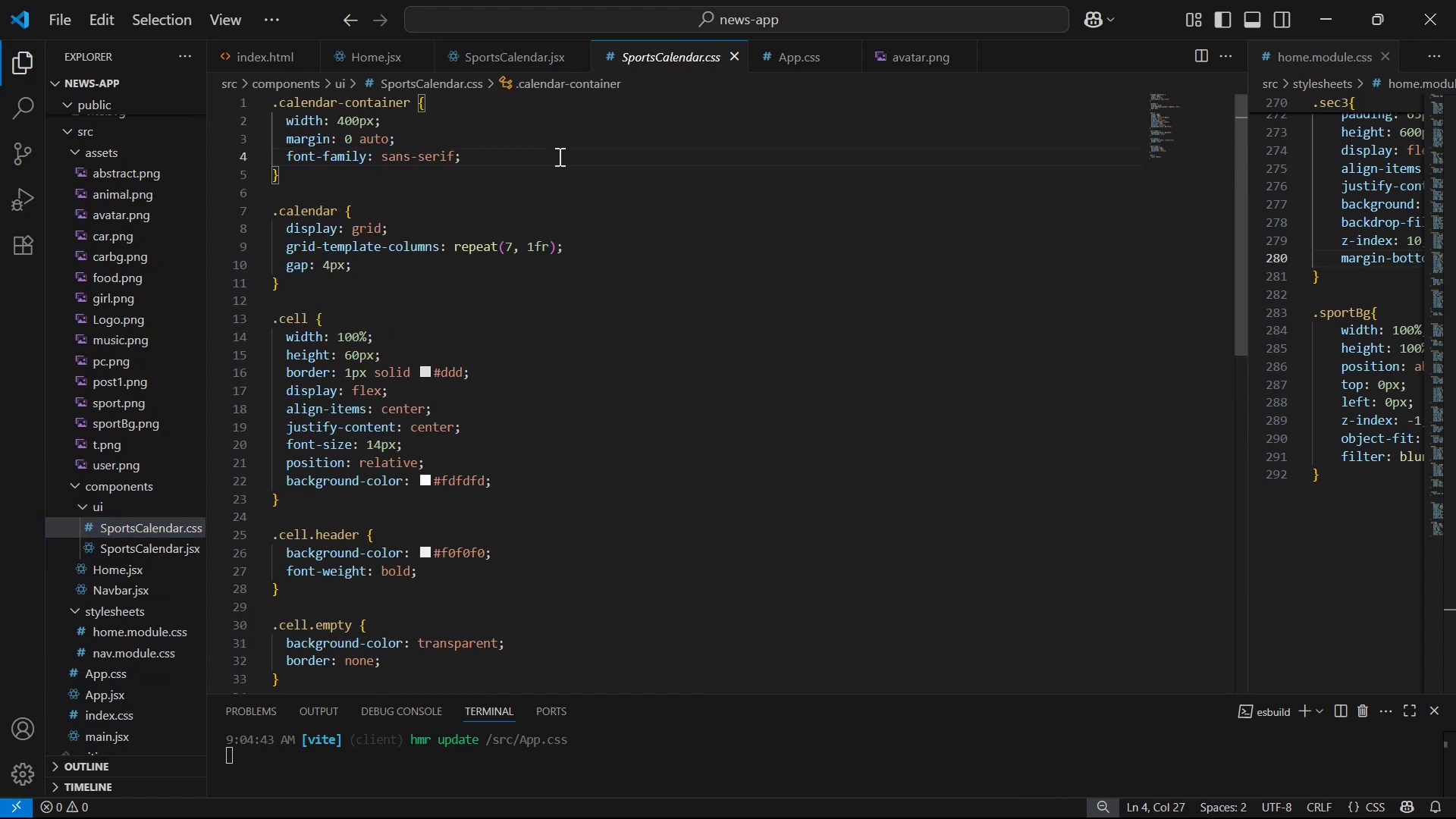 
key(Enter)
 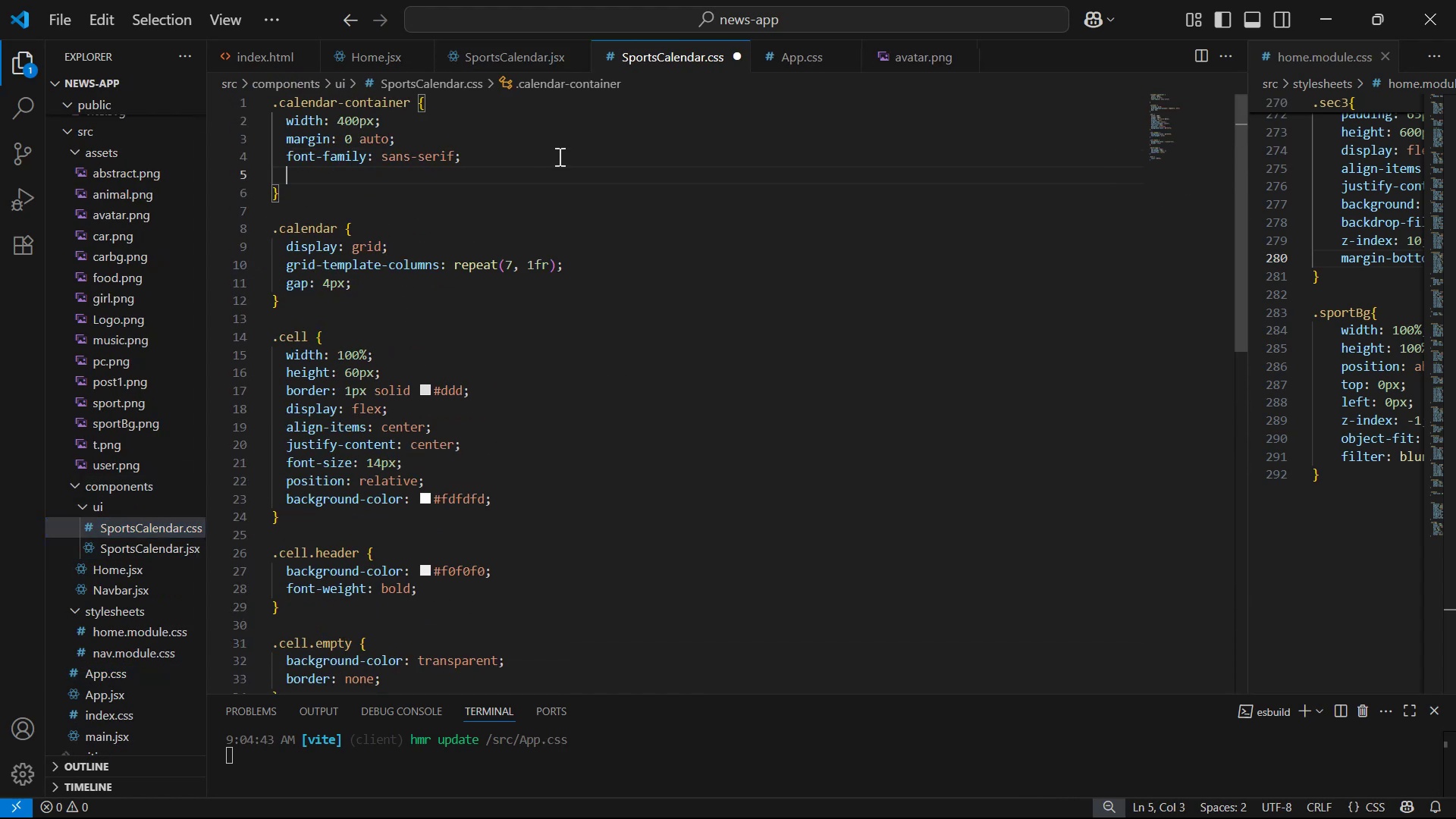 
type(pa)
 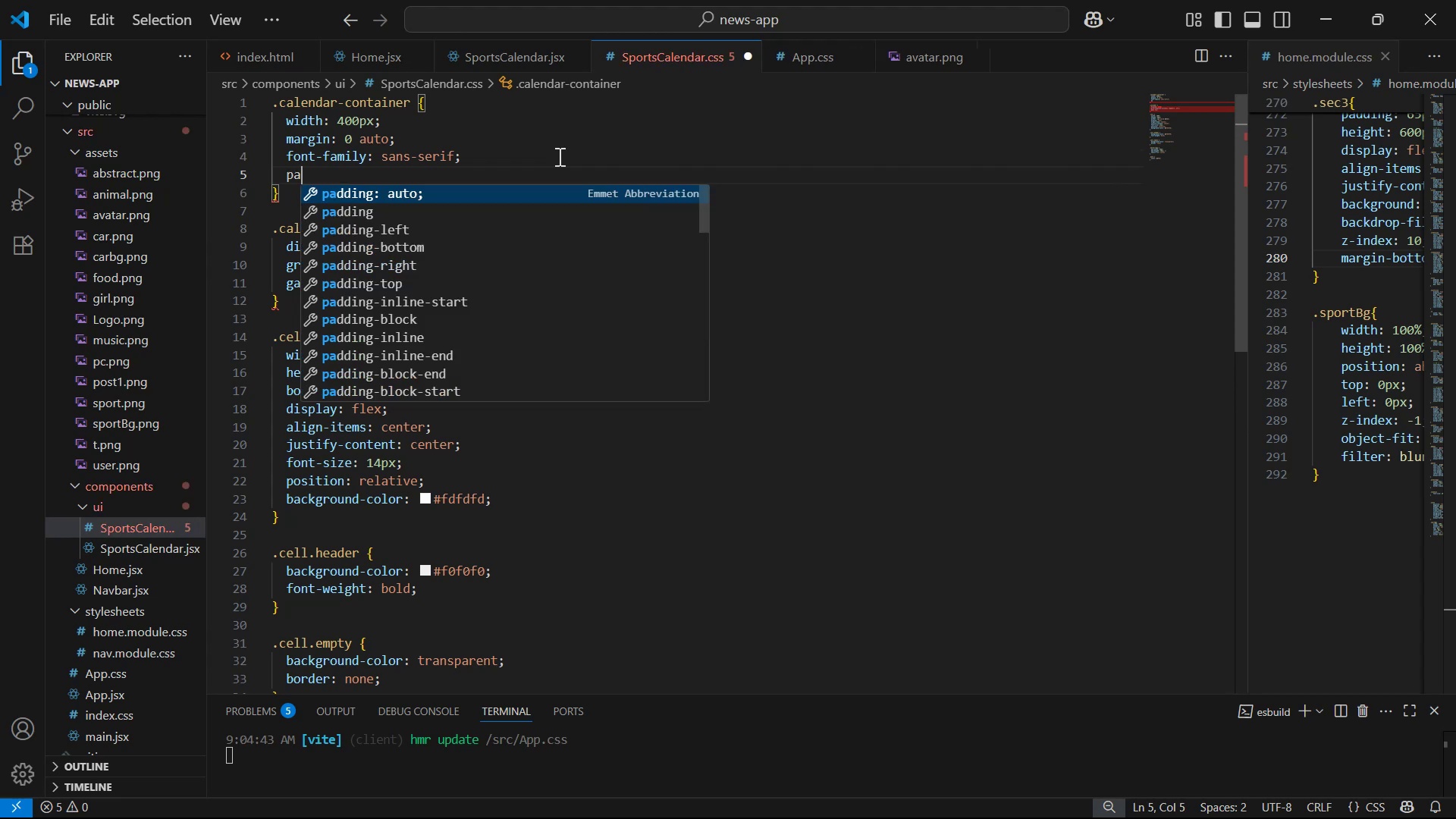 
key(ArrowDown)
 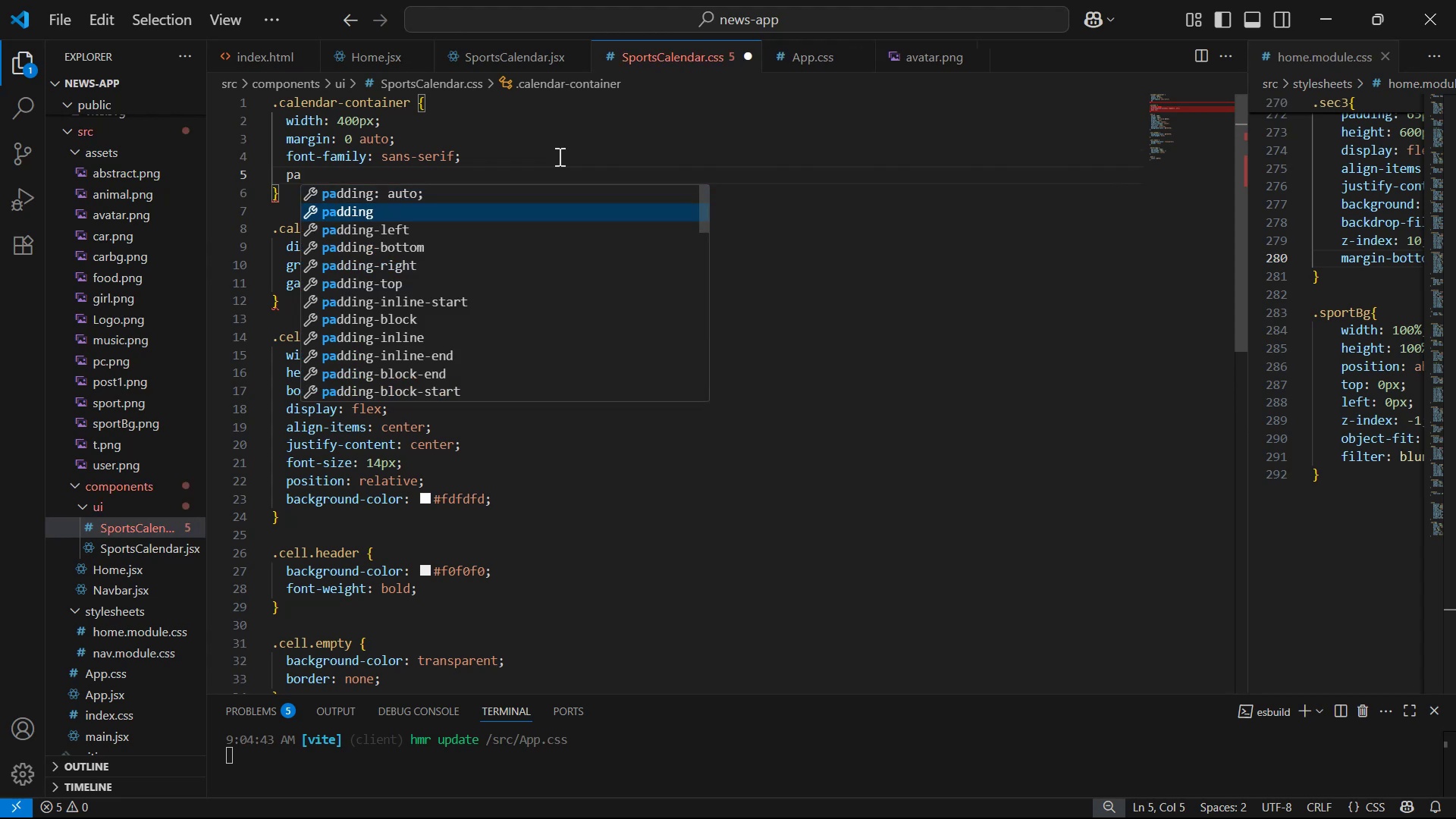 
key(Enter)
 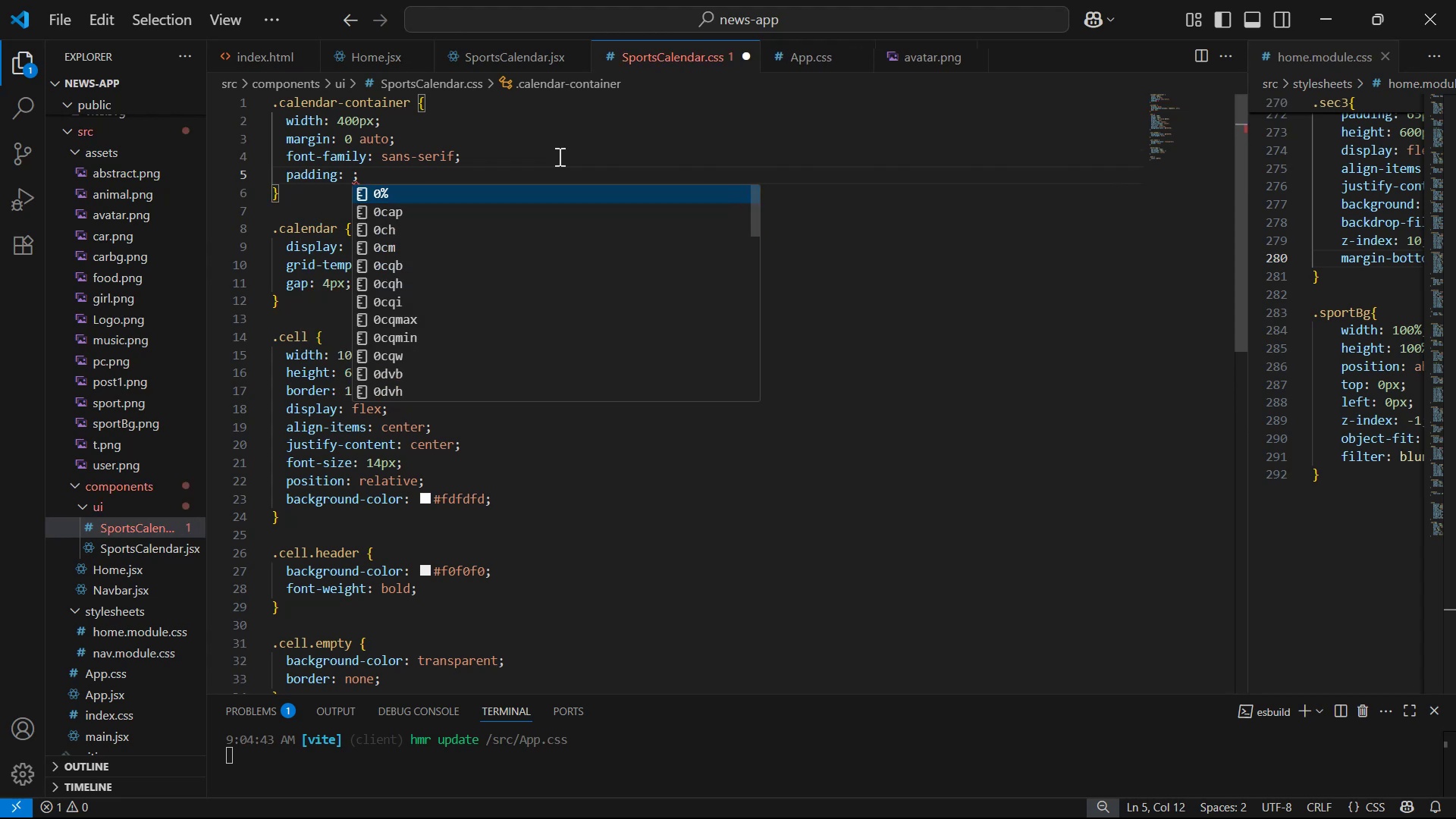 
type(10px)
 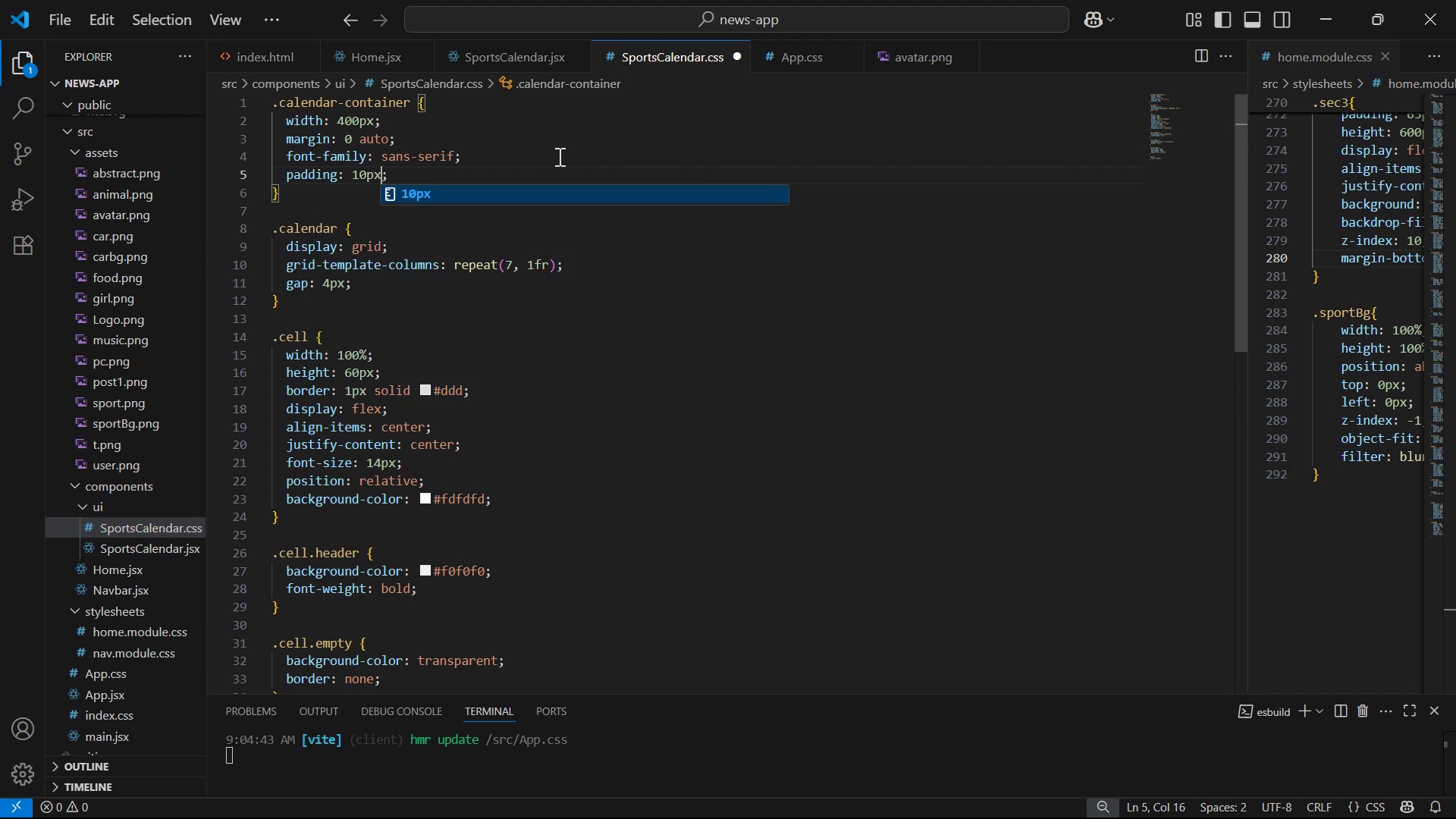 
key(Control+S)
 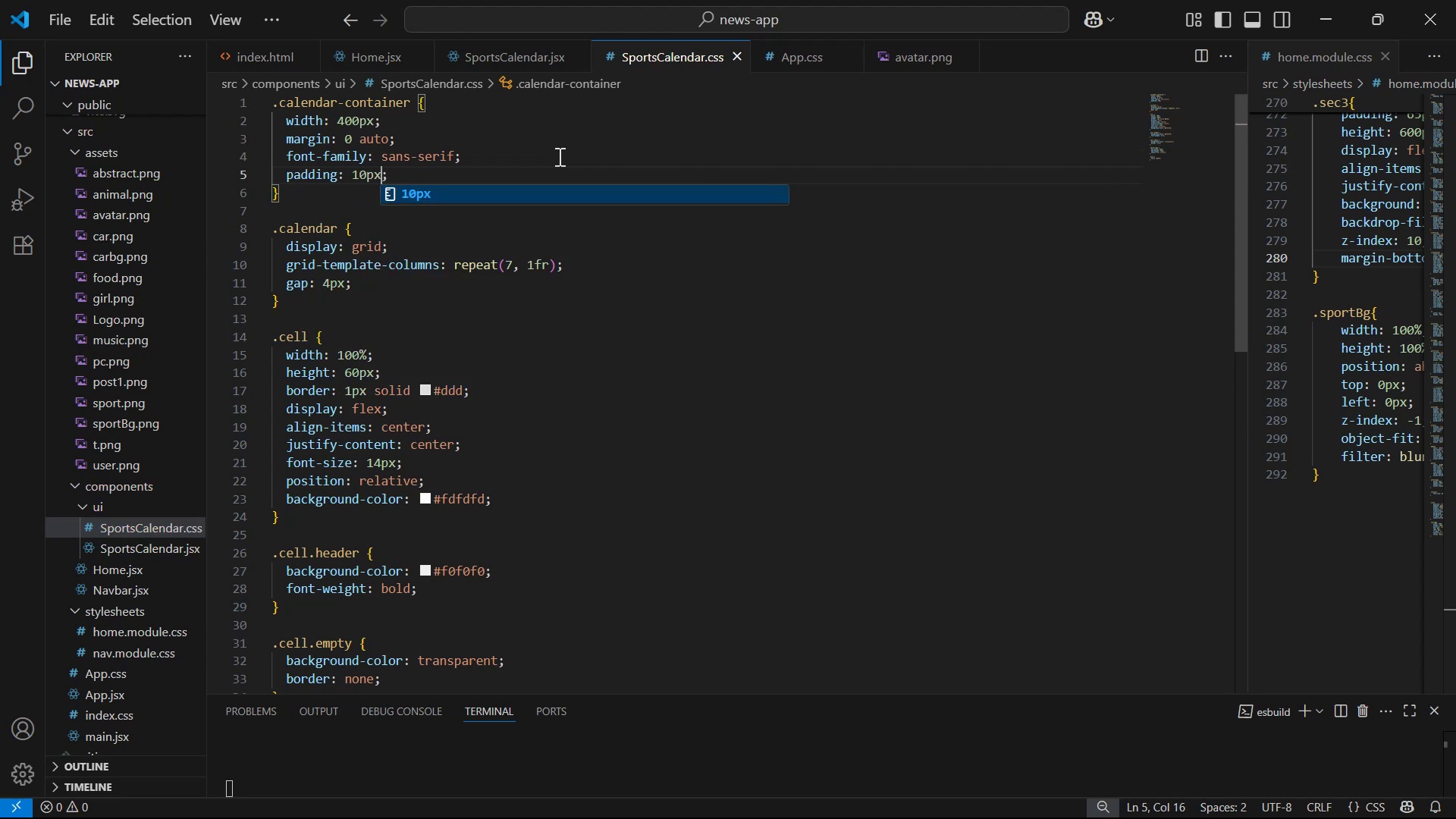 
key(Alt+AltLeft)
 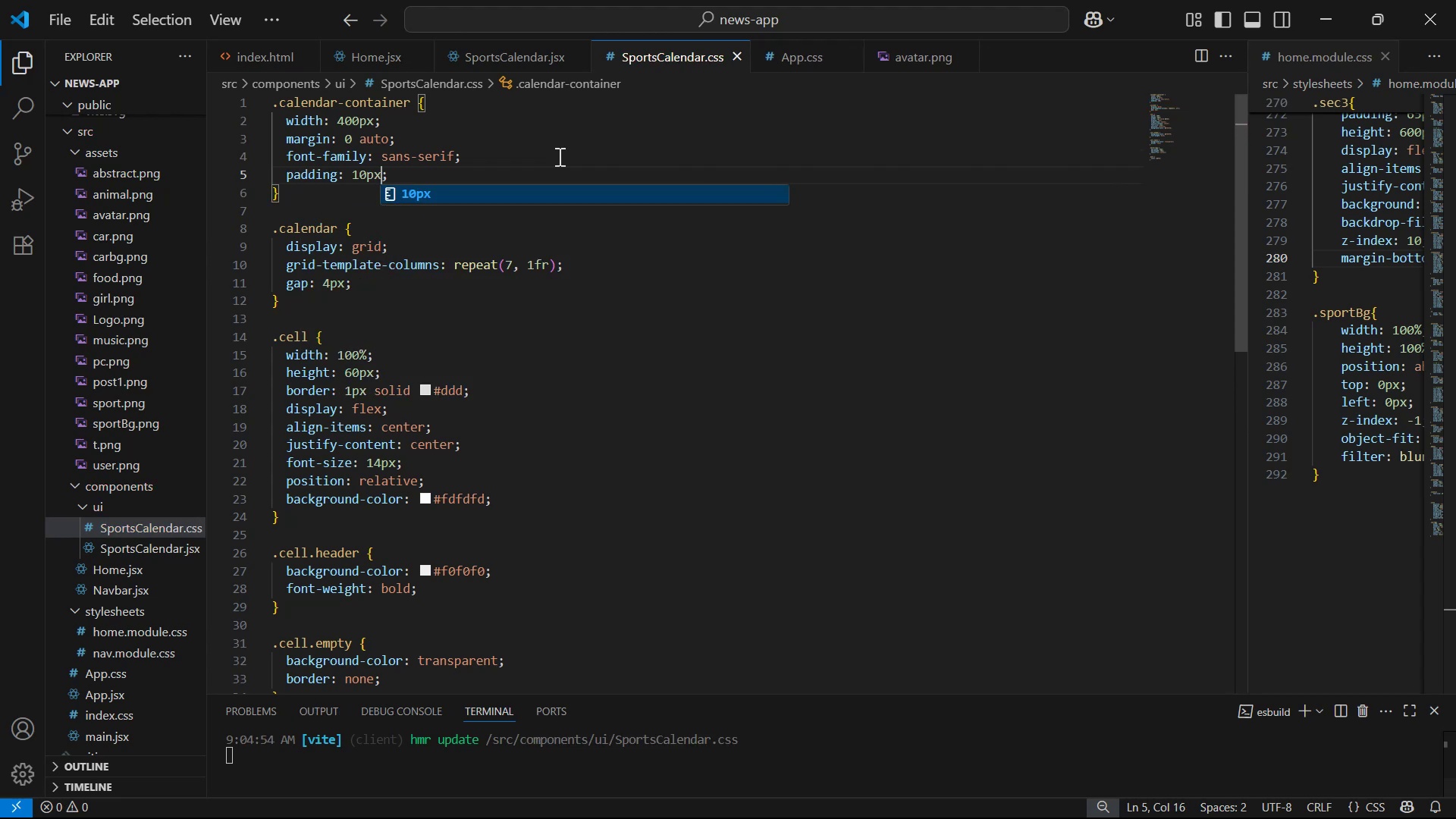 
key(Alt+Tab)
 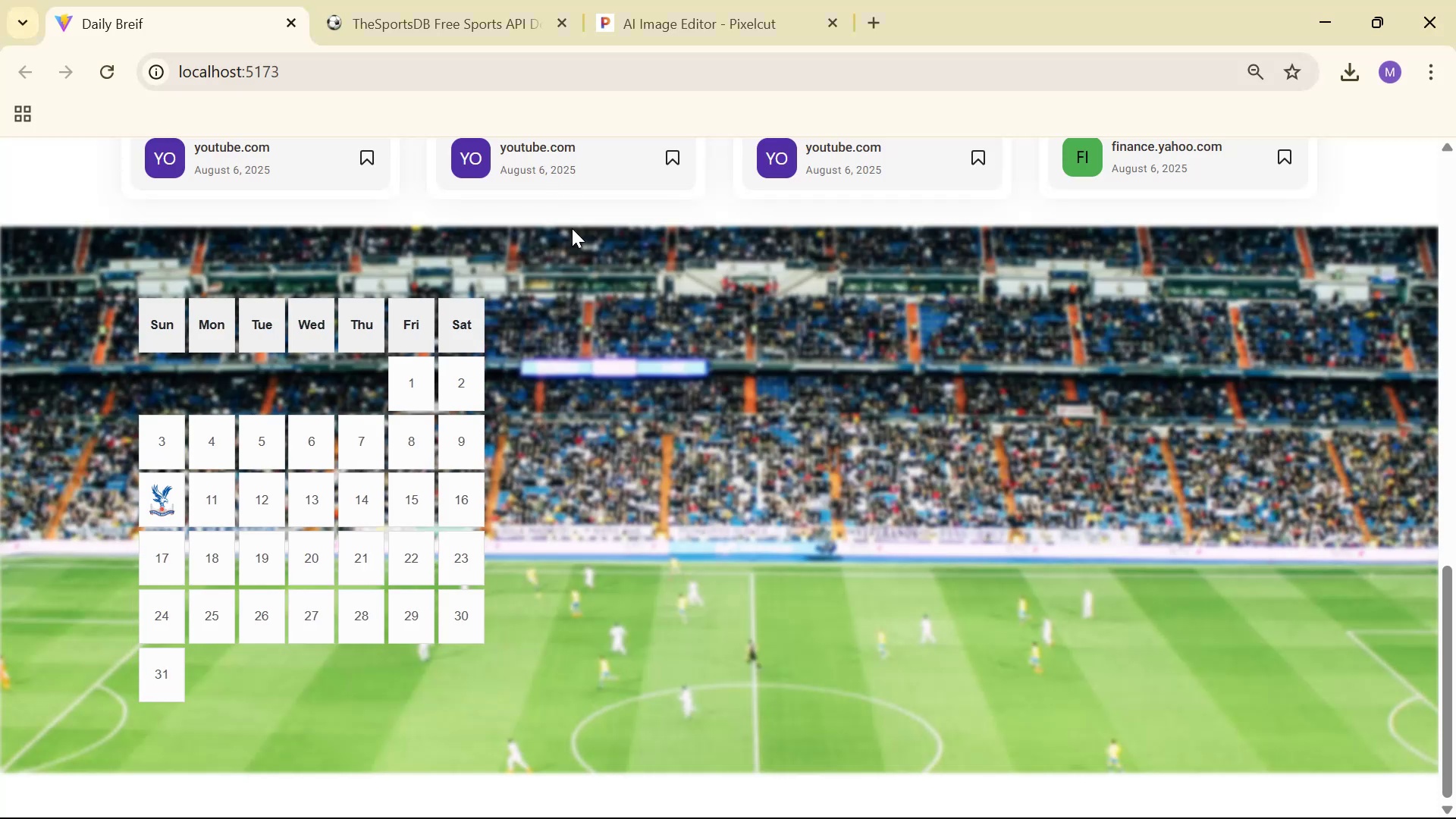 
key(Alt+AltLeft)
 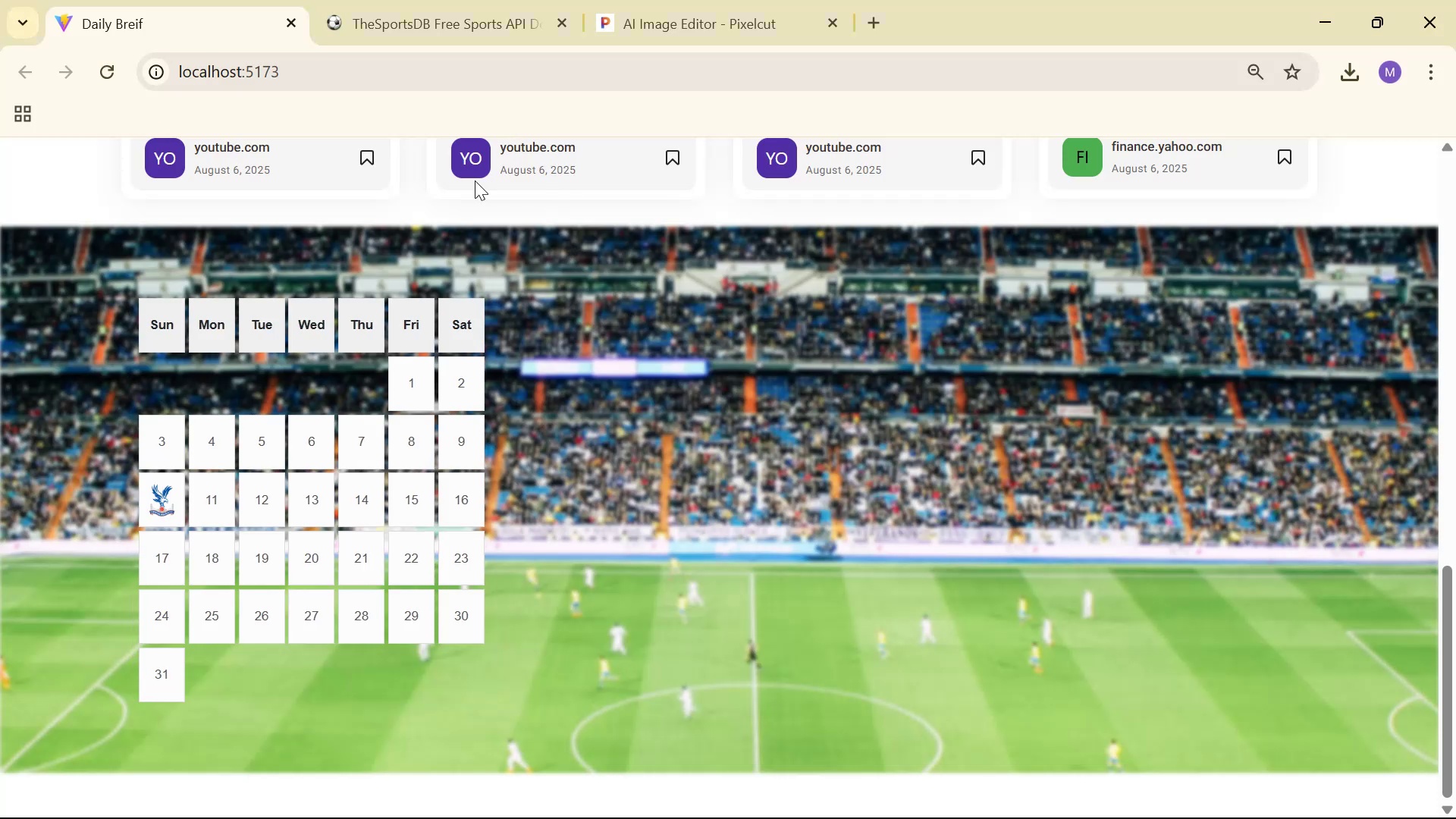 
key(Alt+Tab)
 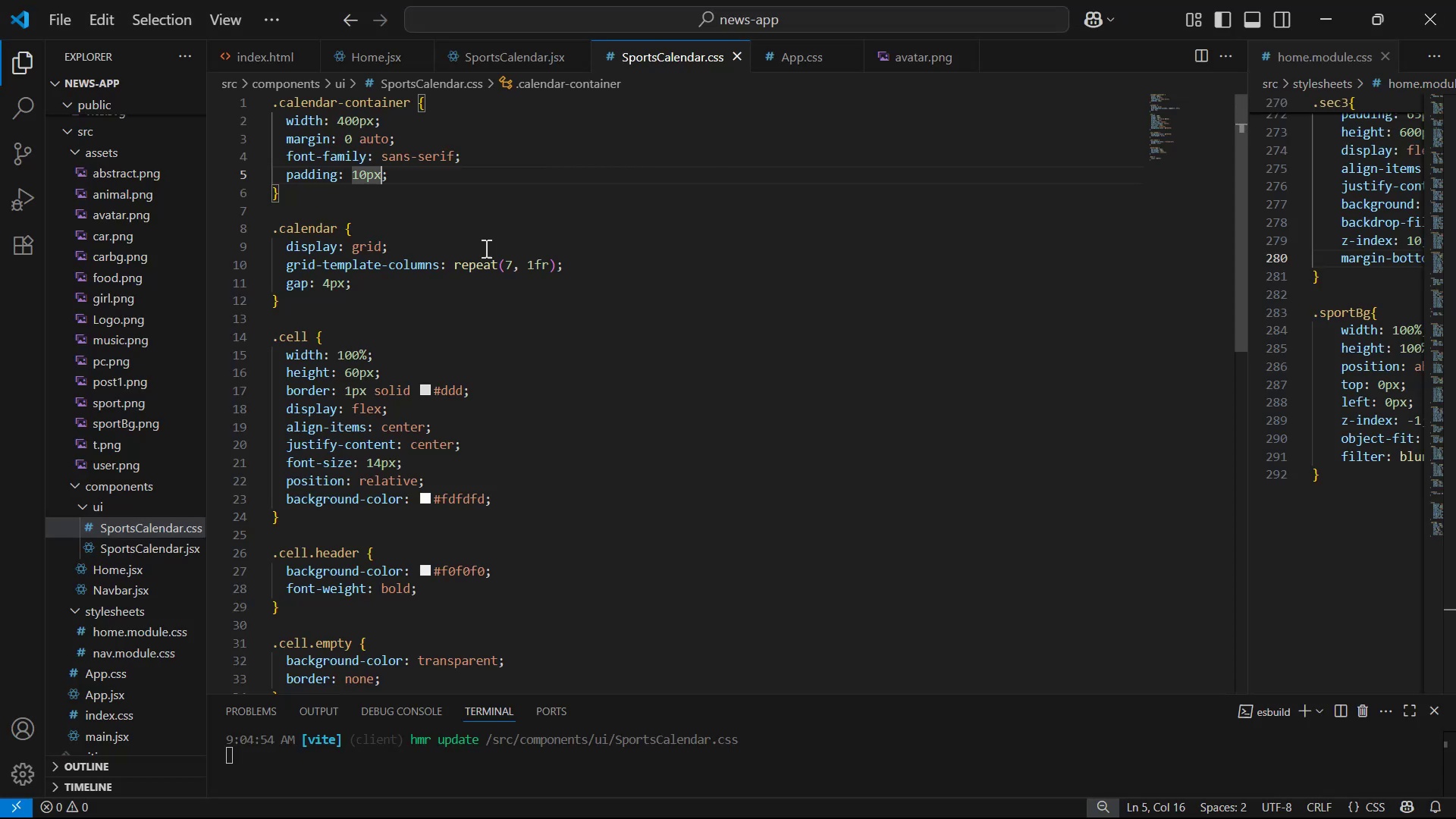 
left_click([491, 193])
 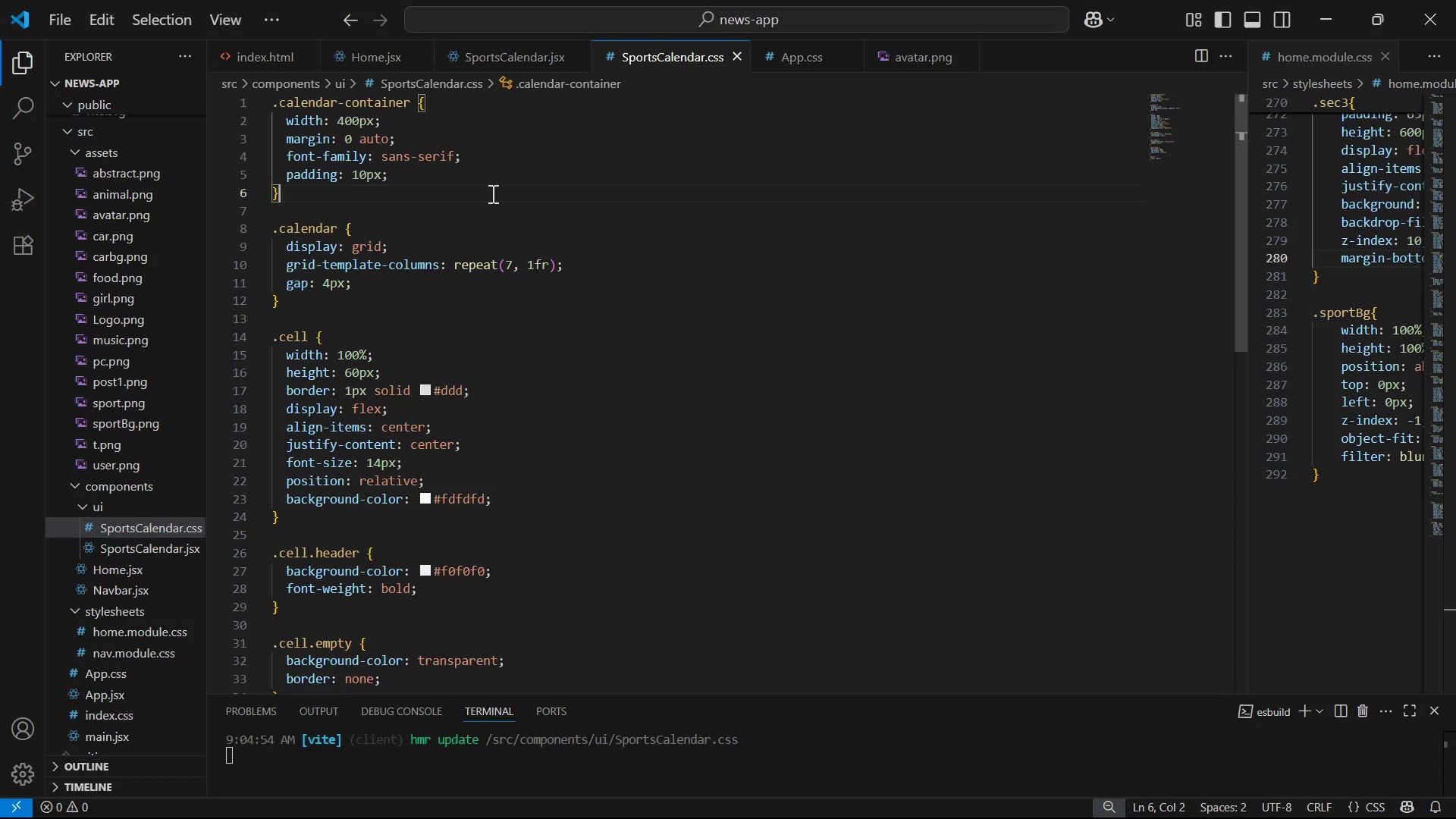 
key(Control+S)
 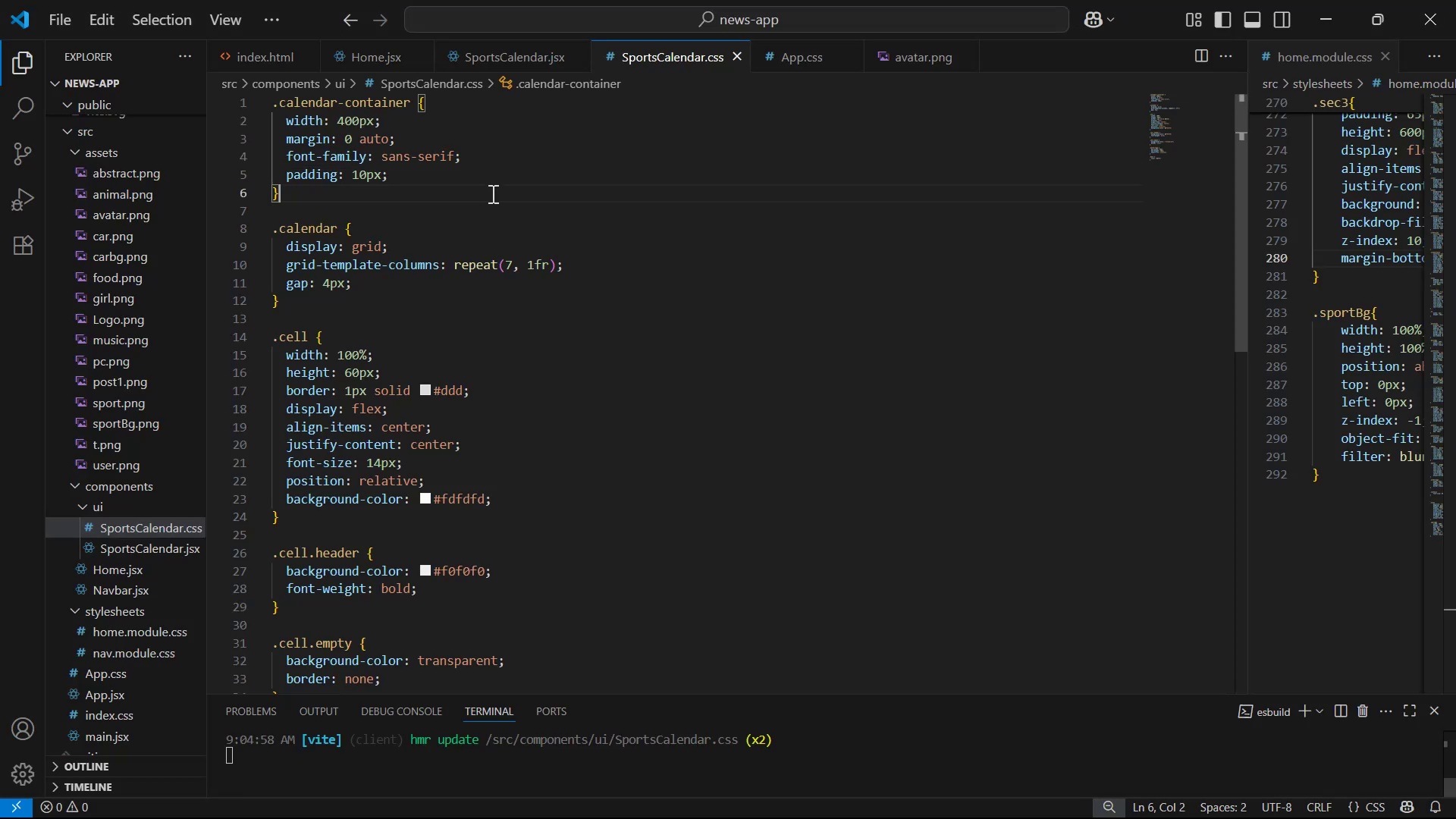 
key(Alt+AltLeft)
 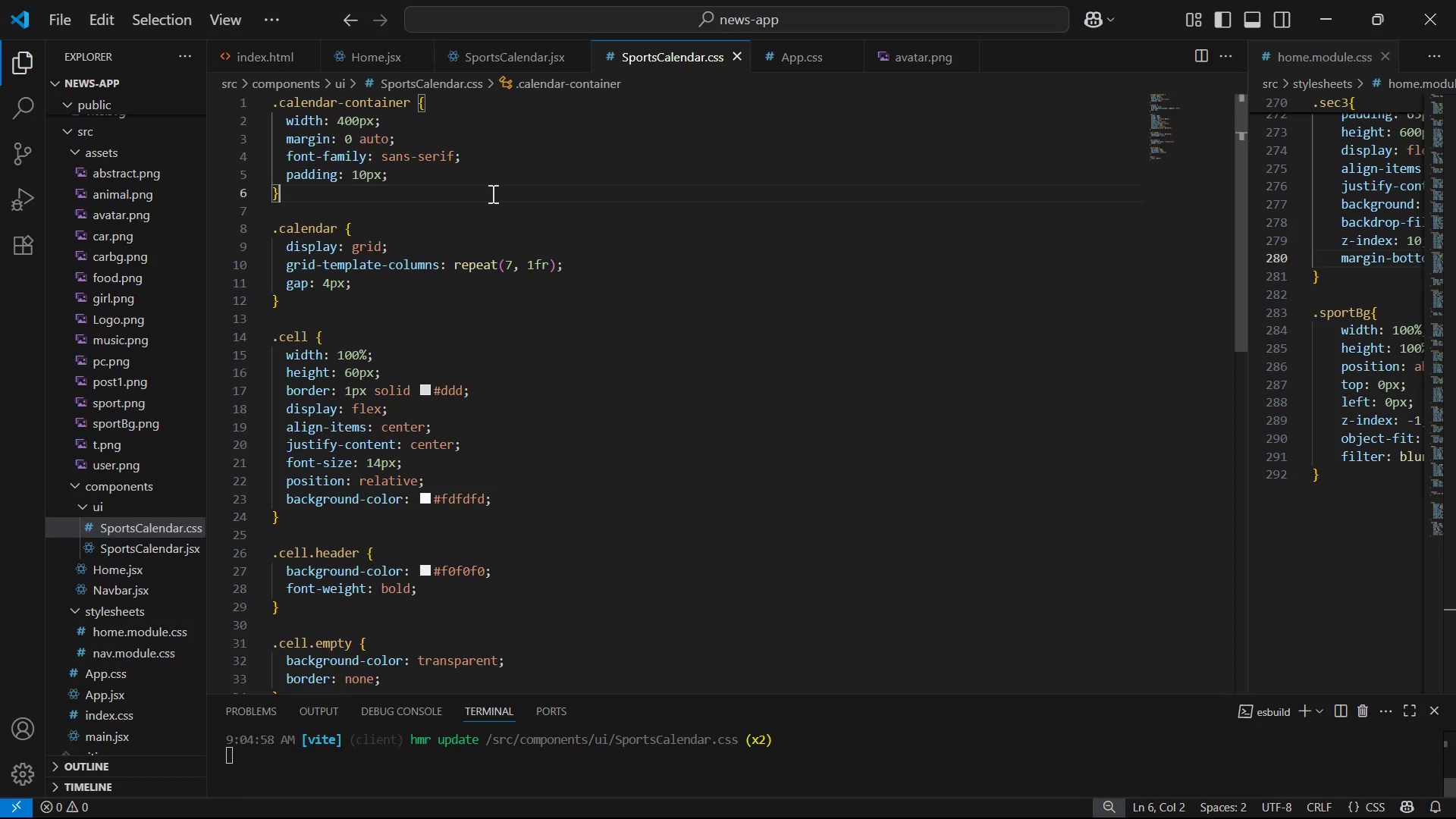 
key(Alt+Tab)
 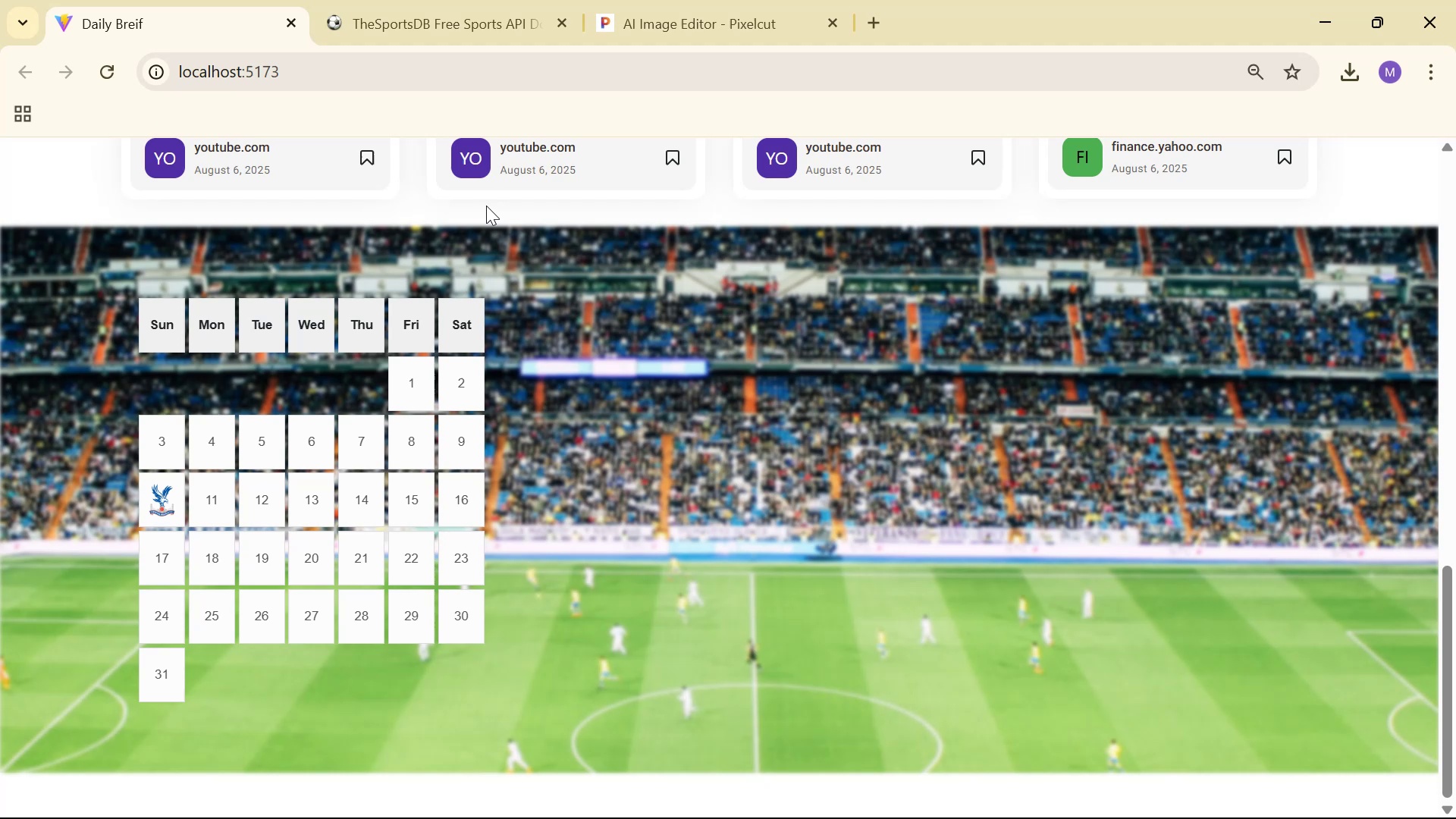 
key(Alt+AltLeft)
 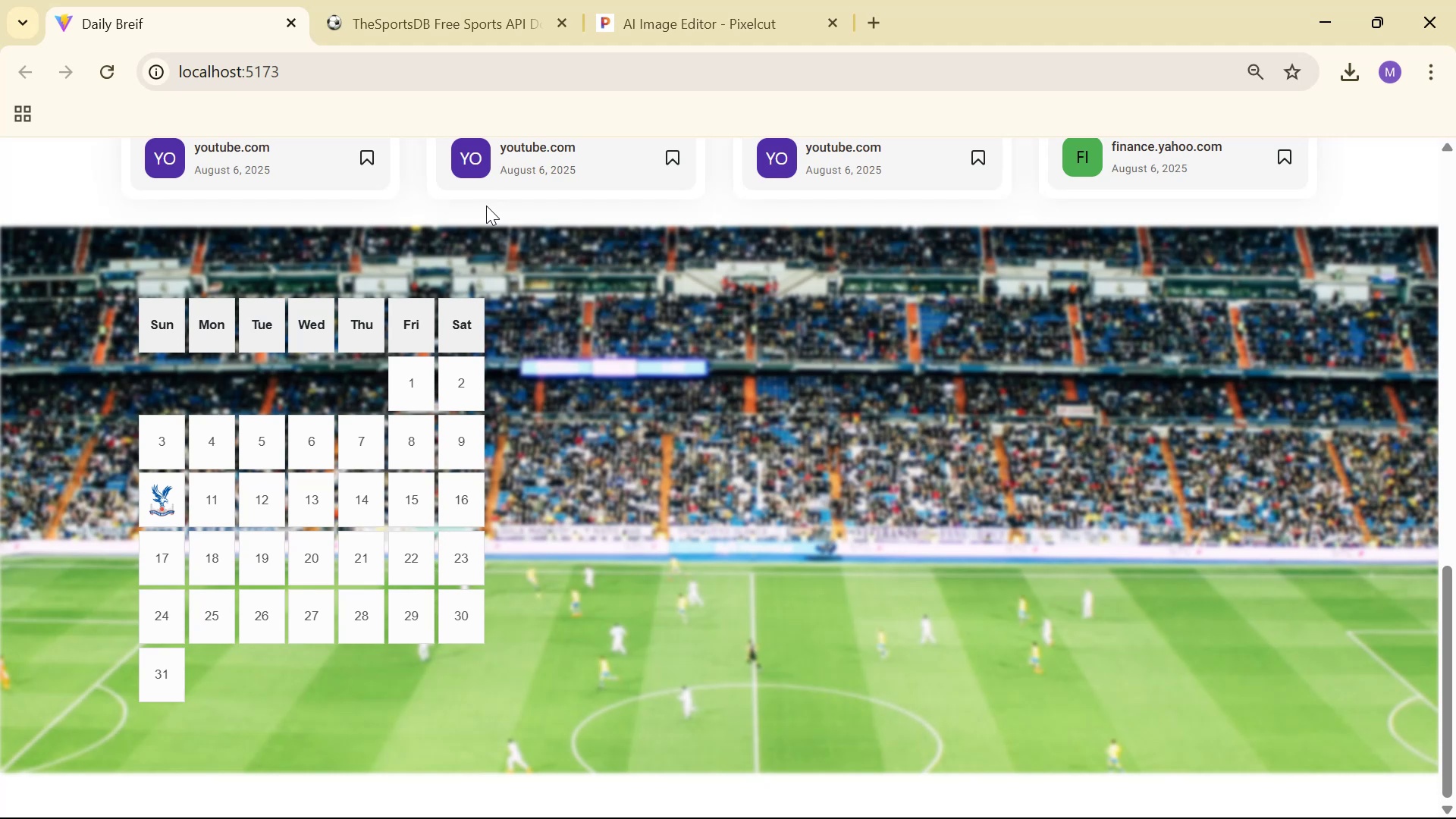 
key(Alt+Tab)
 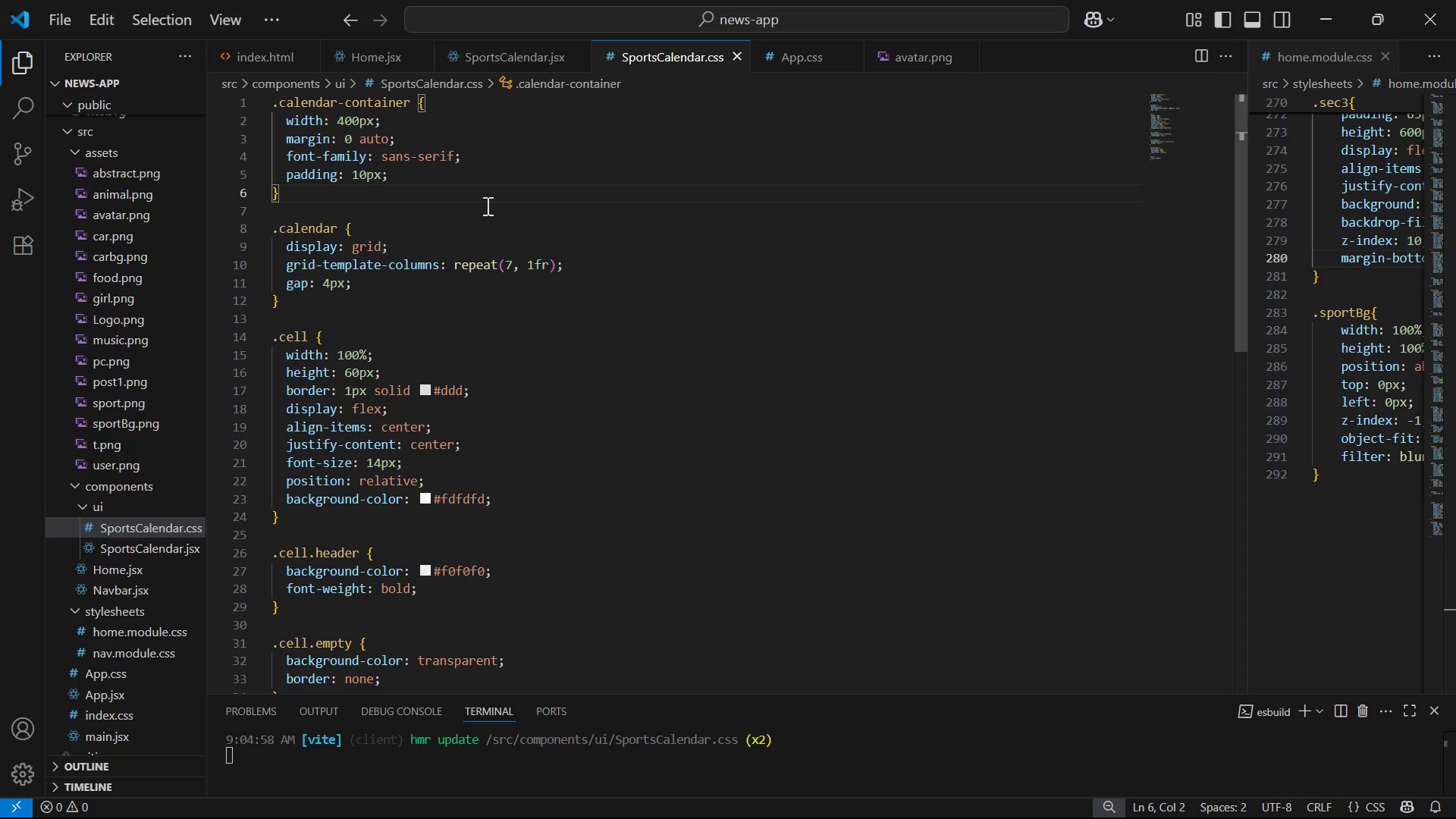 
left_click([481, 179])
 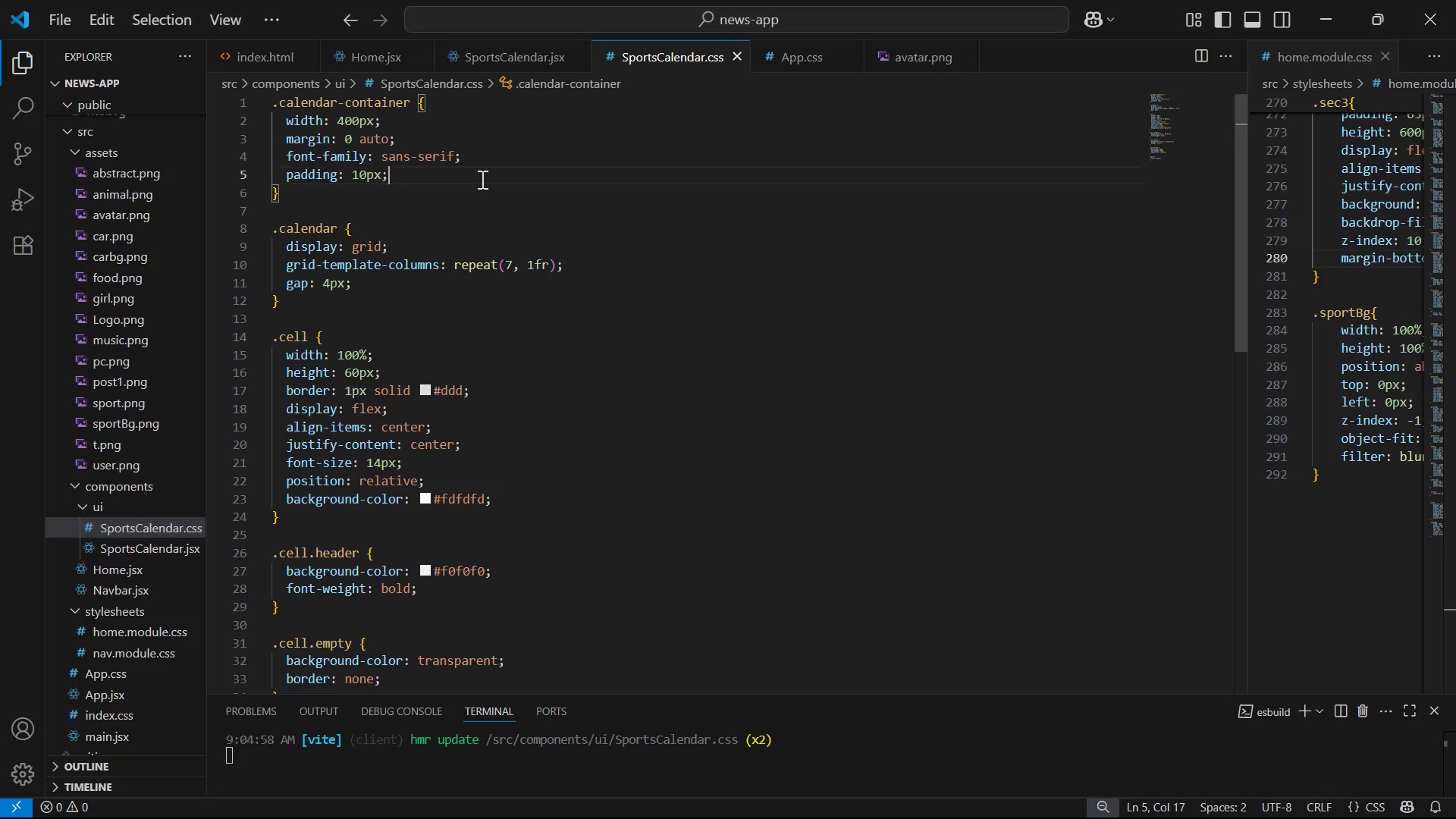 
key(Enter)
 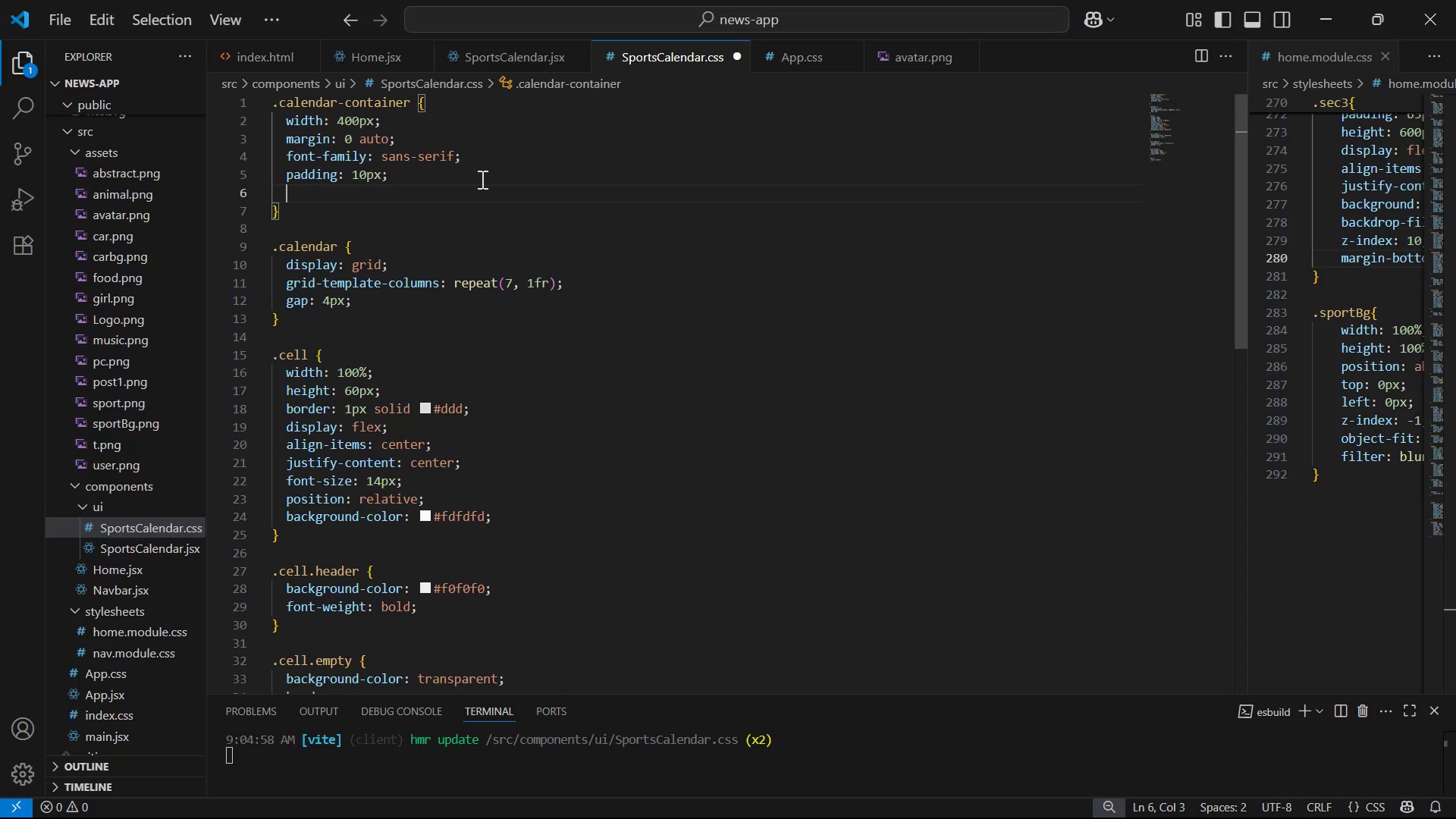 
type(ba)
 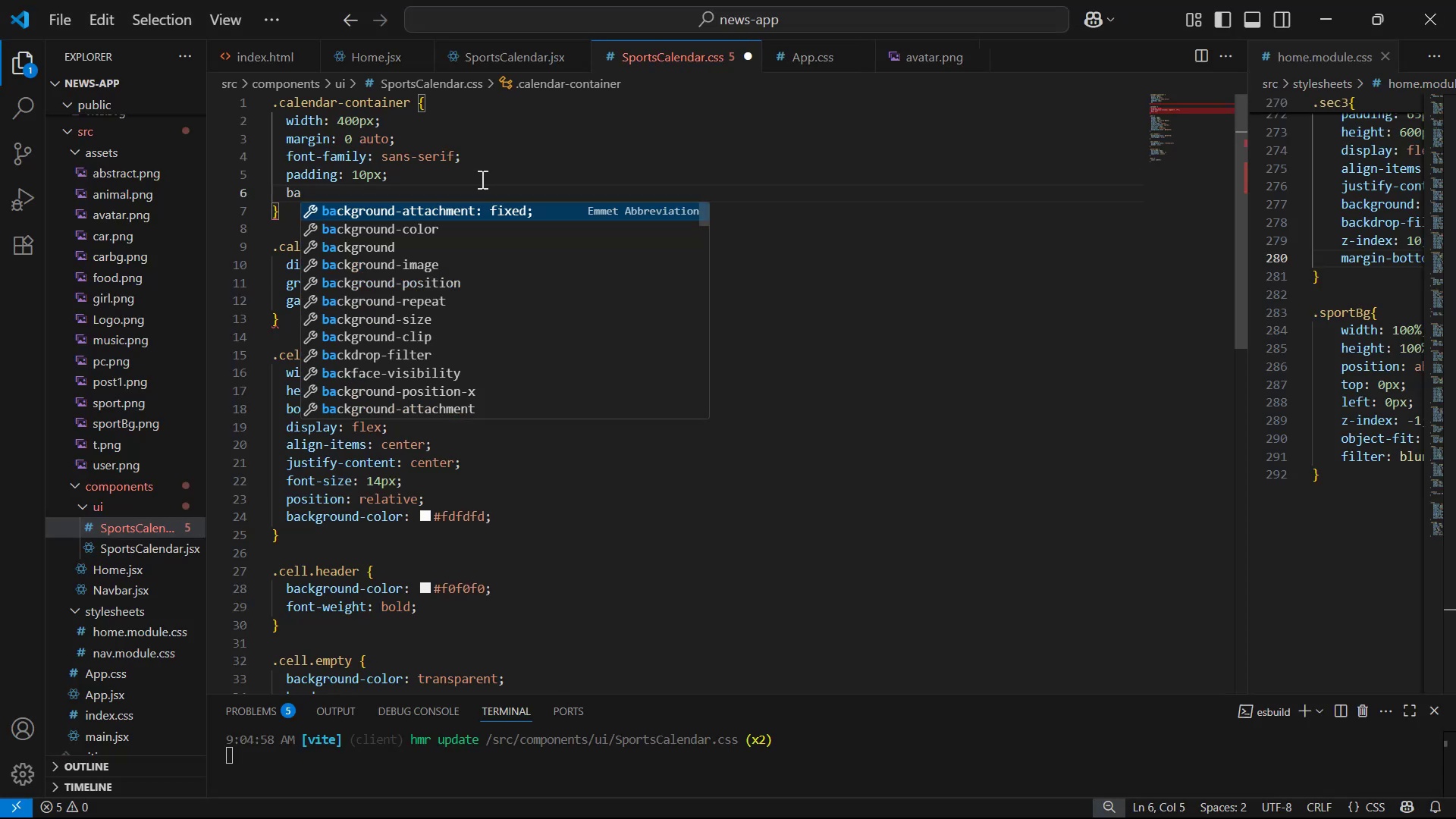 
key(ArrowDown)
 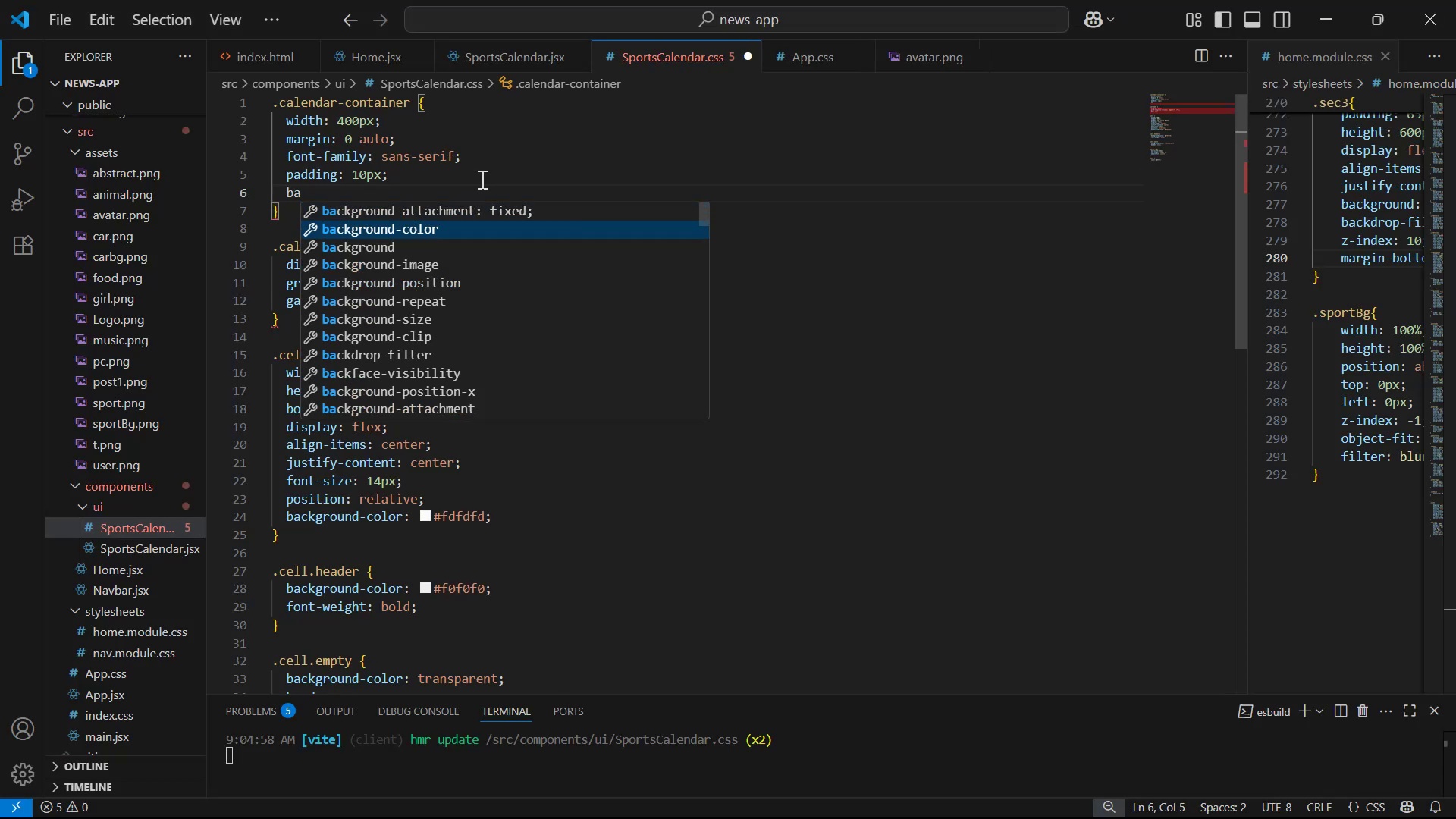 
key(Enter)
 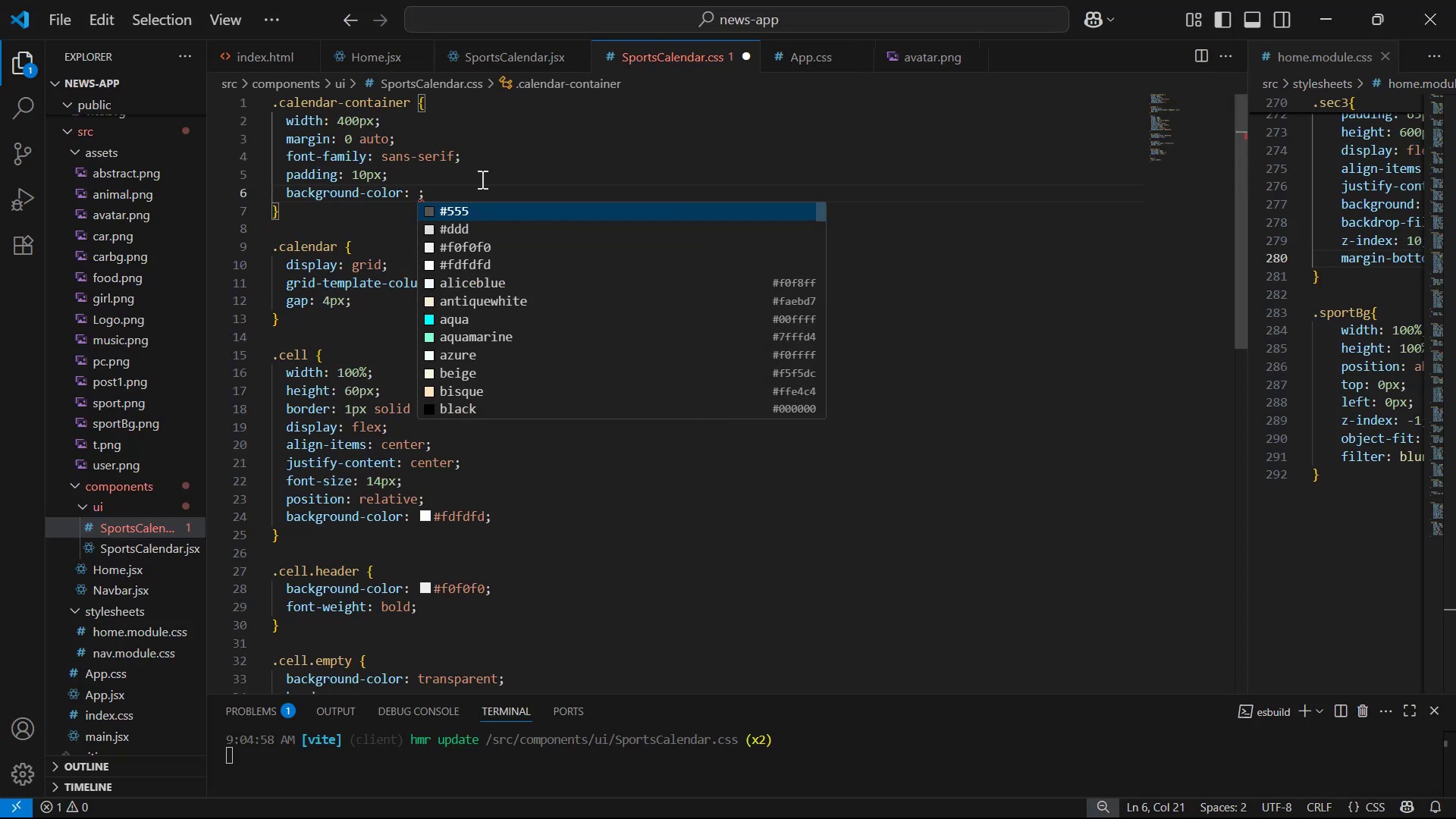 
key(ArrowDown)
 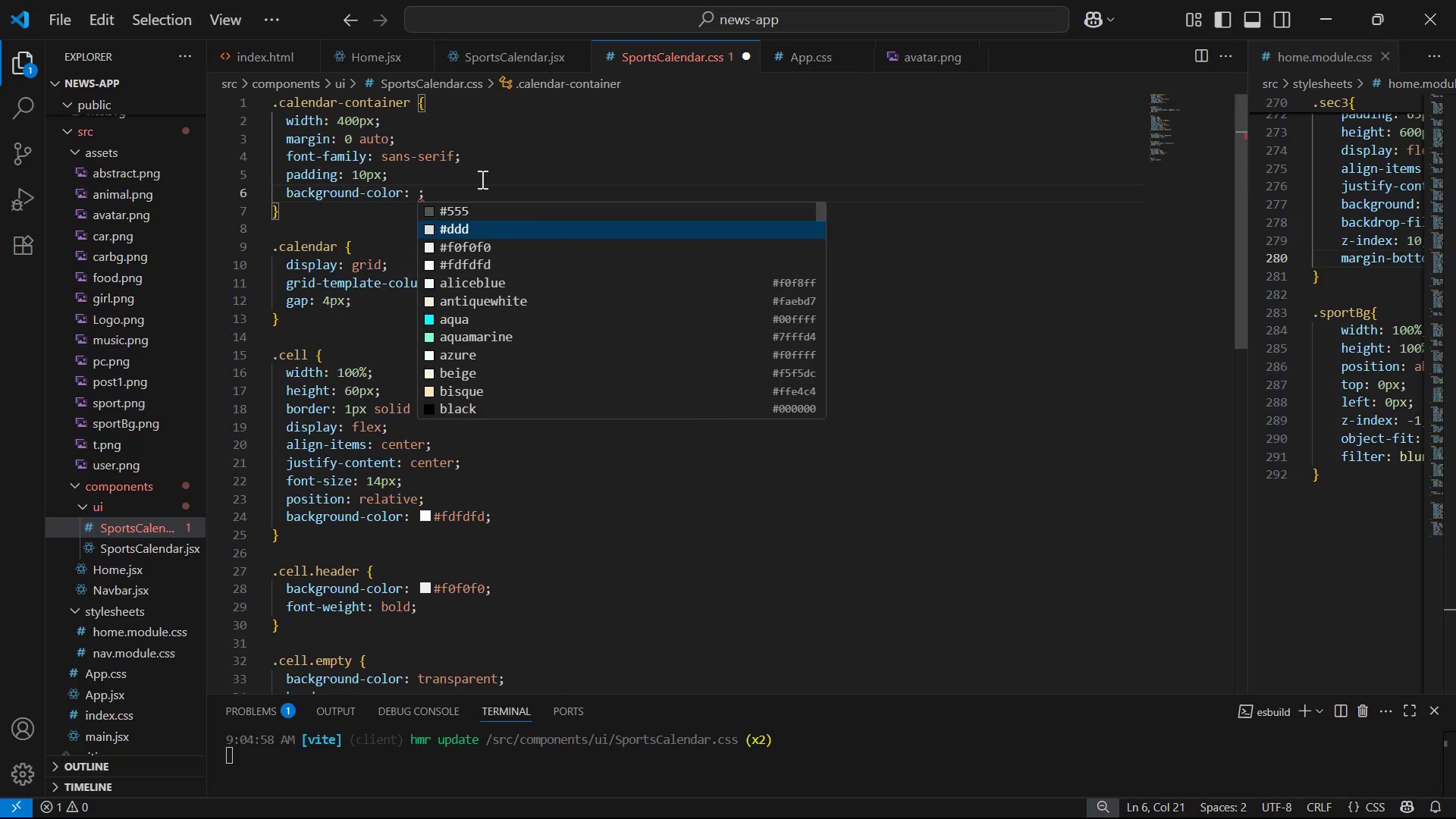 
key(W)
 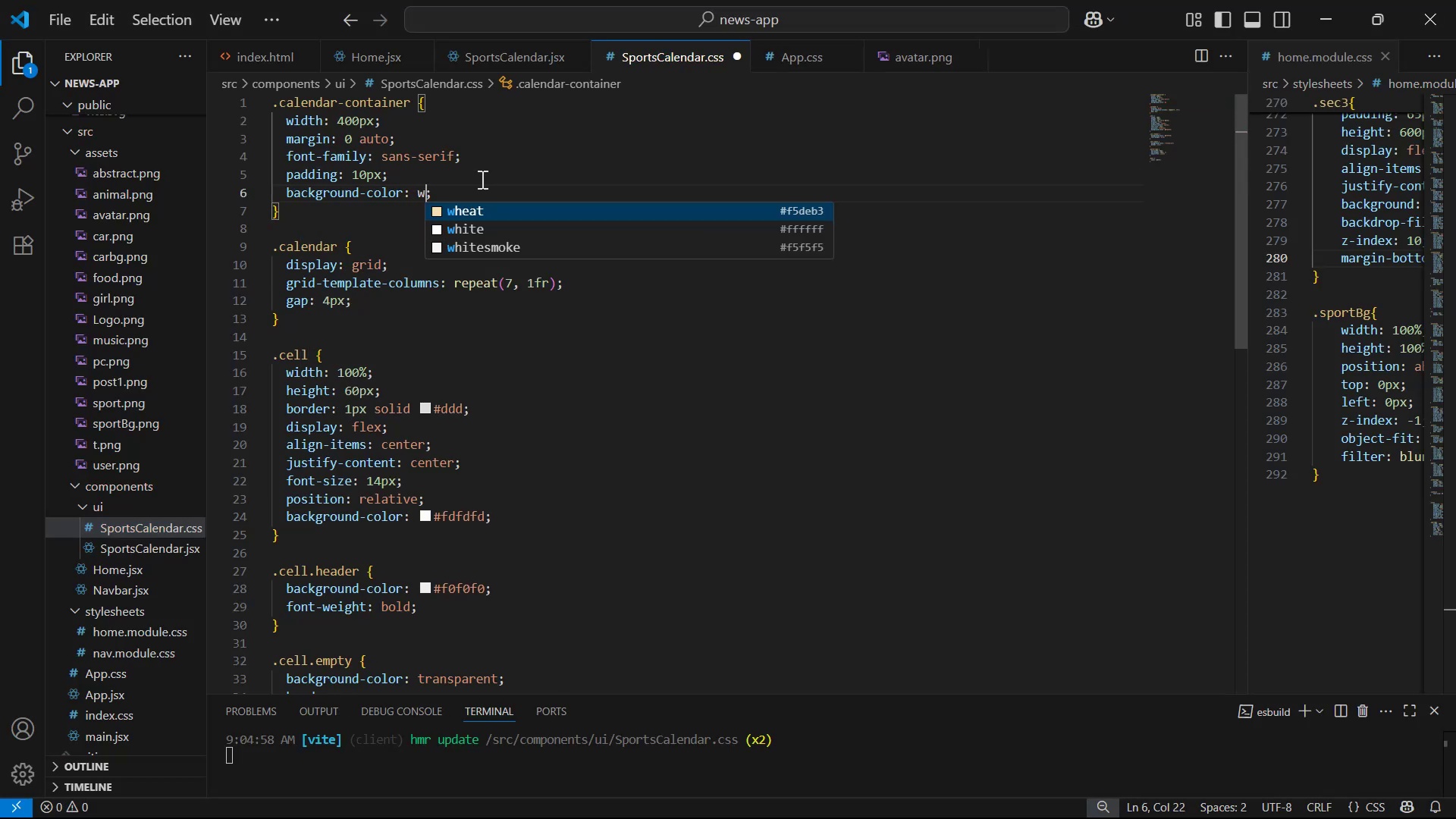 
key(ArrowDown)
 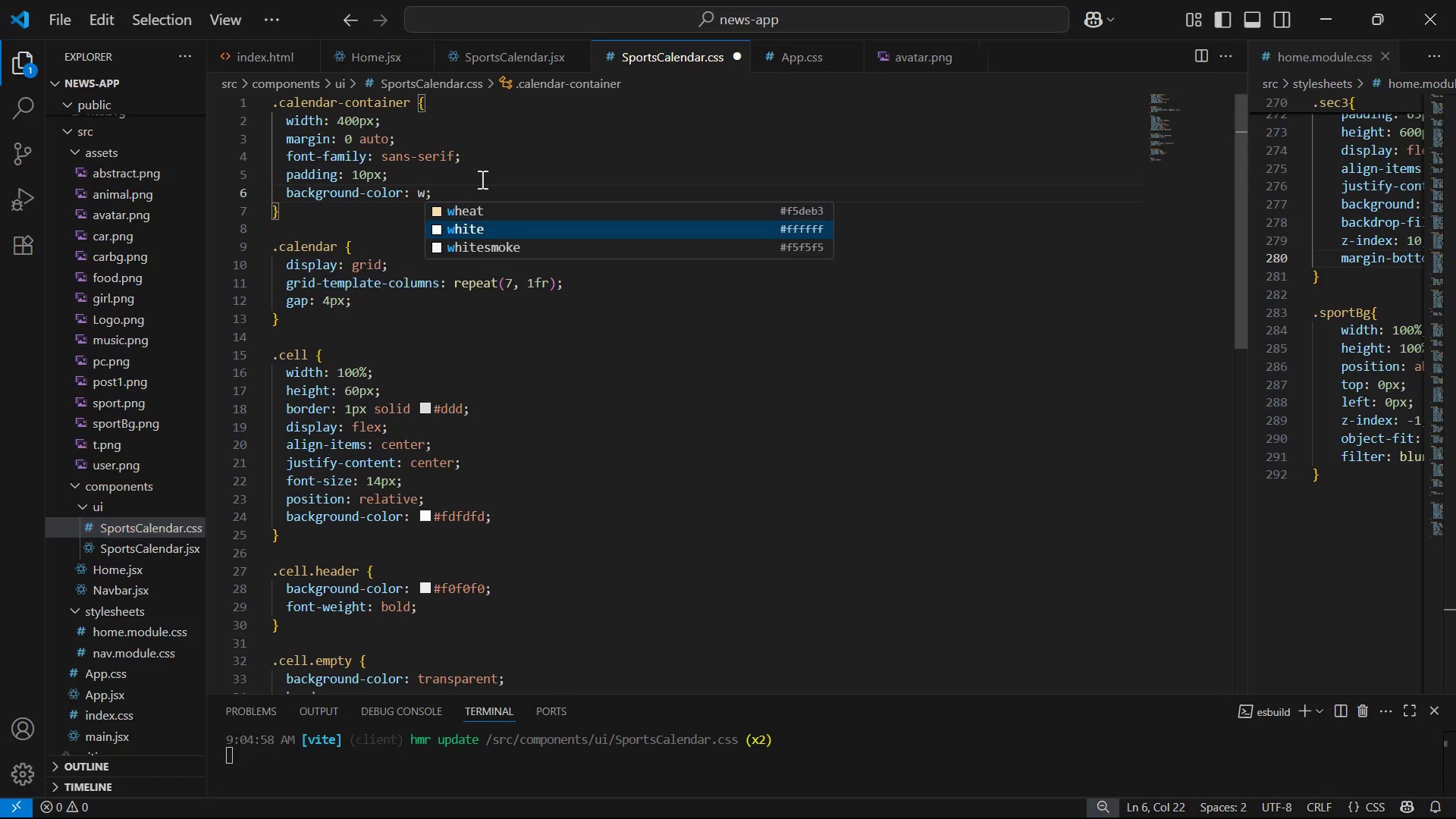 
key(Enter)
 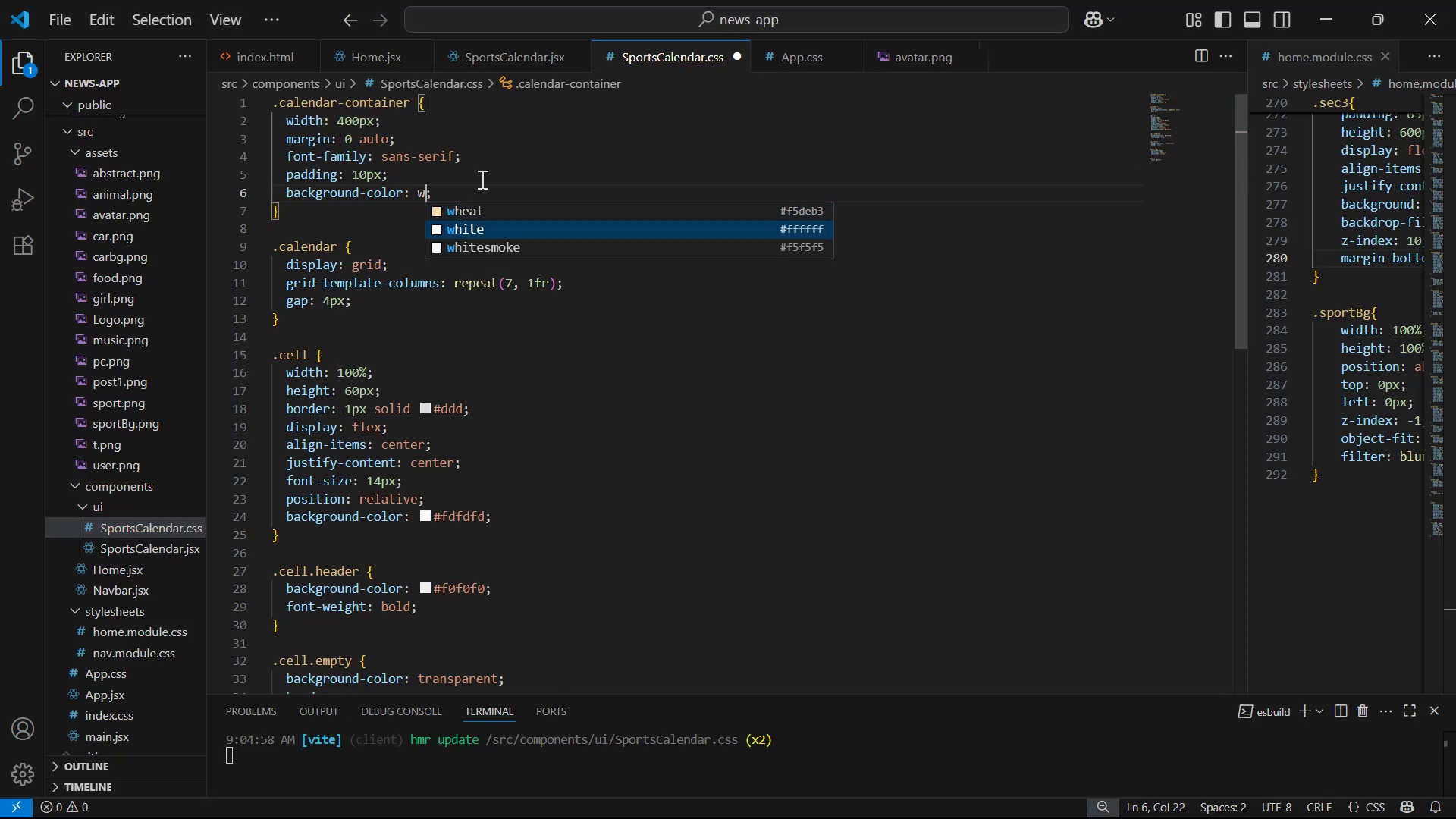 
key(Control+S)
 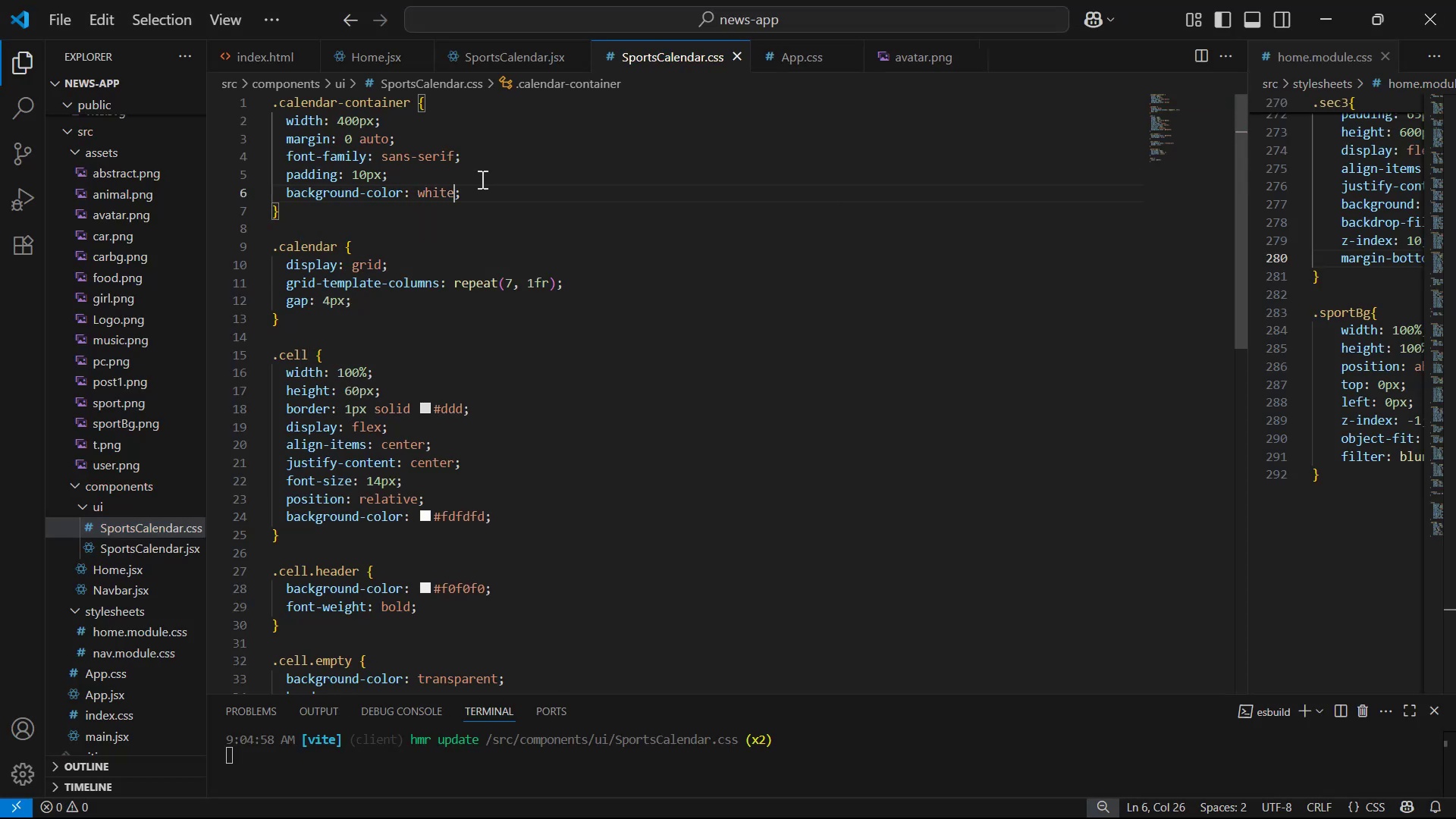 
key(Alt+AltLeft)
 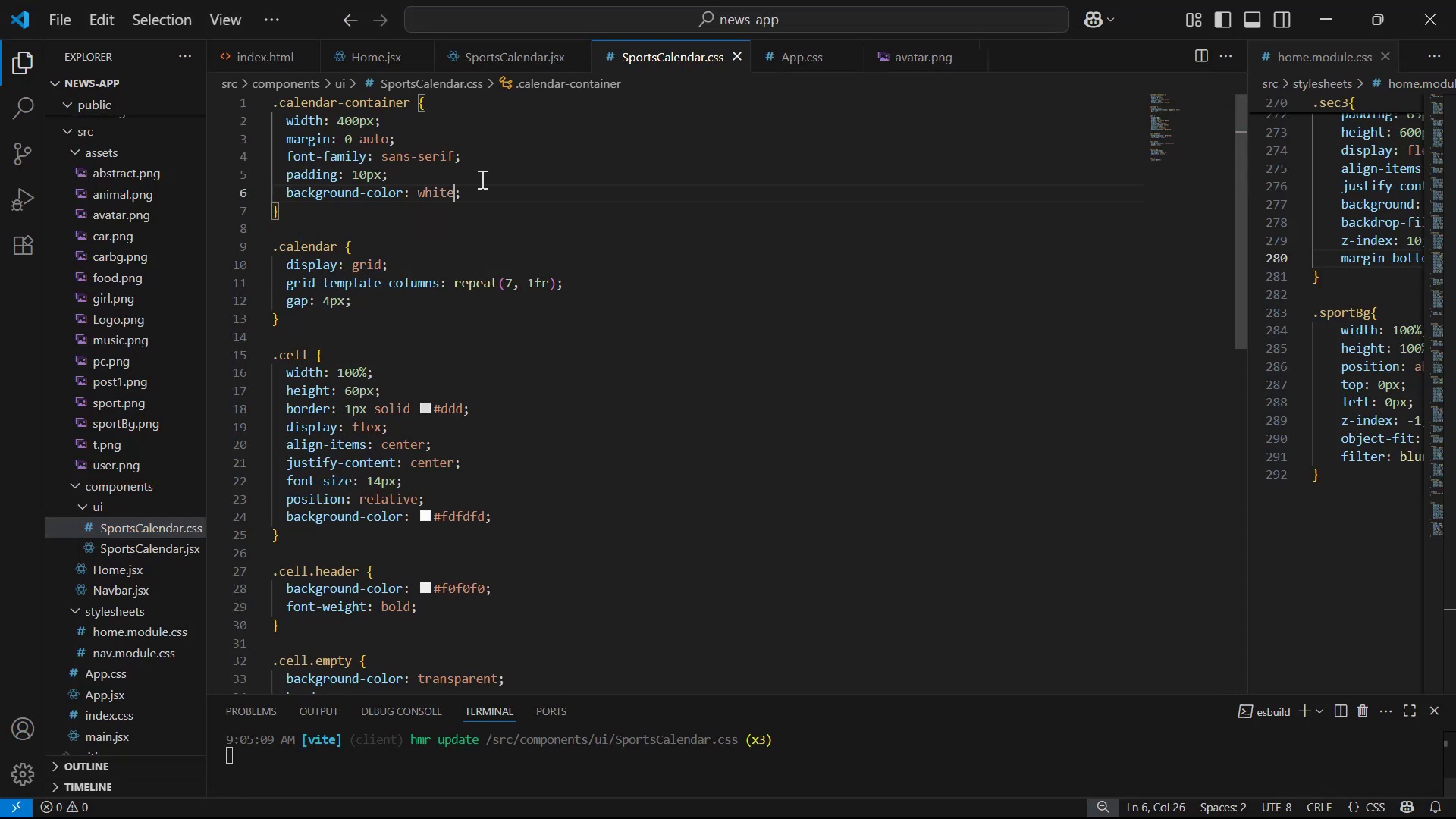 
key(Alt+Tab)
 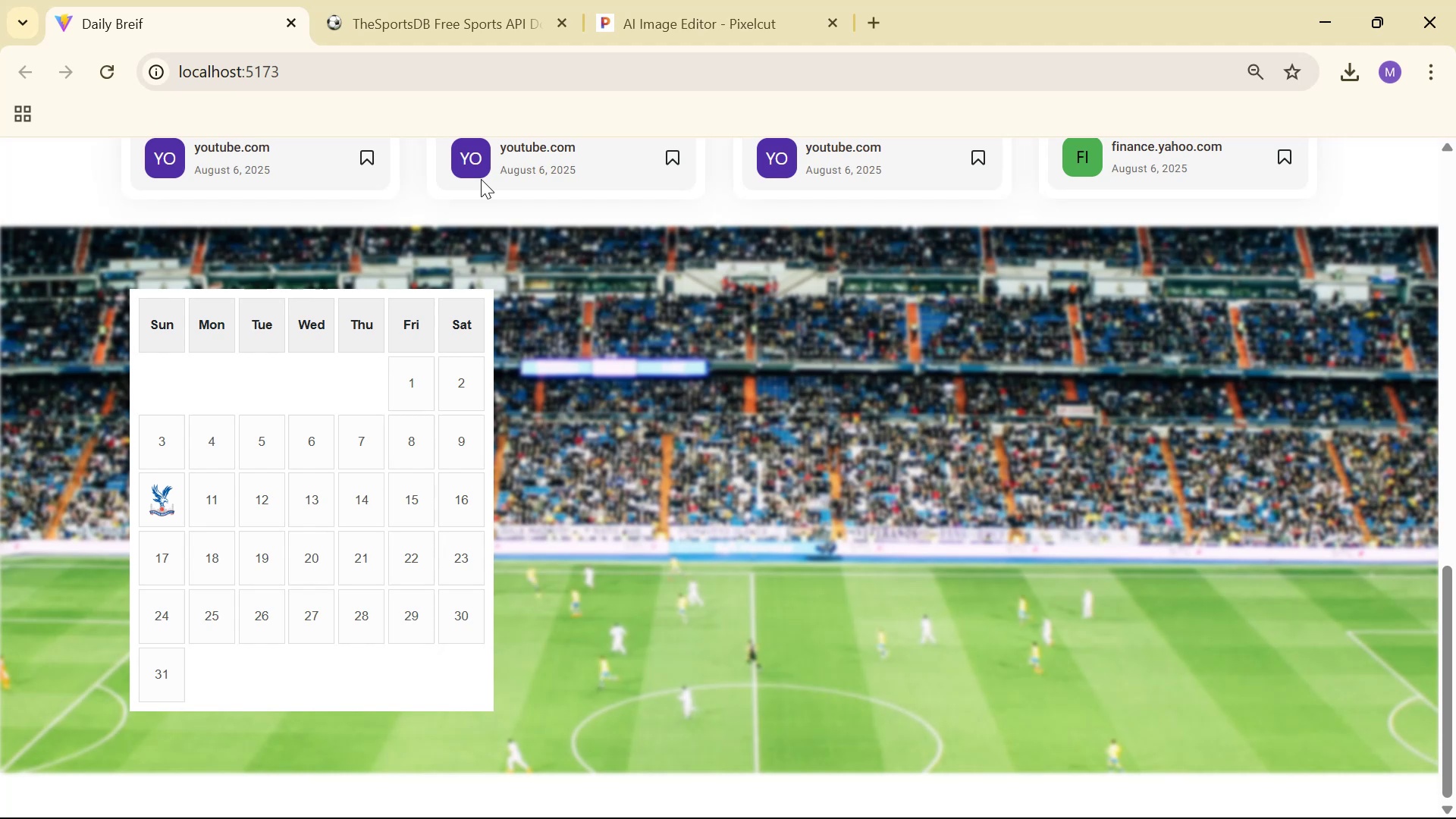 
scroll: coordinate [620, 237], scroll_direction: down, amount: 1.0
 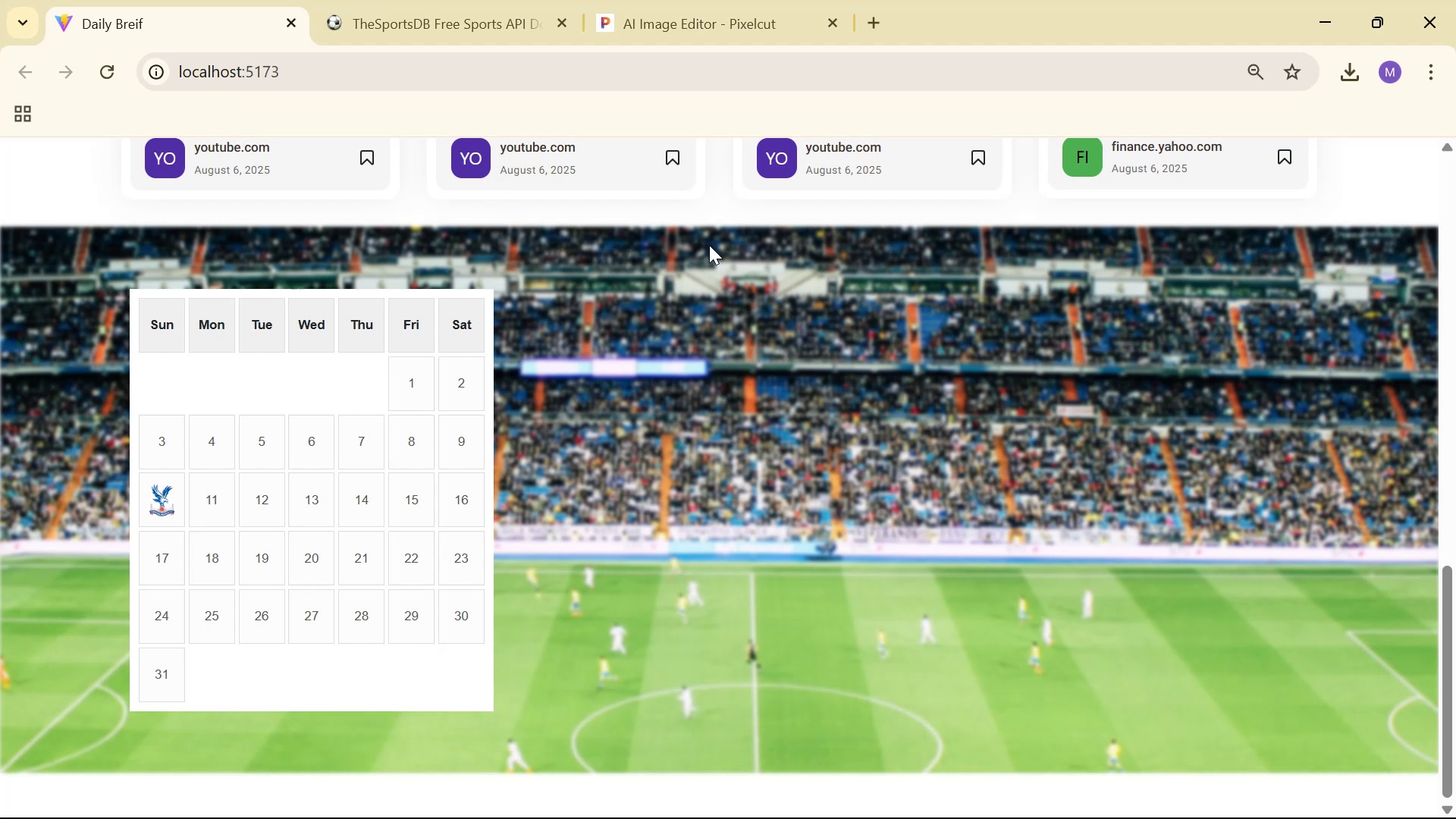 
wait(10.14)
 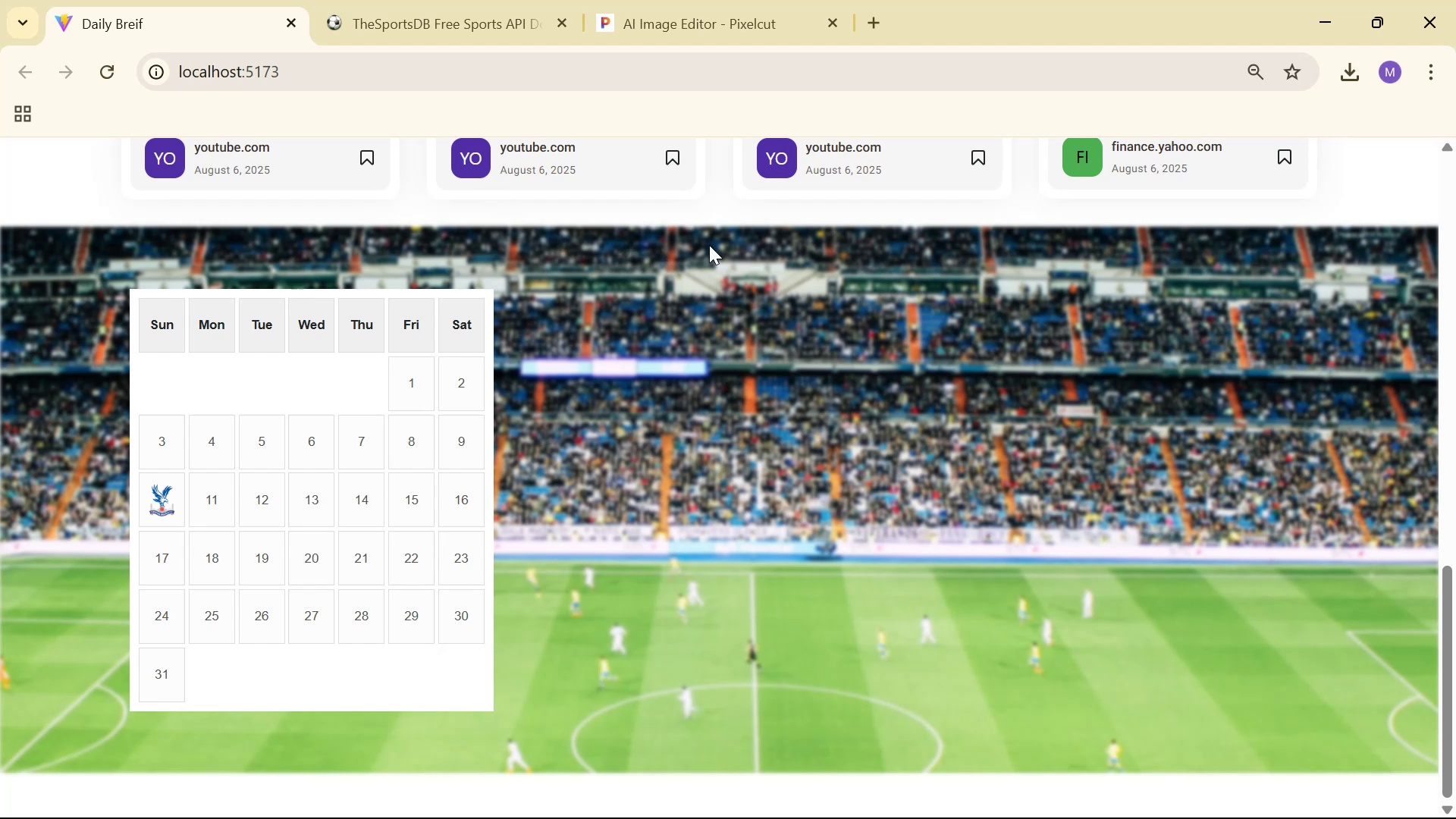 
key(Alt+AltLeft)
 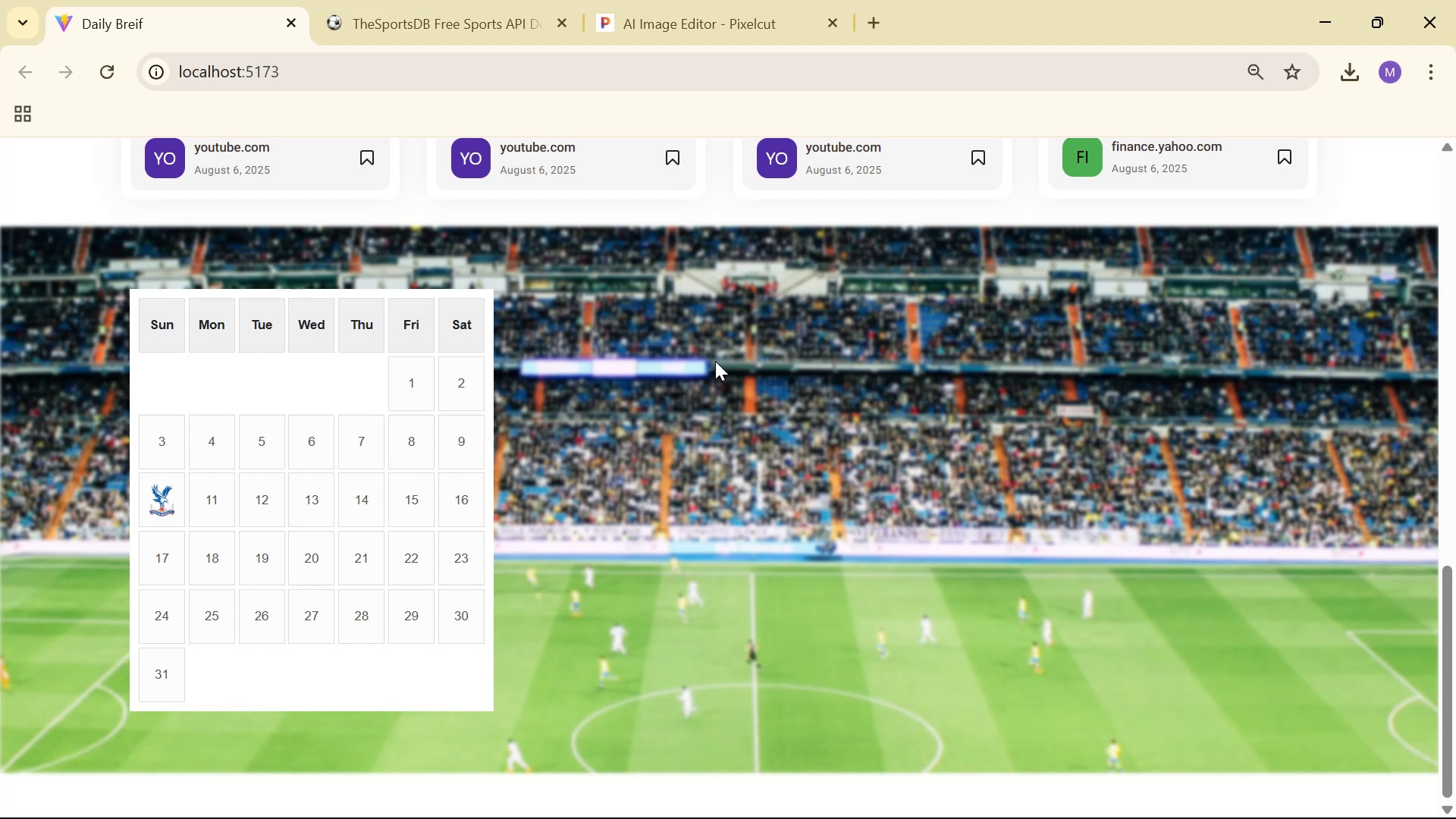 
key(Alt+Tab)
 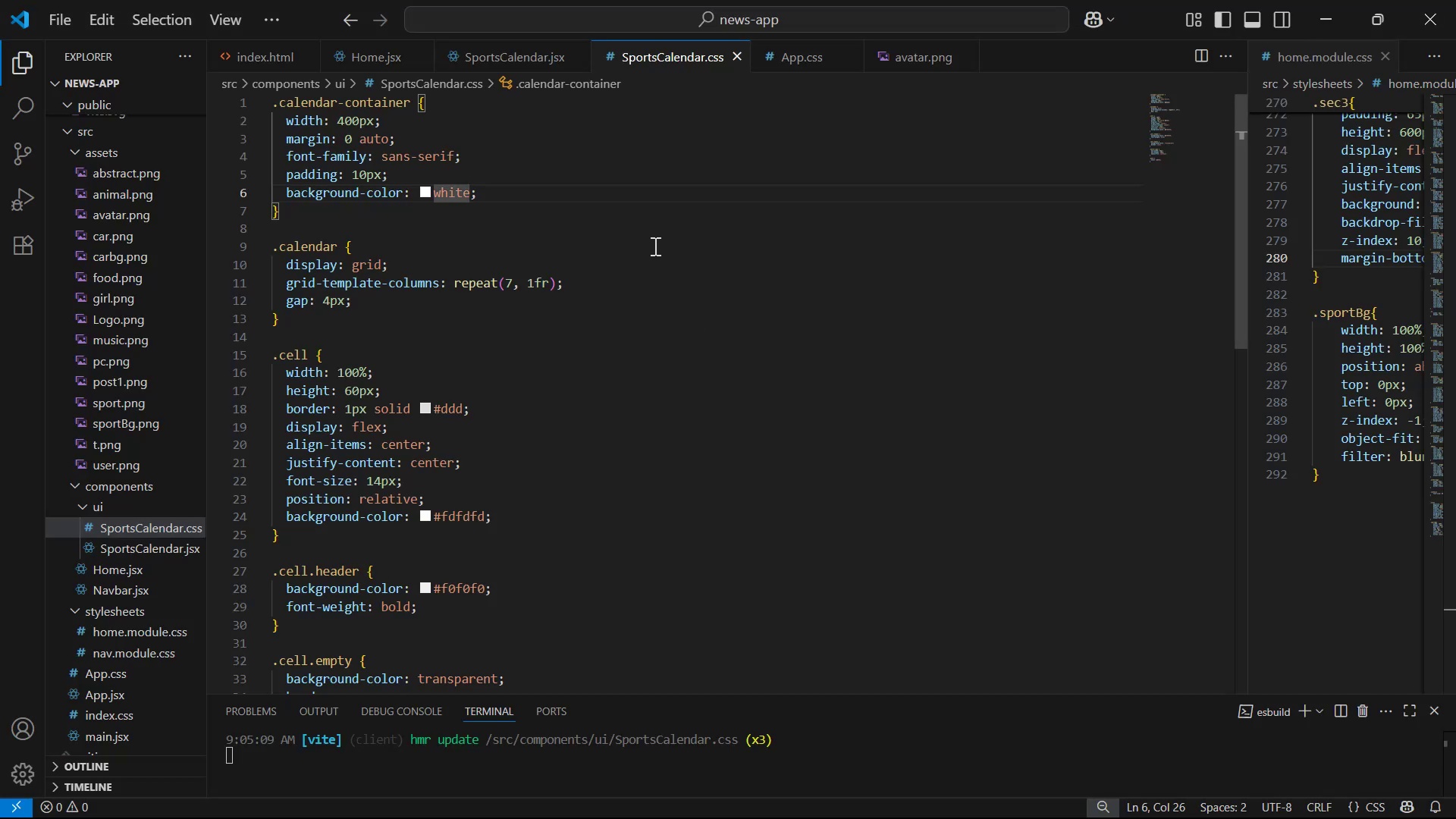 
scroll: coordinate [665, 228], scroll_direction: up, amount: 1.0
 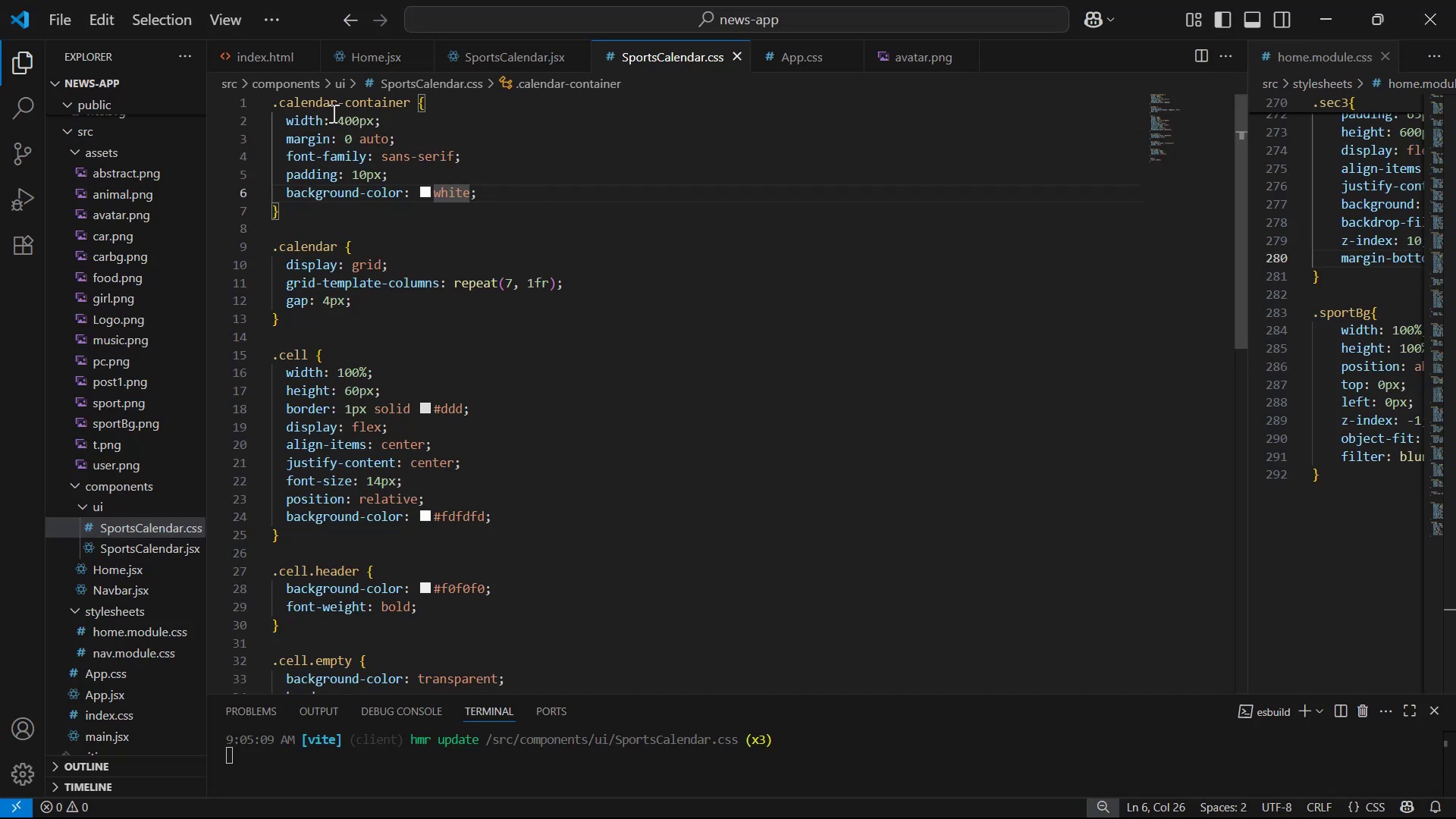 
left_click_drag(start_coordinate=[334, 115], to_coordinate=[371, 120])
 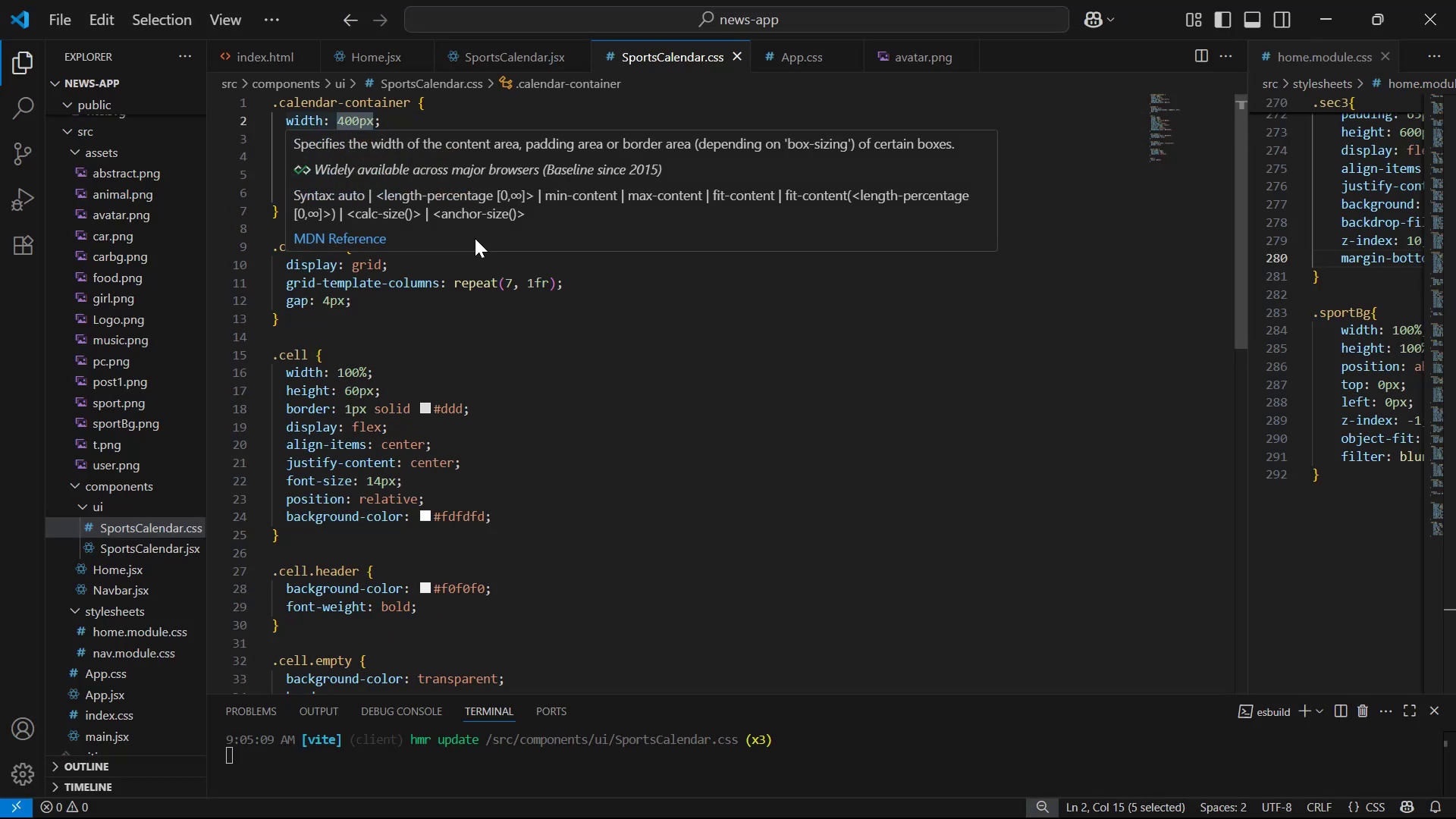 
wait(5.7)
 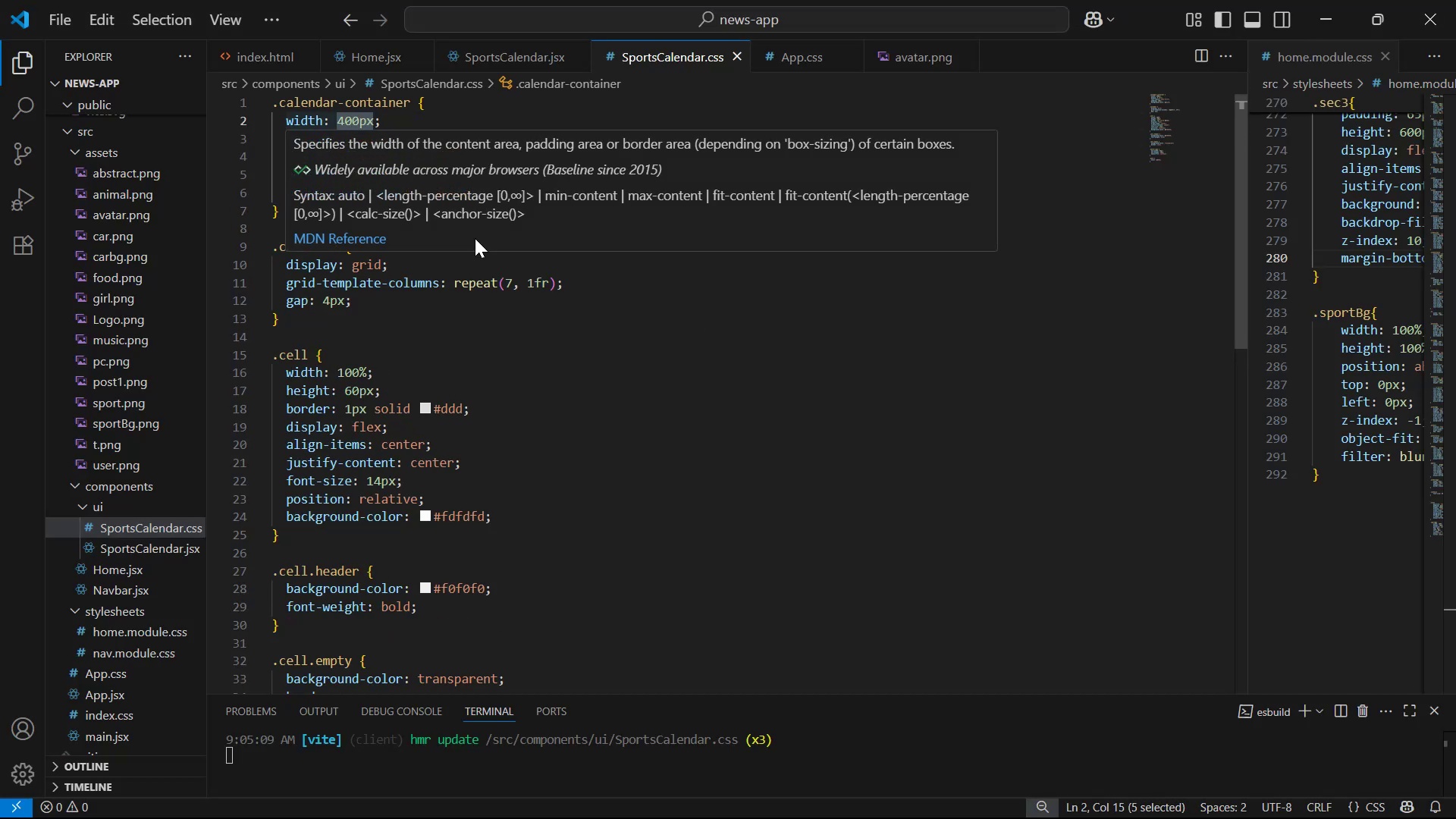 
type(100%)
 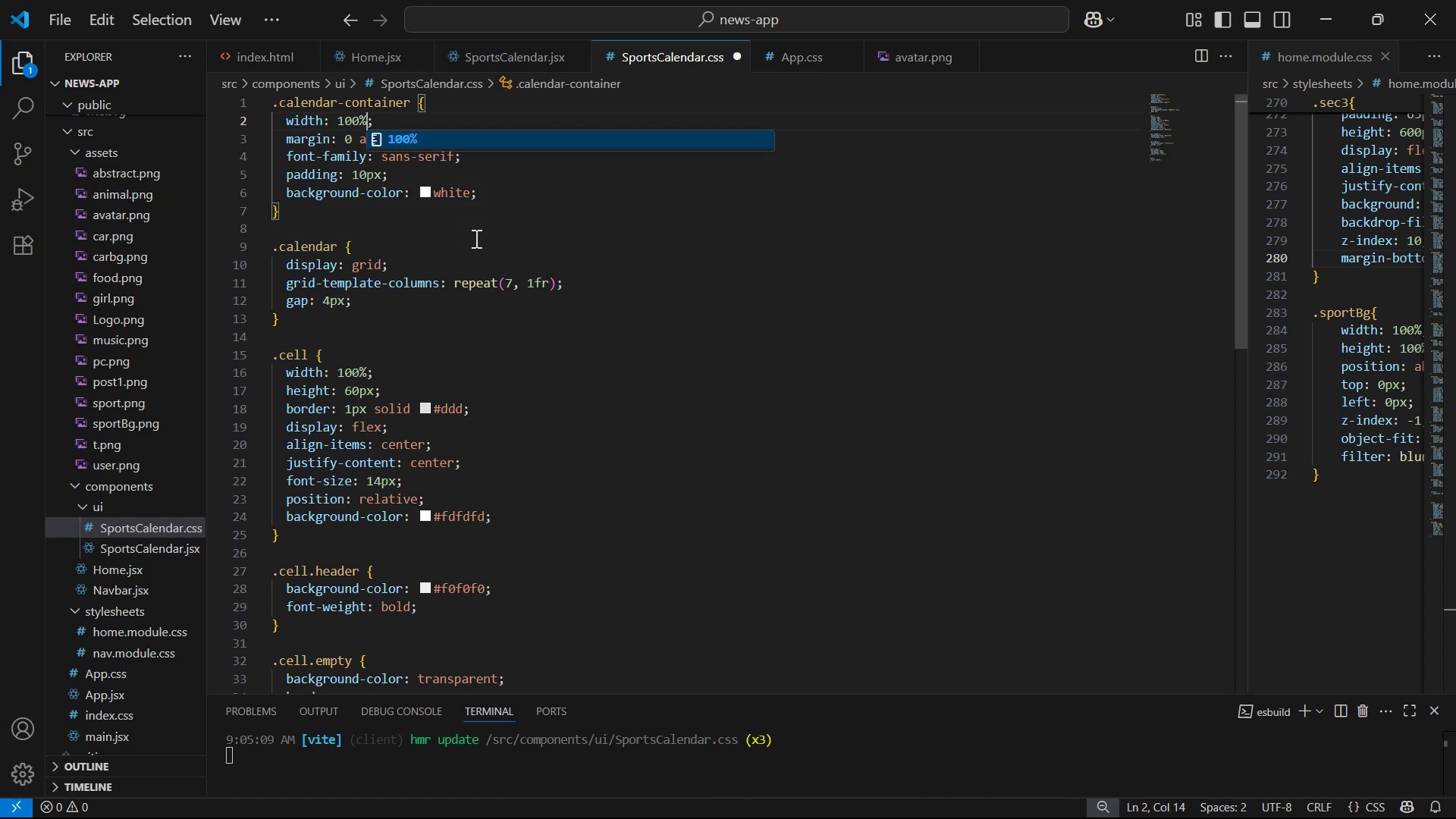 
key(Control+S)
 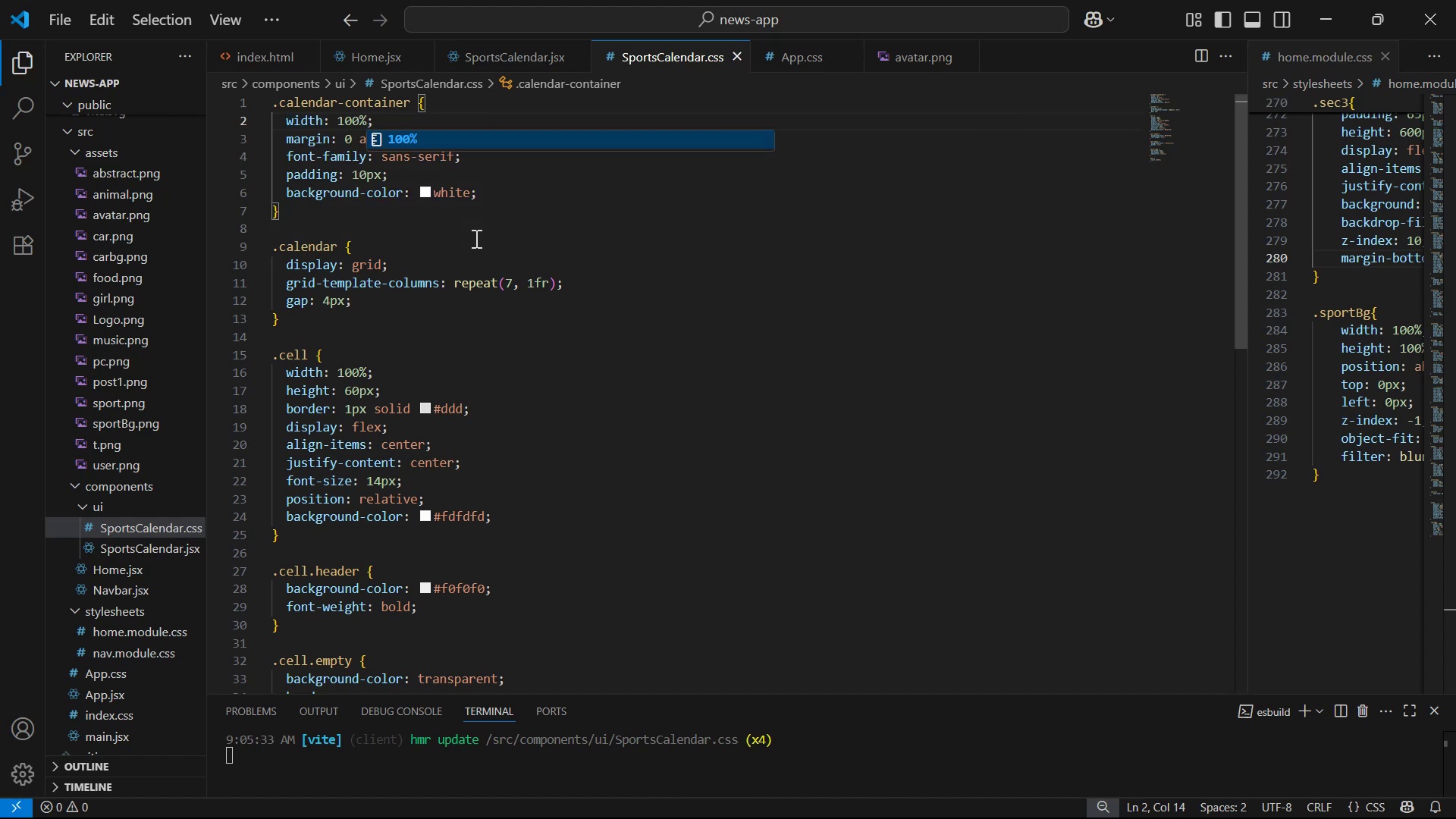 
key(Alt+AltLeft)
 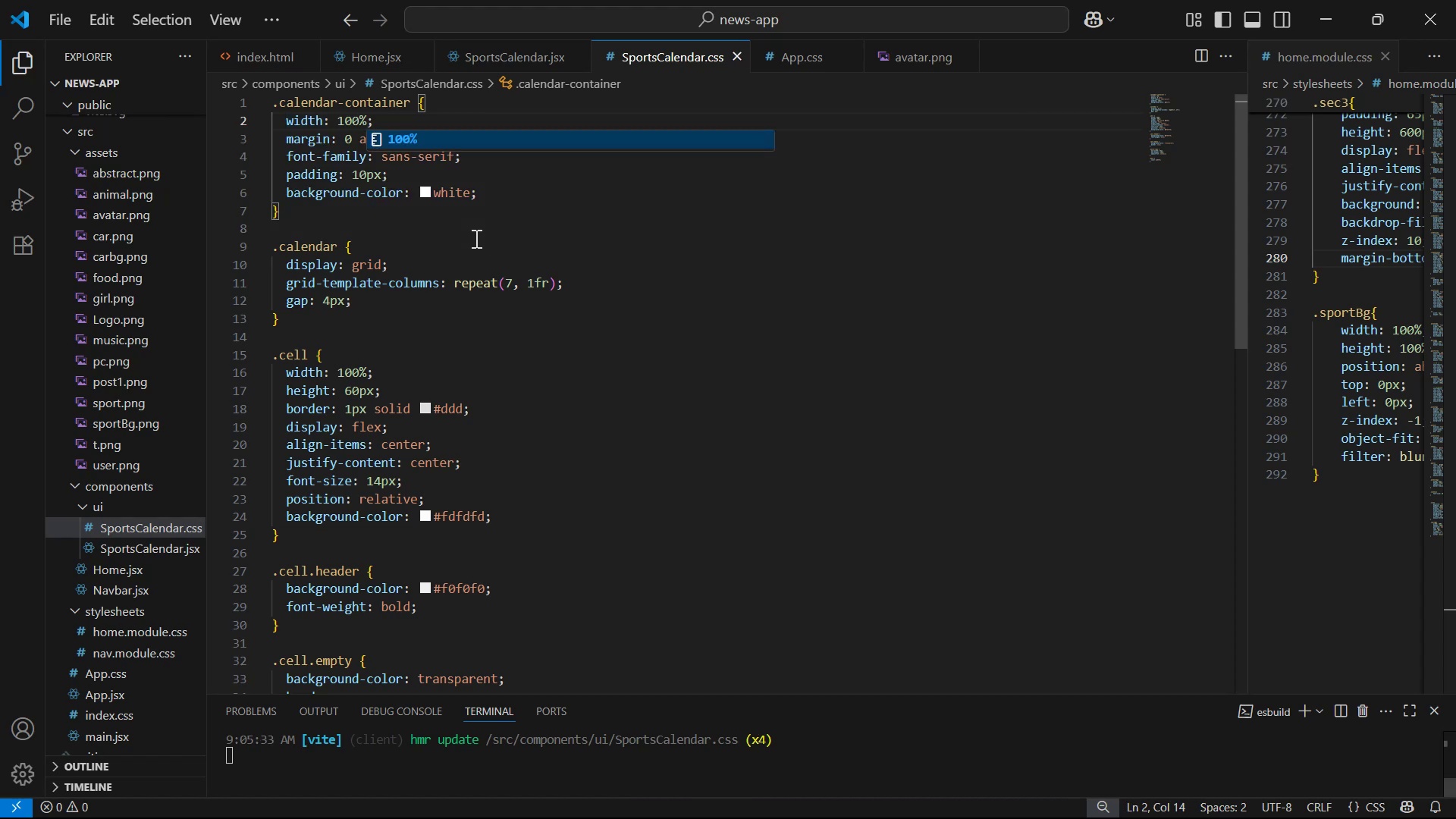 
key(Alt+Tab)
 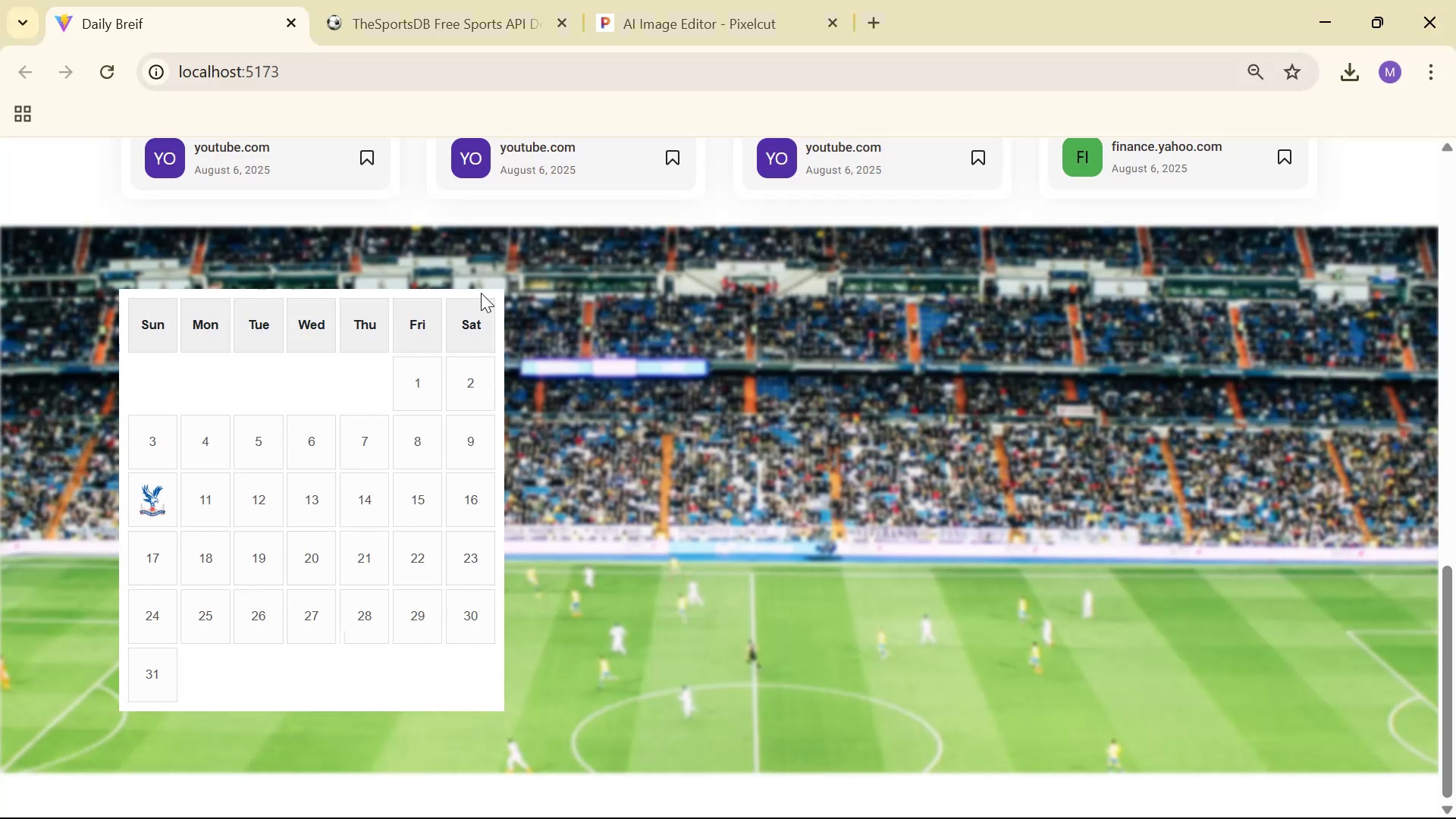 
scroll: coordinate [635, 268], scroll_direction: down, amount: 6.0
 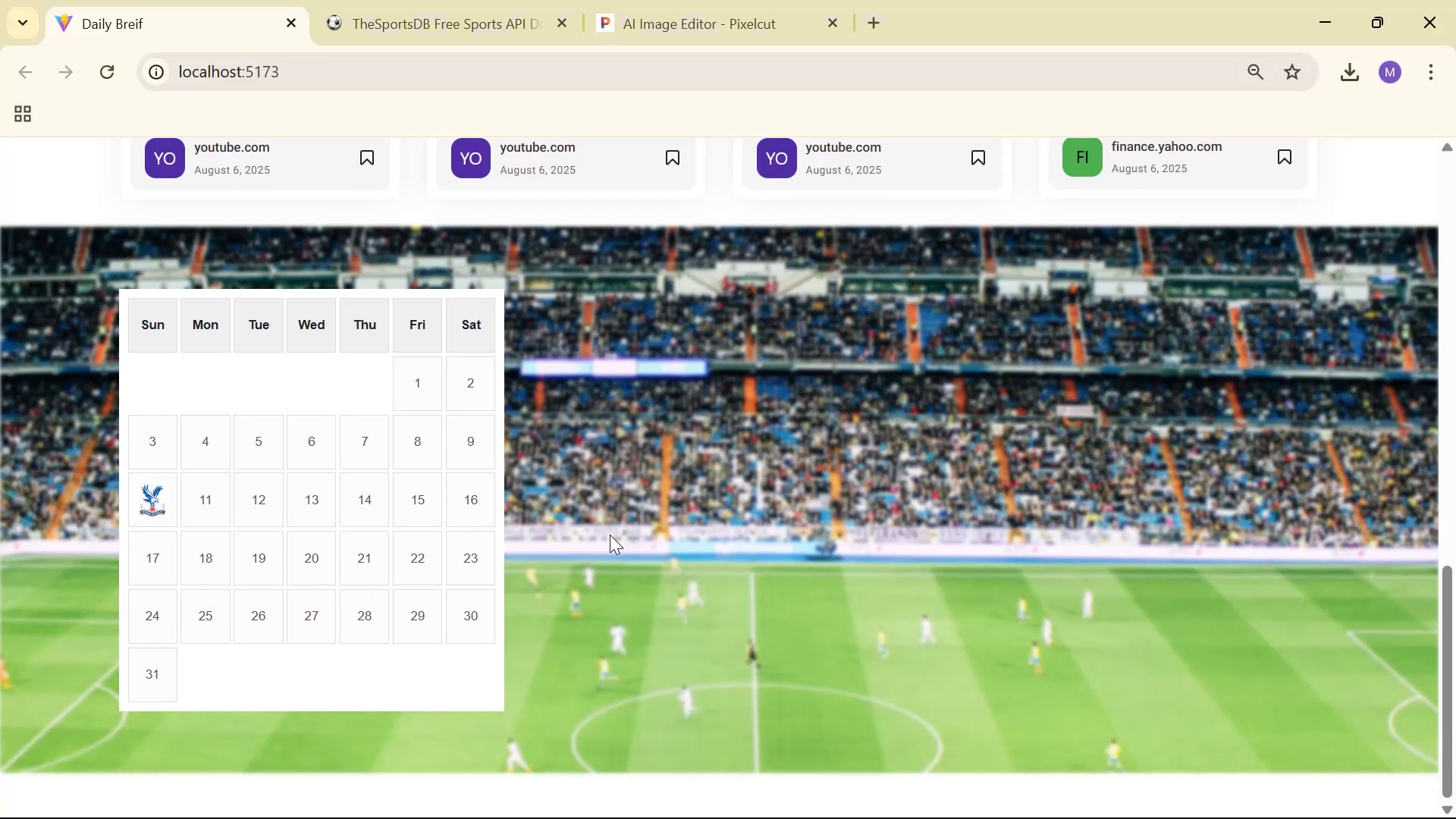 
wait(6.72)
 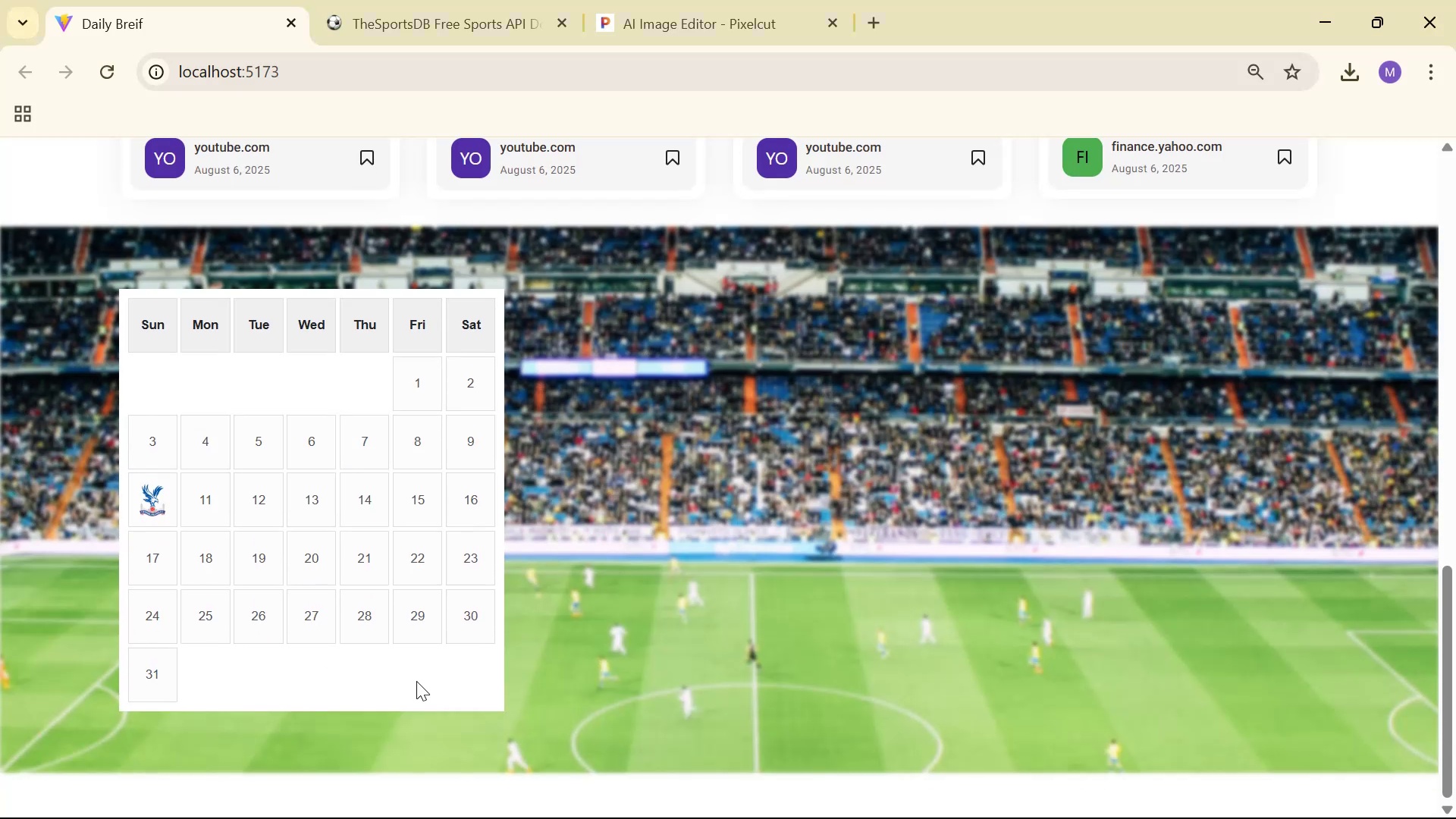 
scroll: coordinate [630, 541], scroll_direction: up, amount: 1.0
 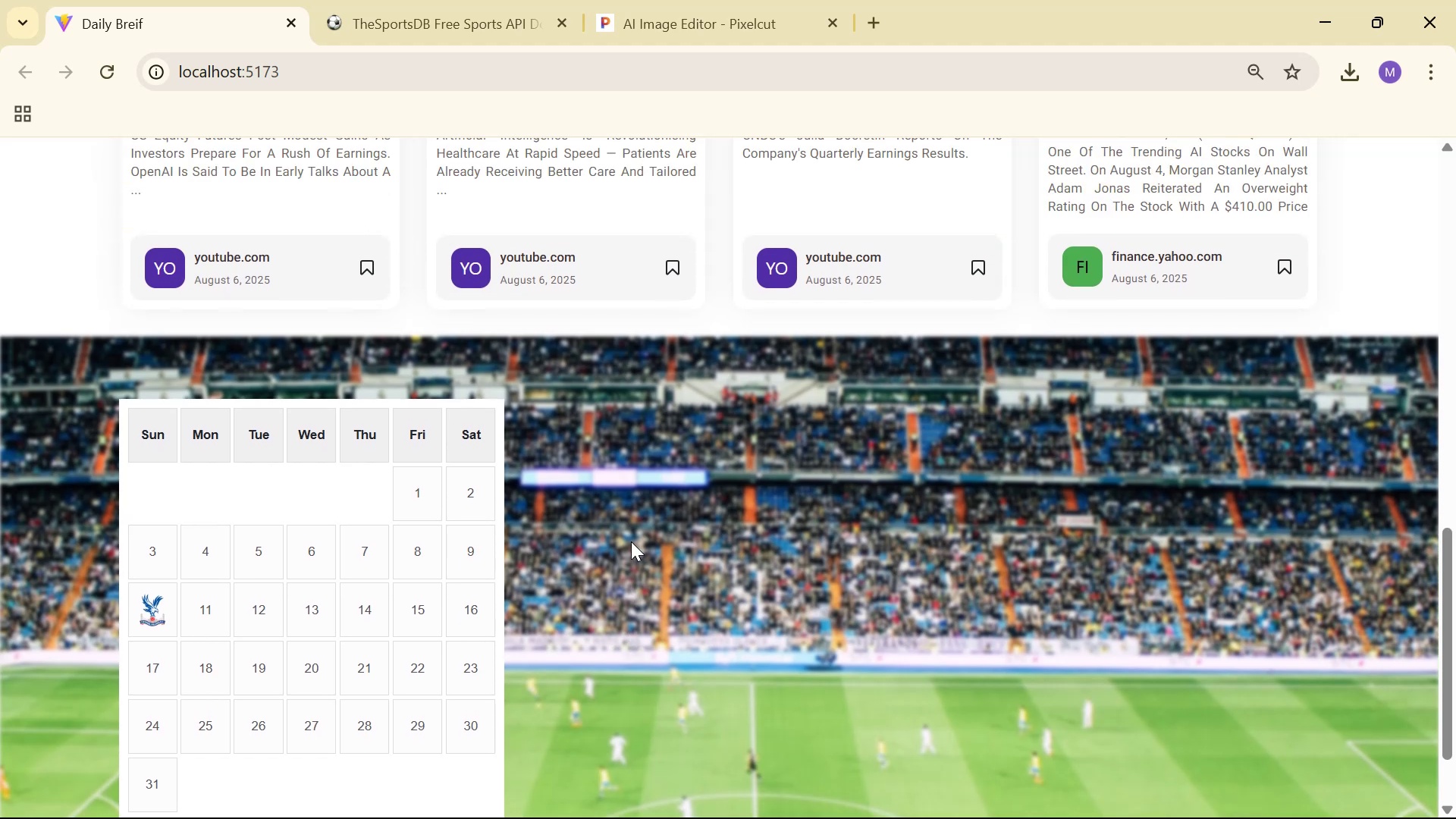 
key(Alt+AltLeft)
 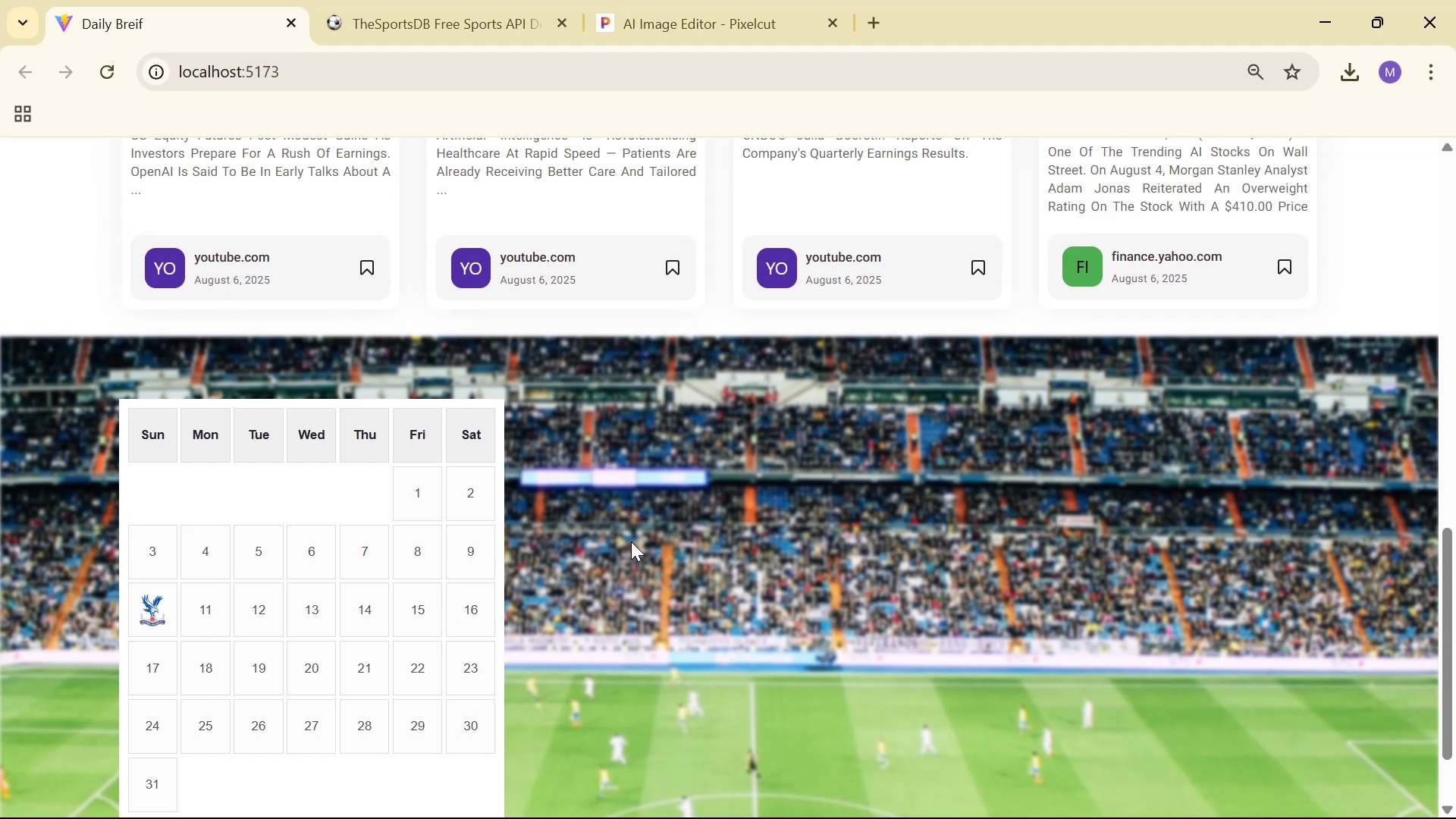 
key(Alt+Tab)
 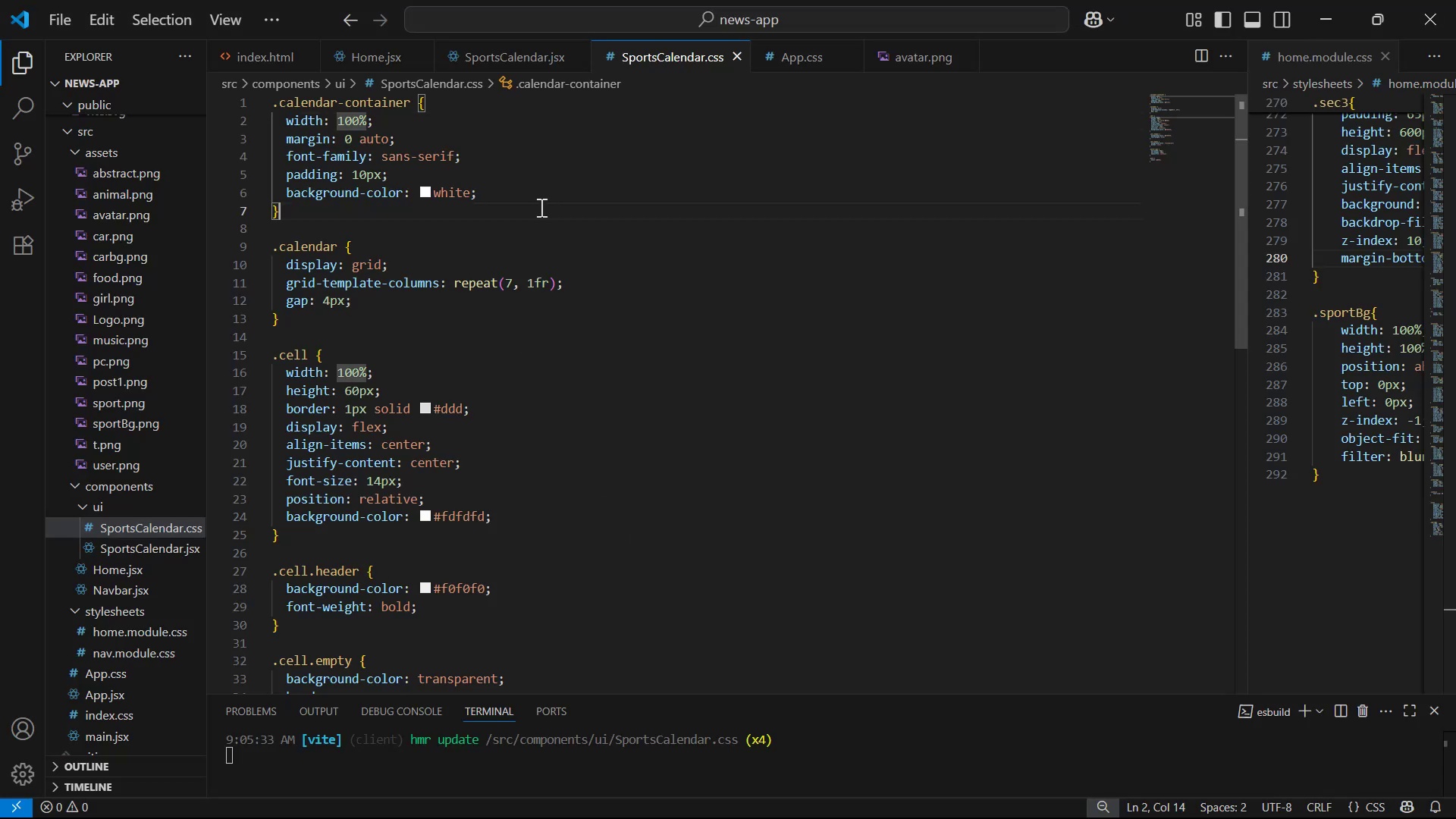 
double_click([551, 190])
 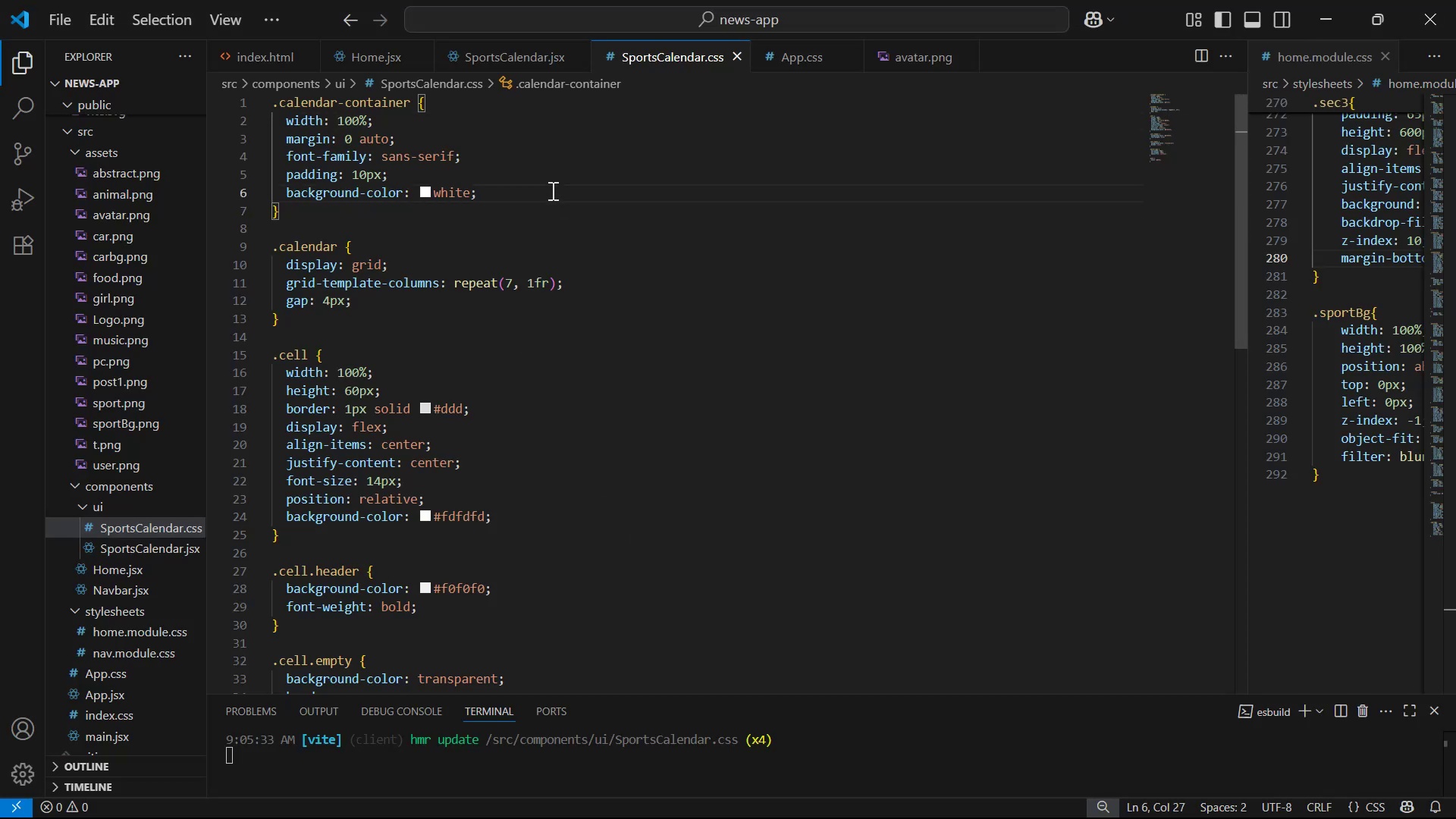 
key(Enter)
 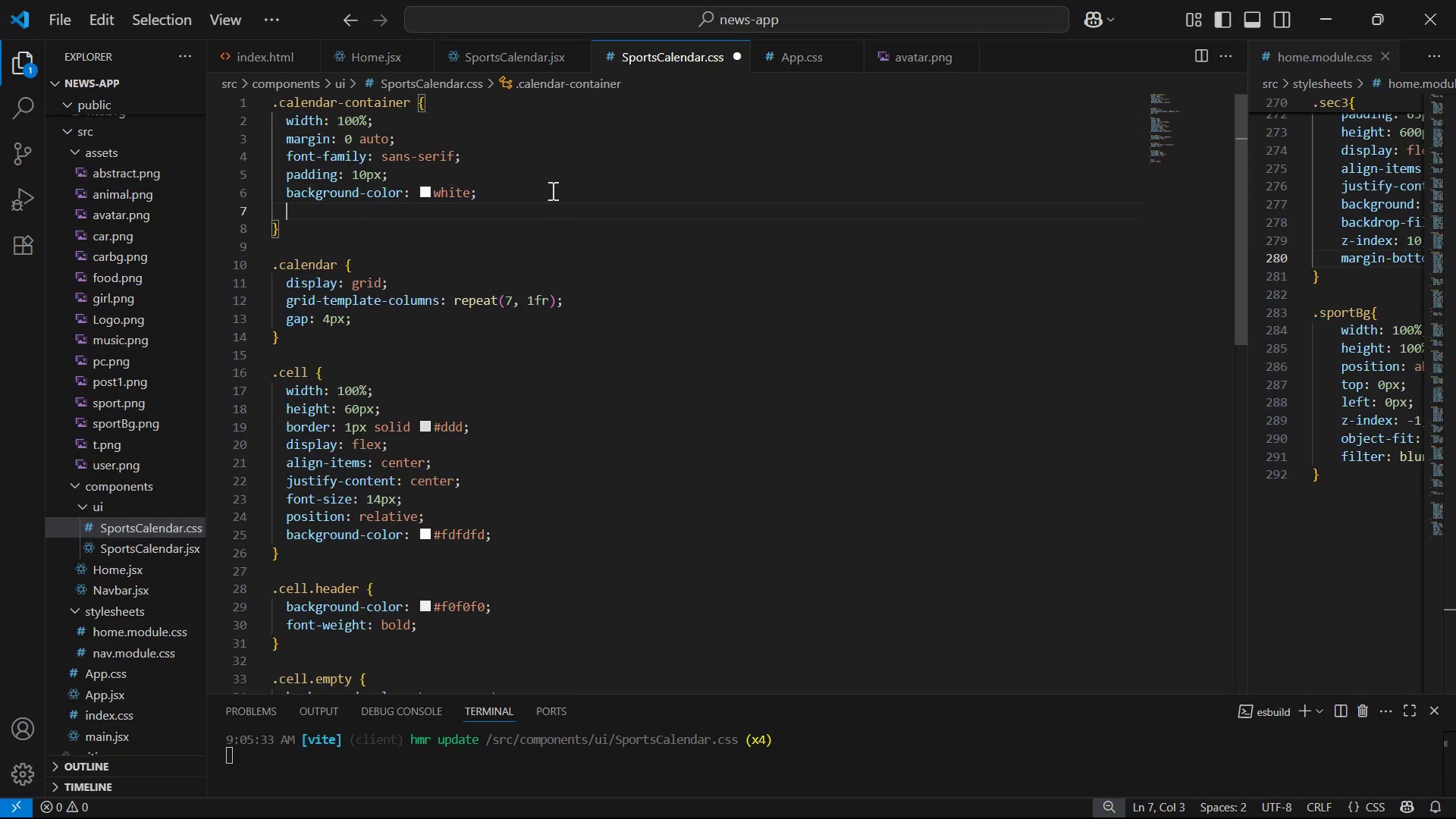 
type(bo)
 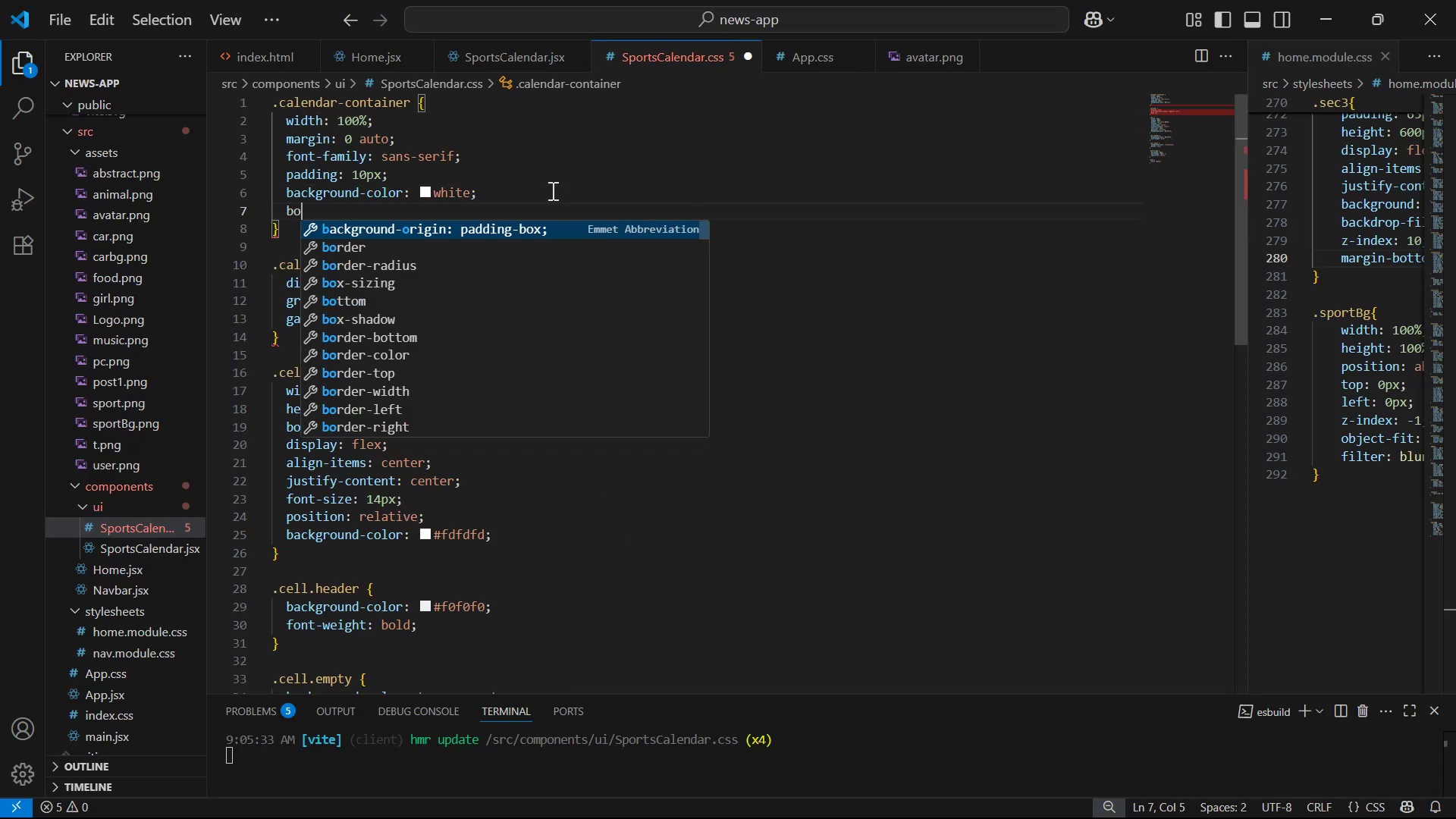 
key(ArrowDown)
 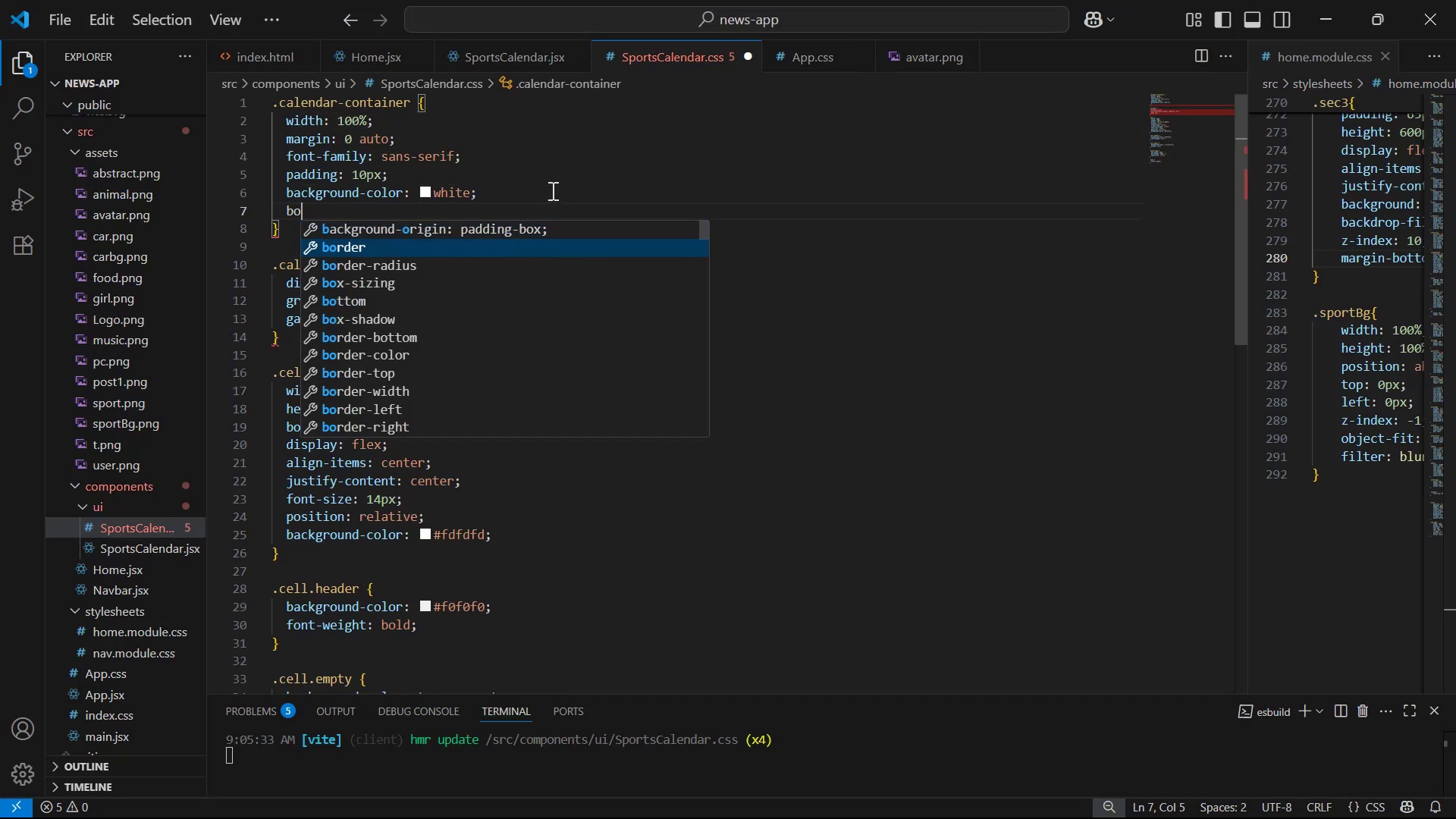 
key(ArrowDown)
 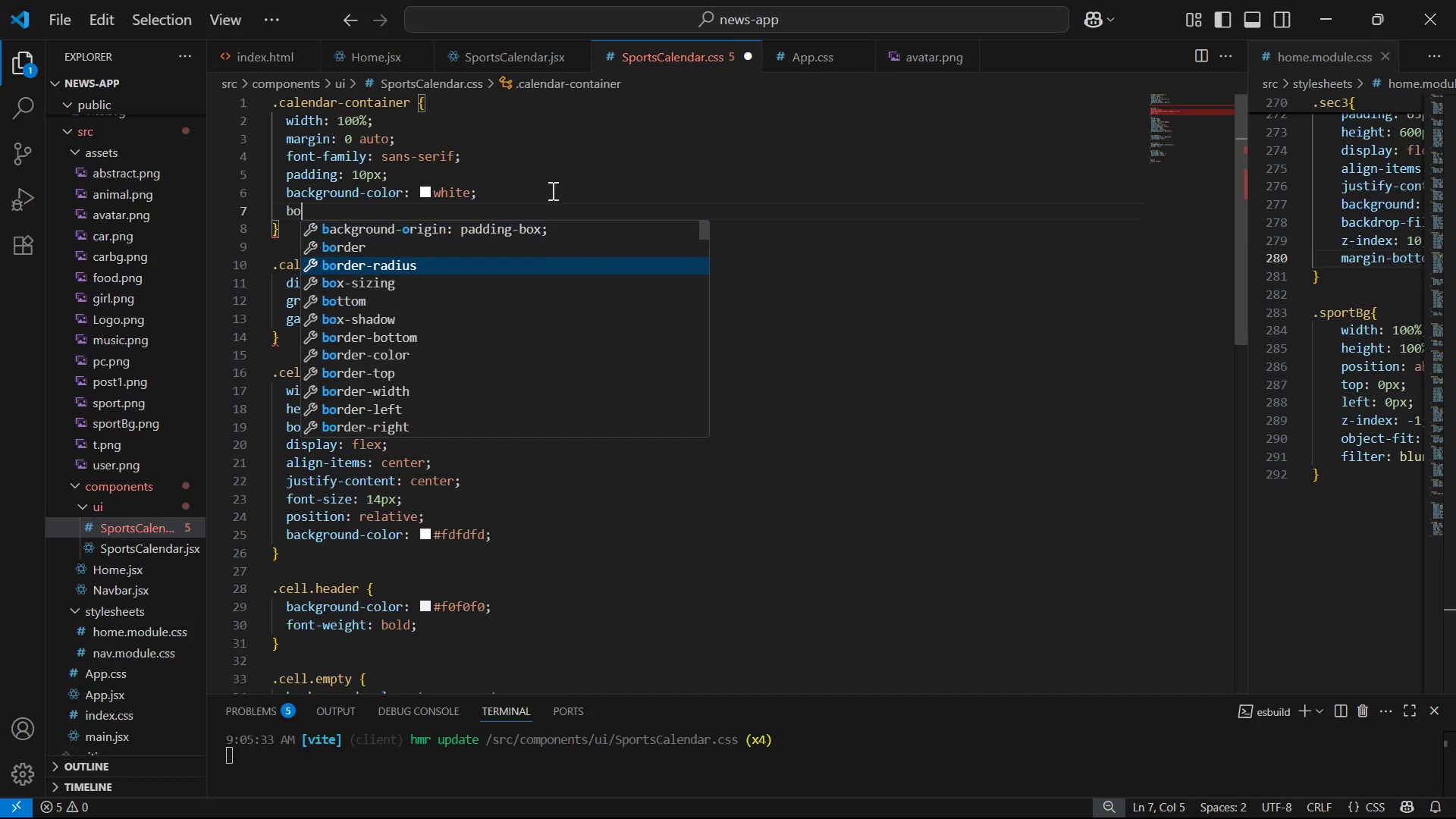 
key(Enter)
 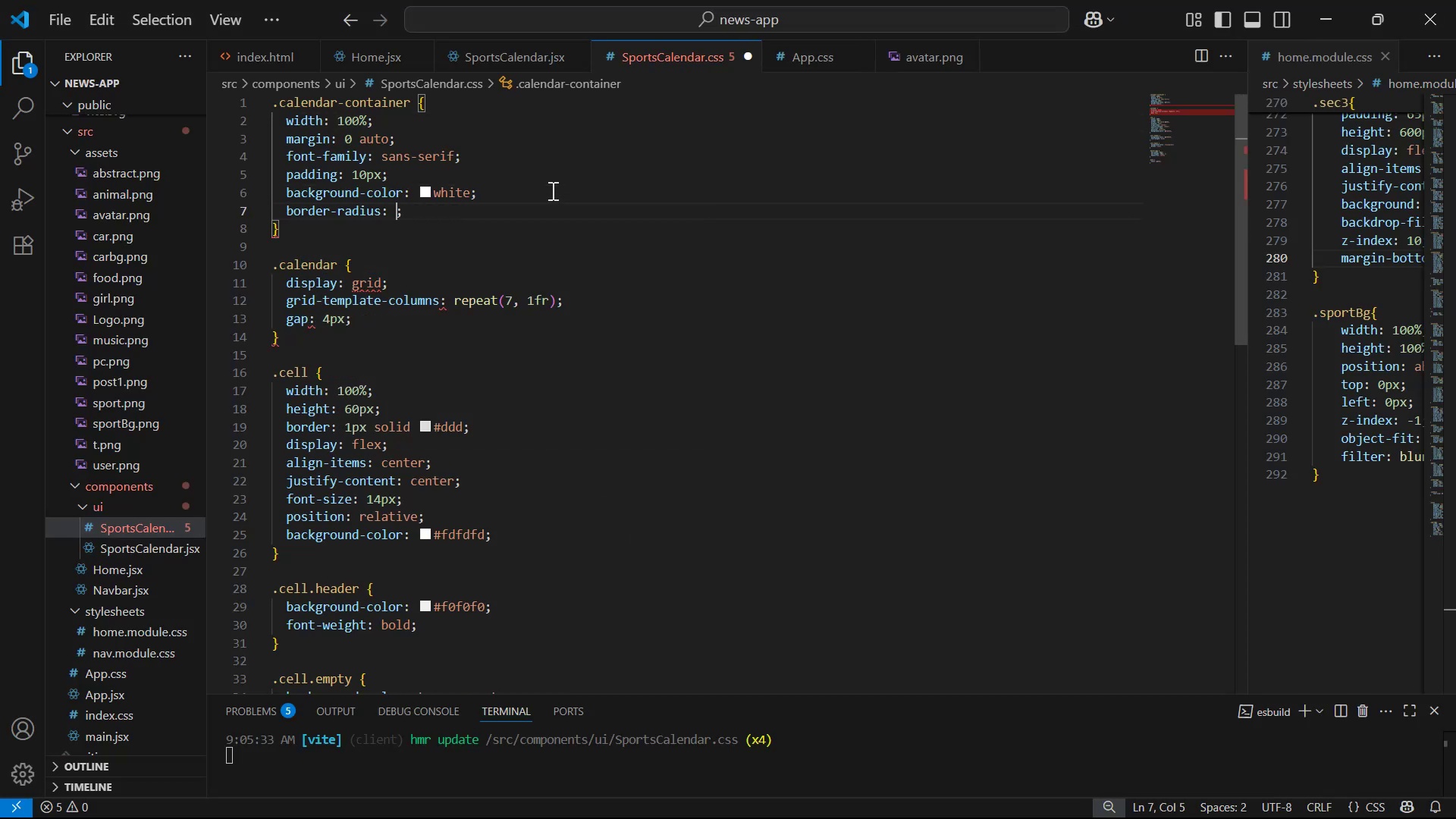 
type(120)
key(Backspace)
type(px)
 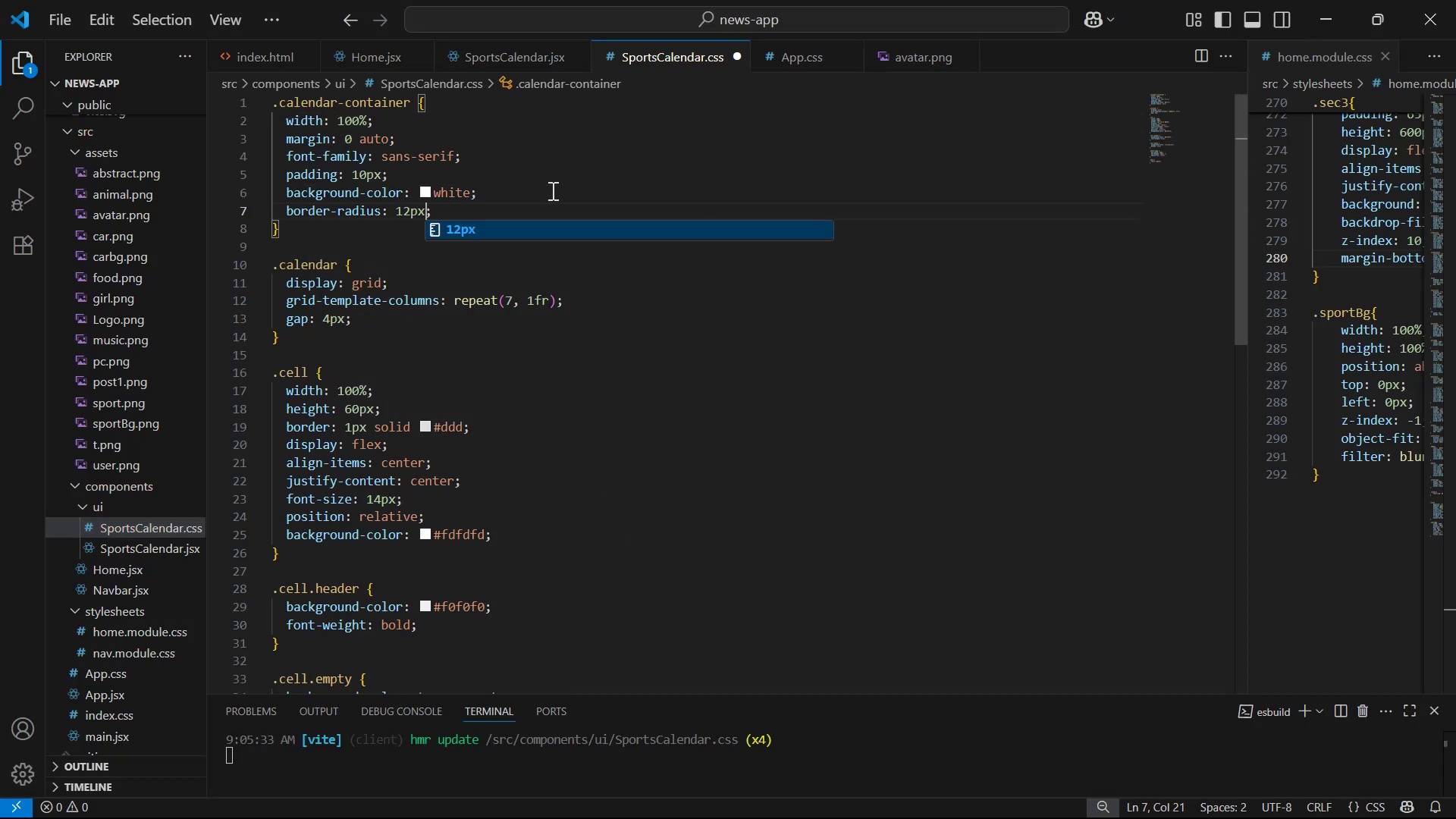 
key(Control+S)
 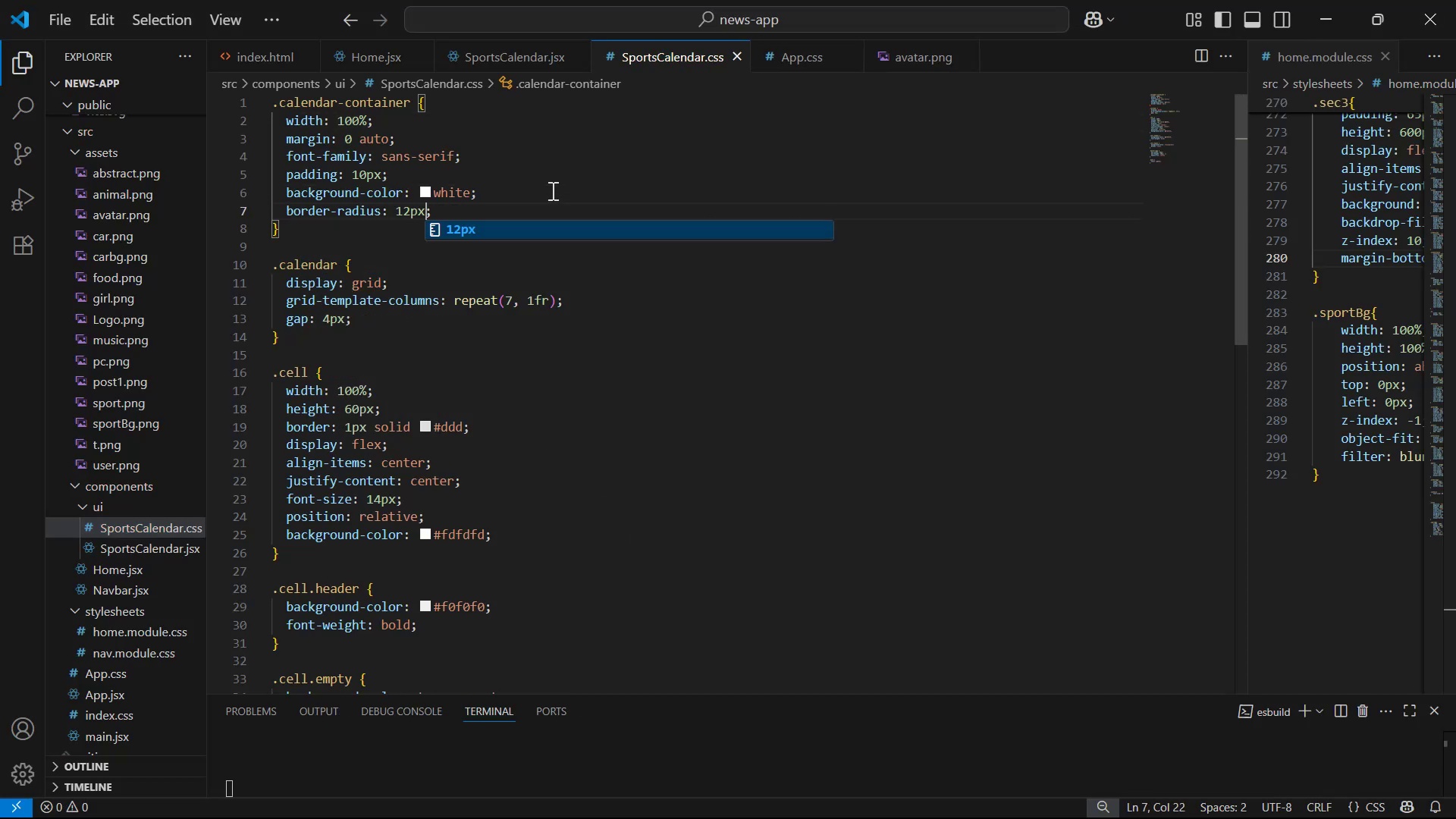 
key(Alt+AltLeft)
 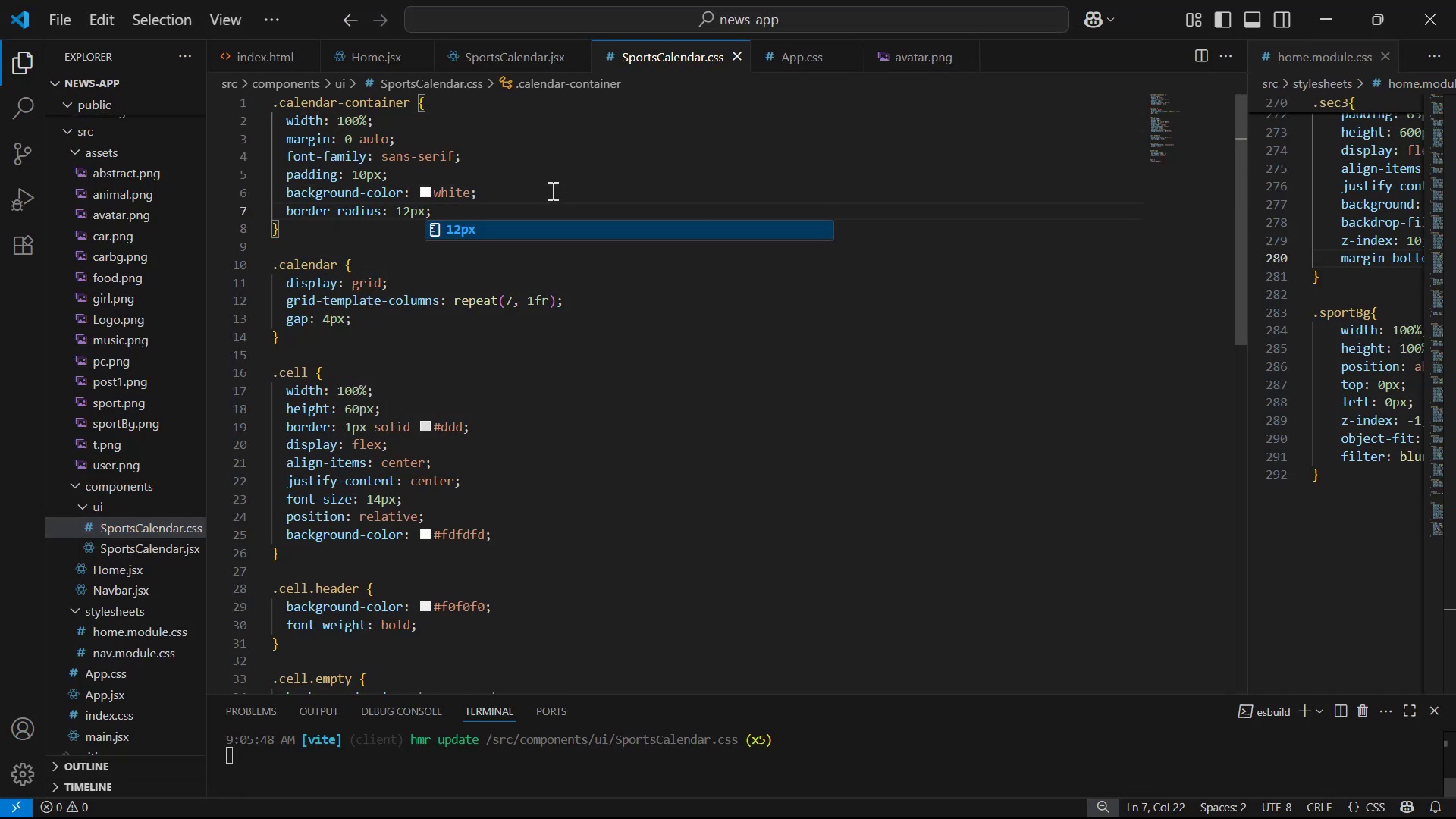 
key(Alt+Tab)
 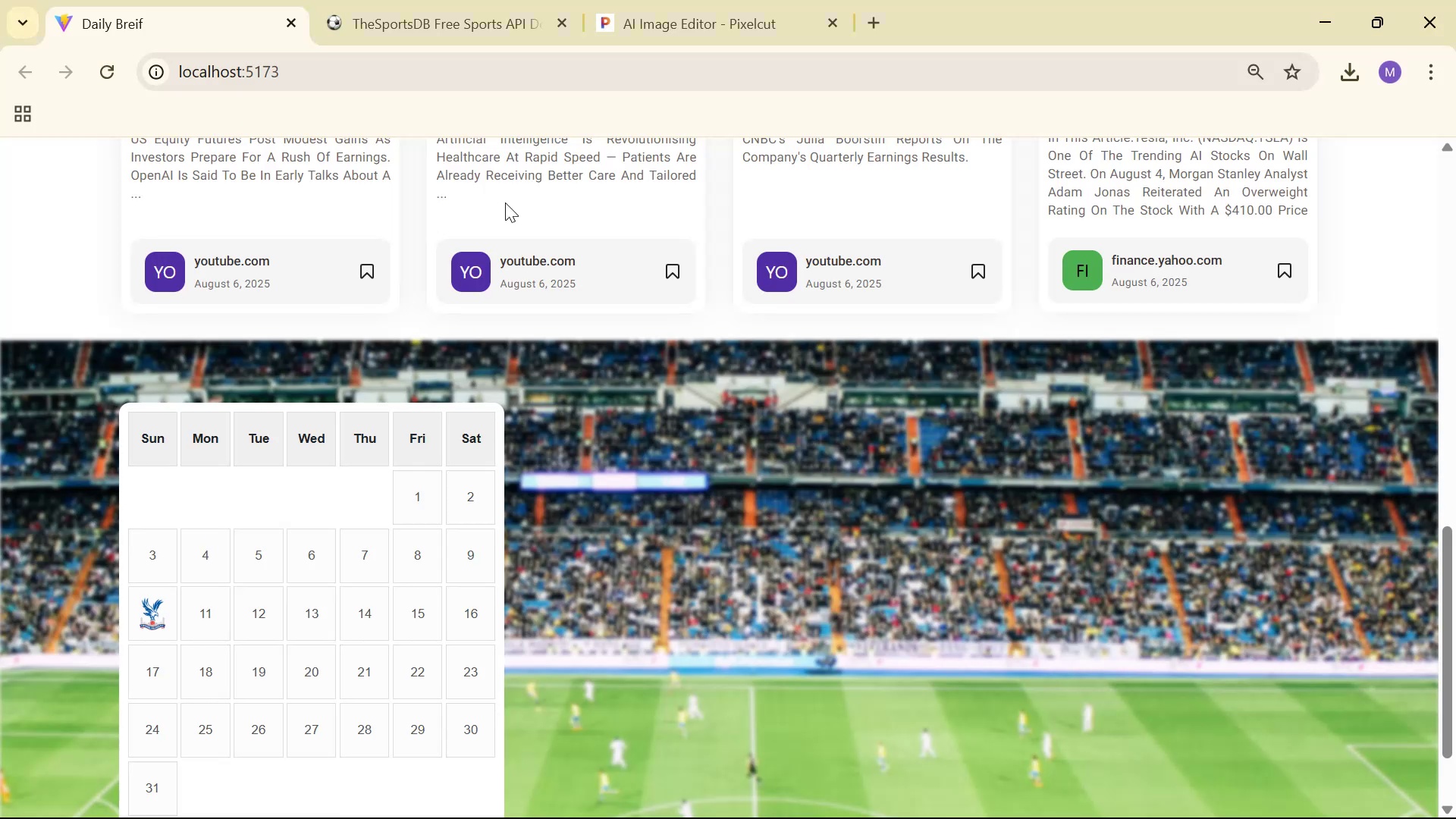 
scroll: coordinate [679, 381], scroll_direction: down, amount: 2.0
 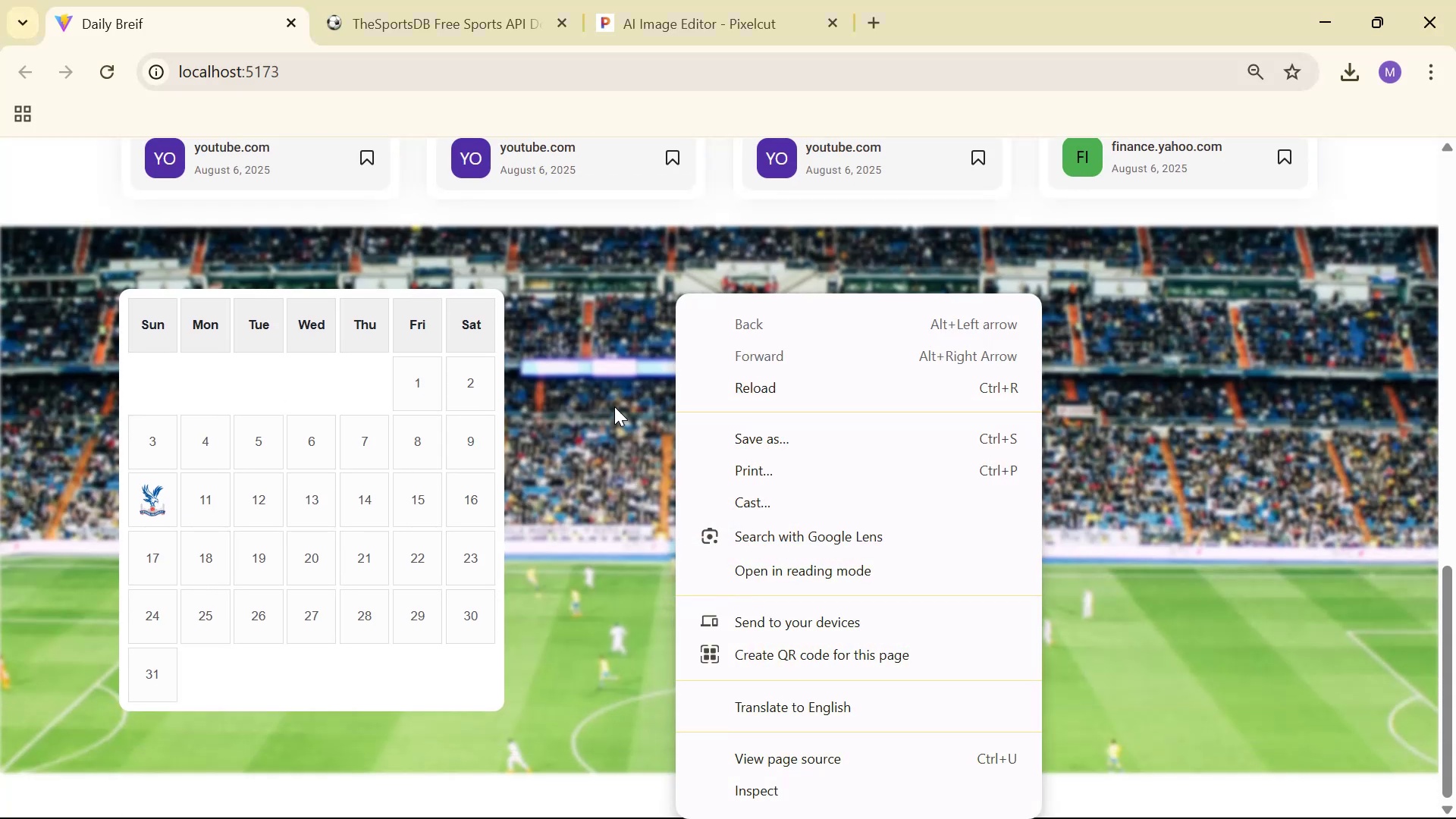 
right_click([676, 384])
 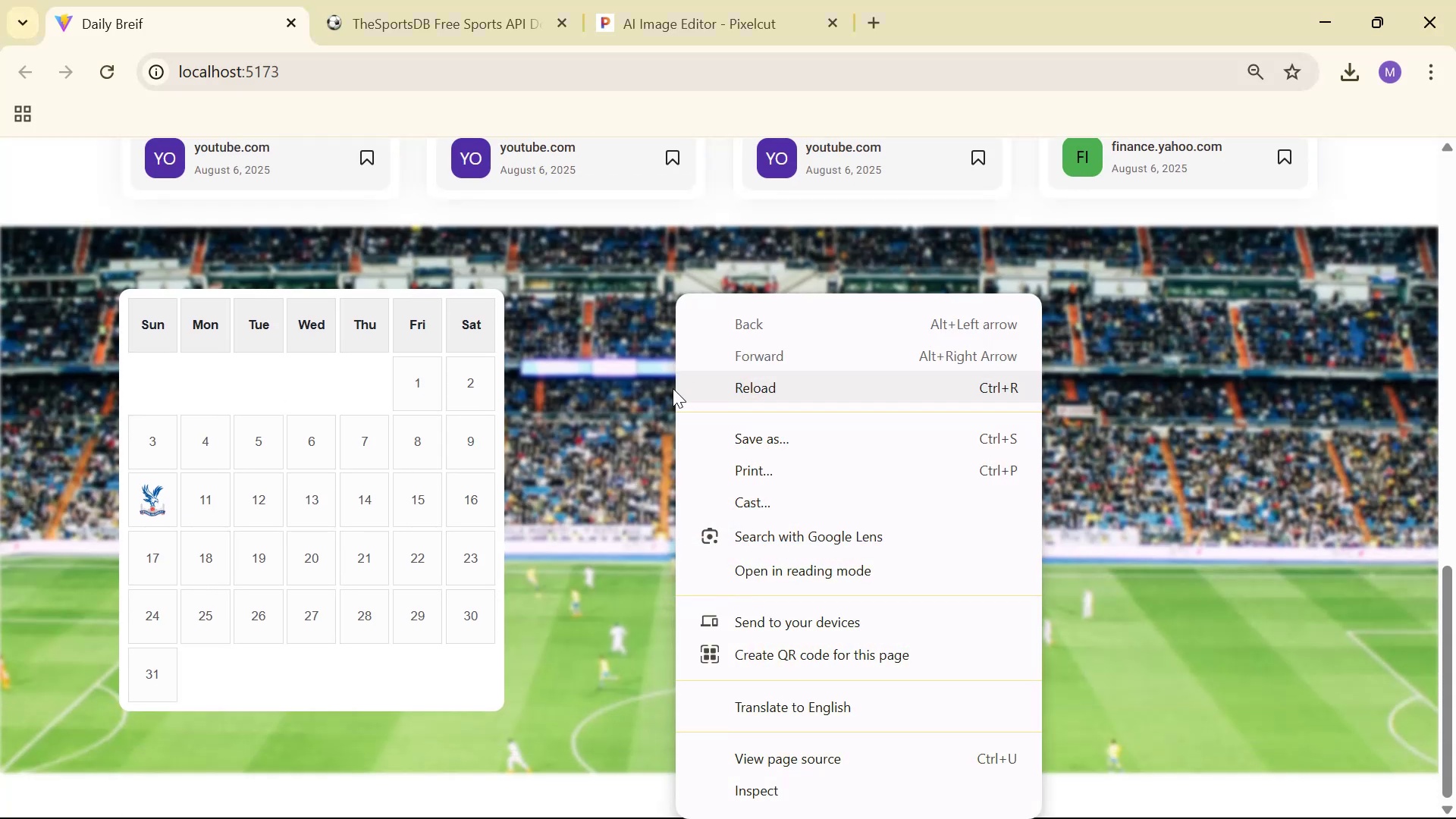 
key(Alt+Tab)
 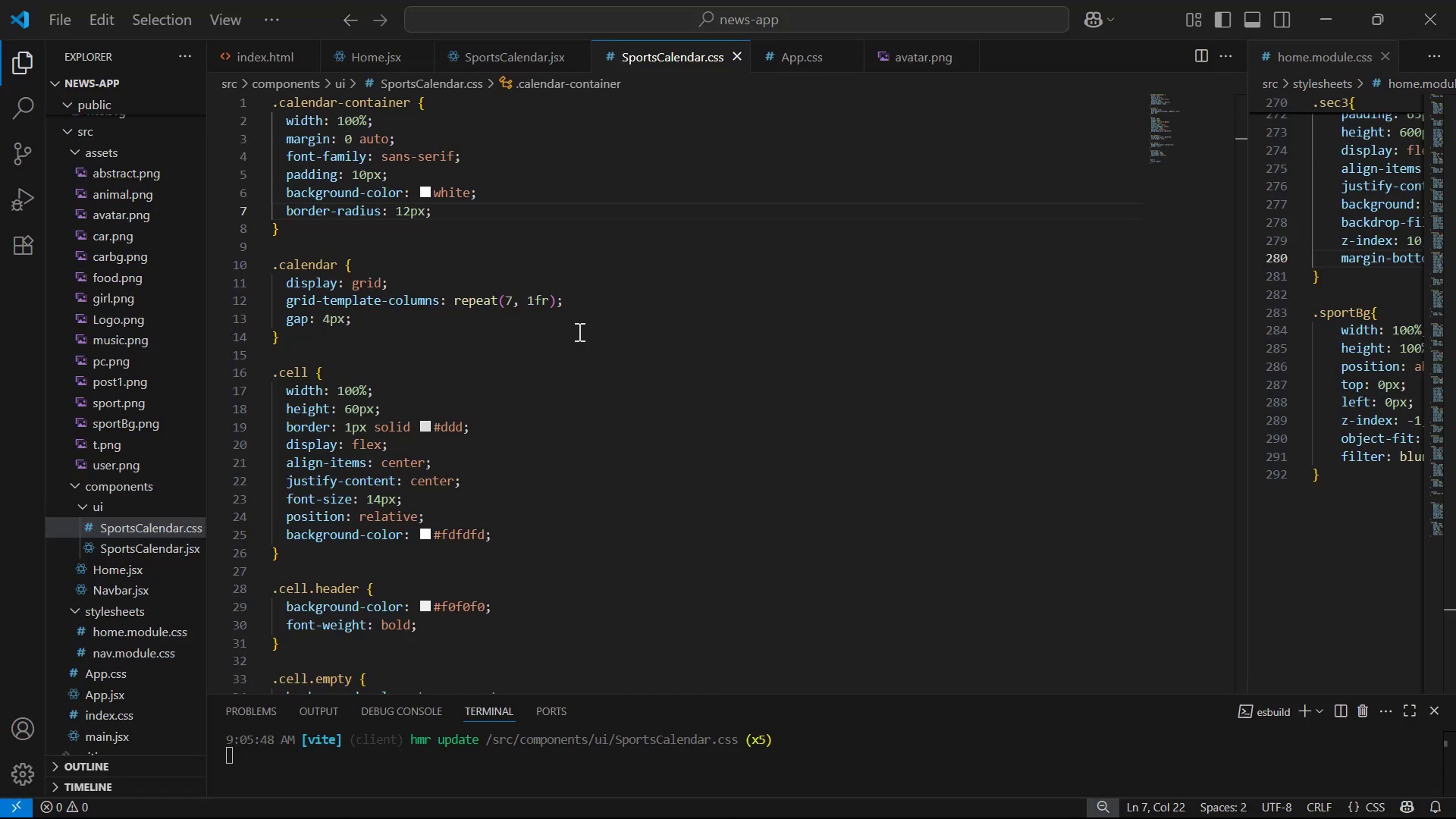 
key(Alt+Tab)
 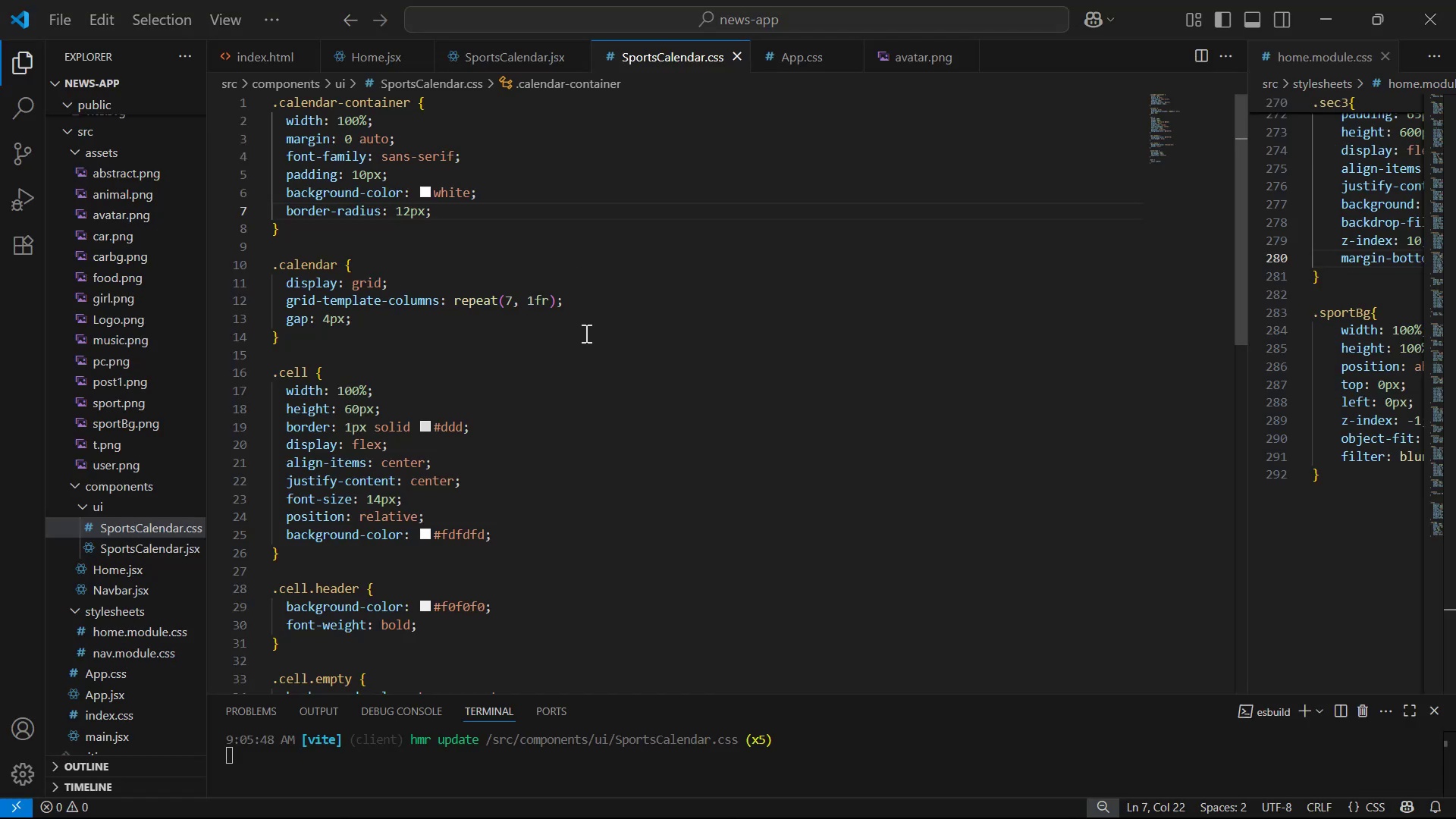 
key(Alt+Tab)
 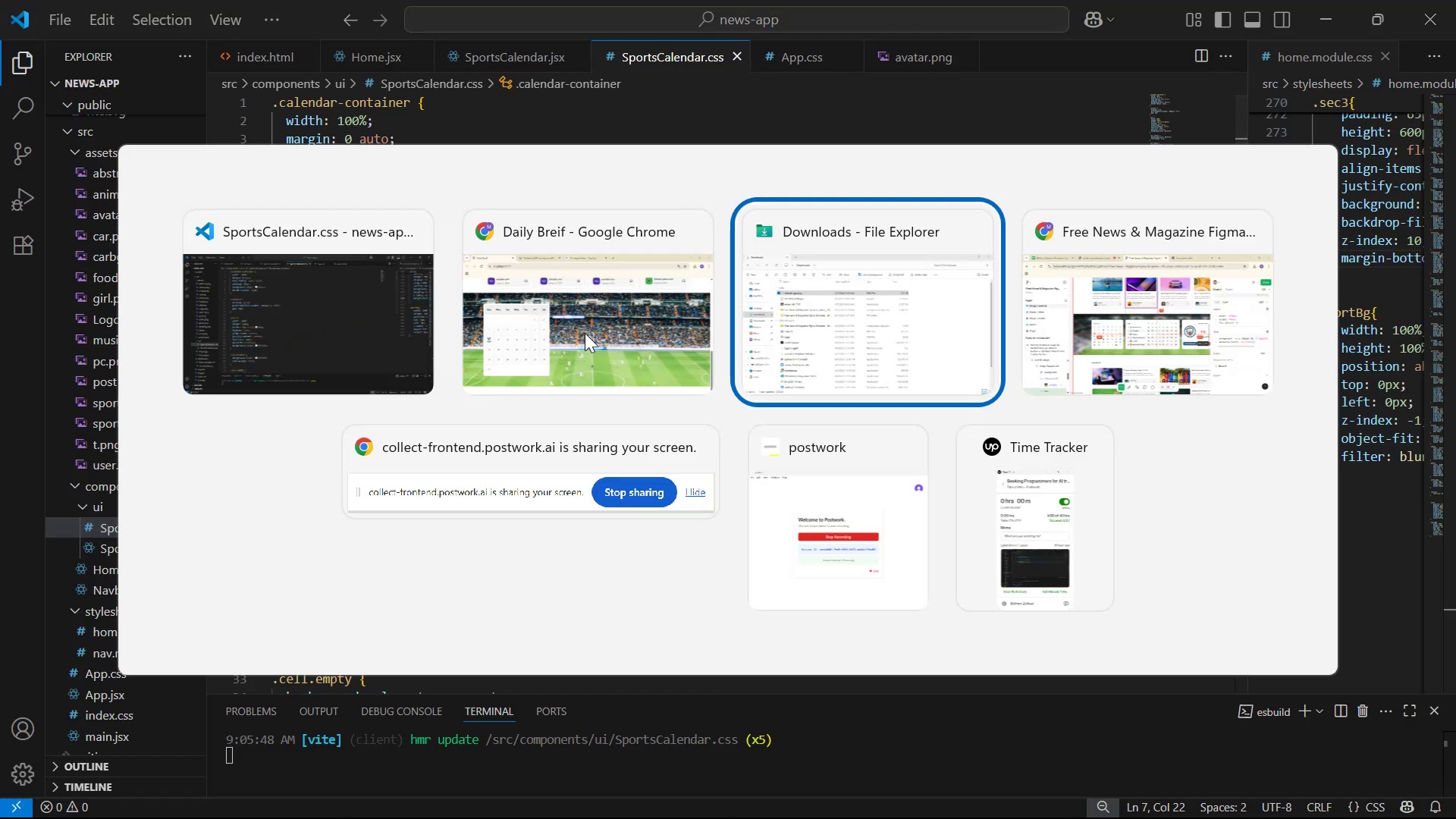 
key(Alt+AltLeft)
 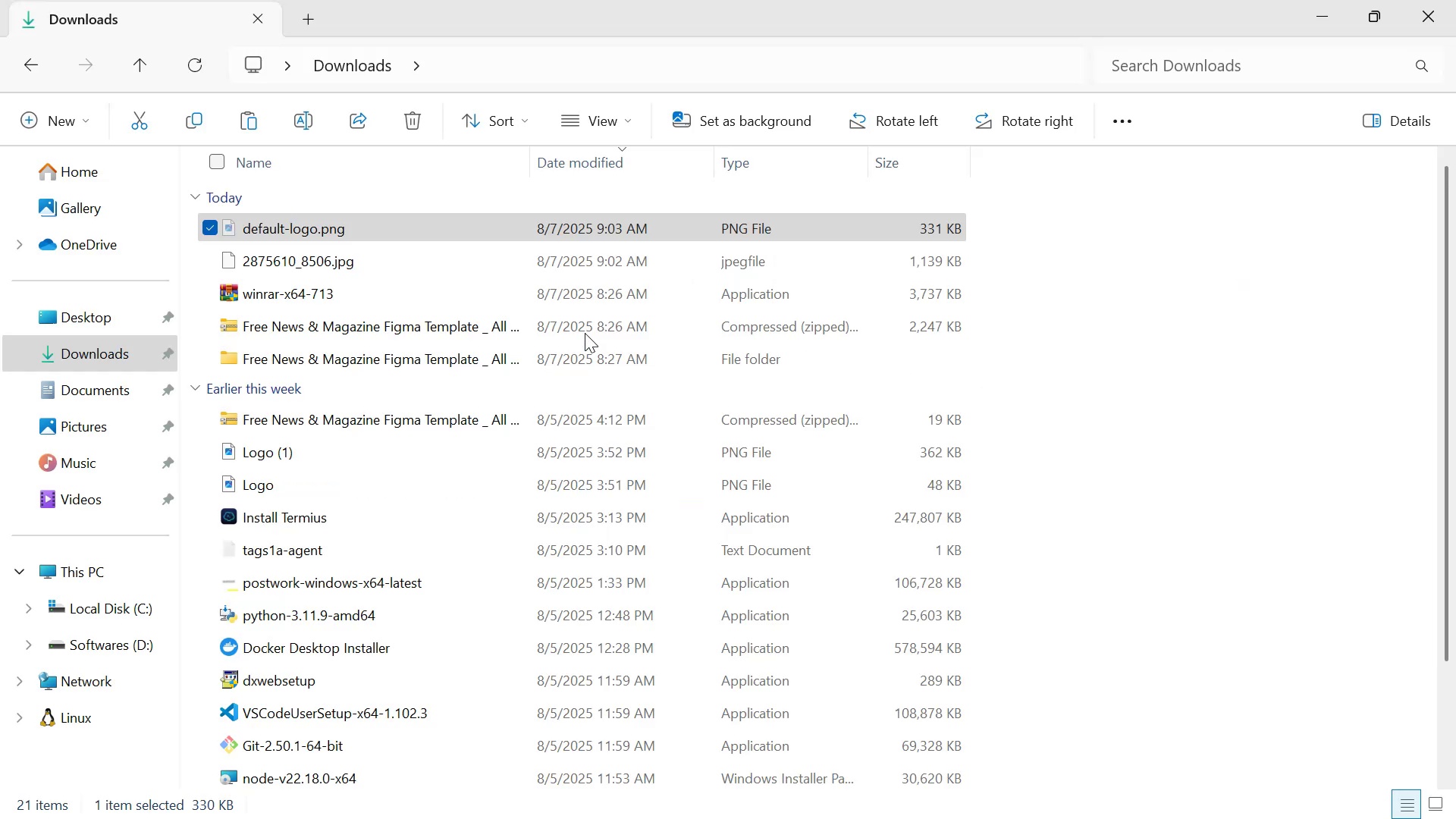 
key(Alt+Tab)
 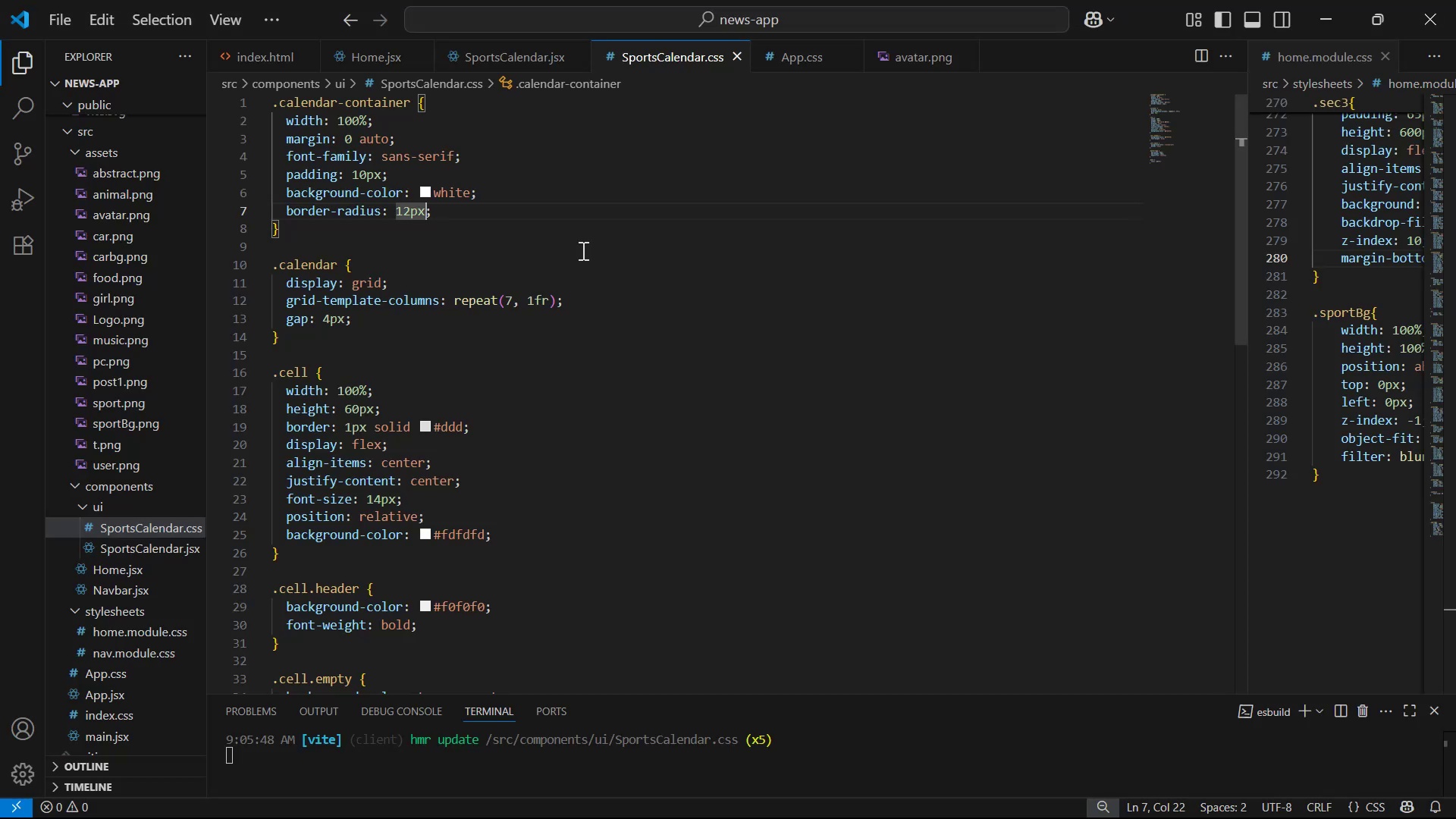 
key(Alt+Tab)
 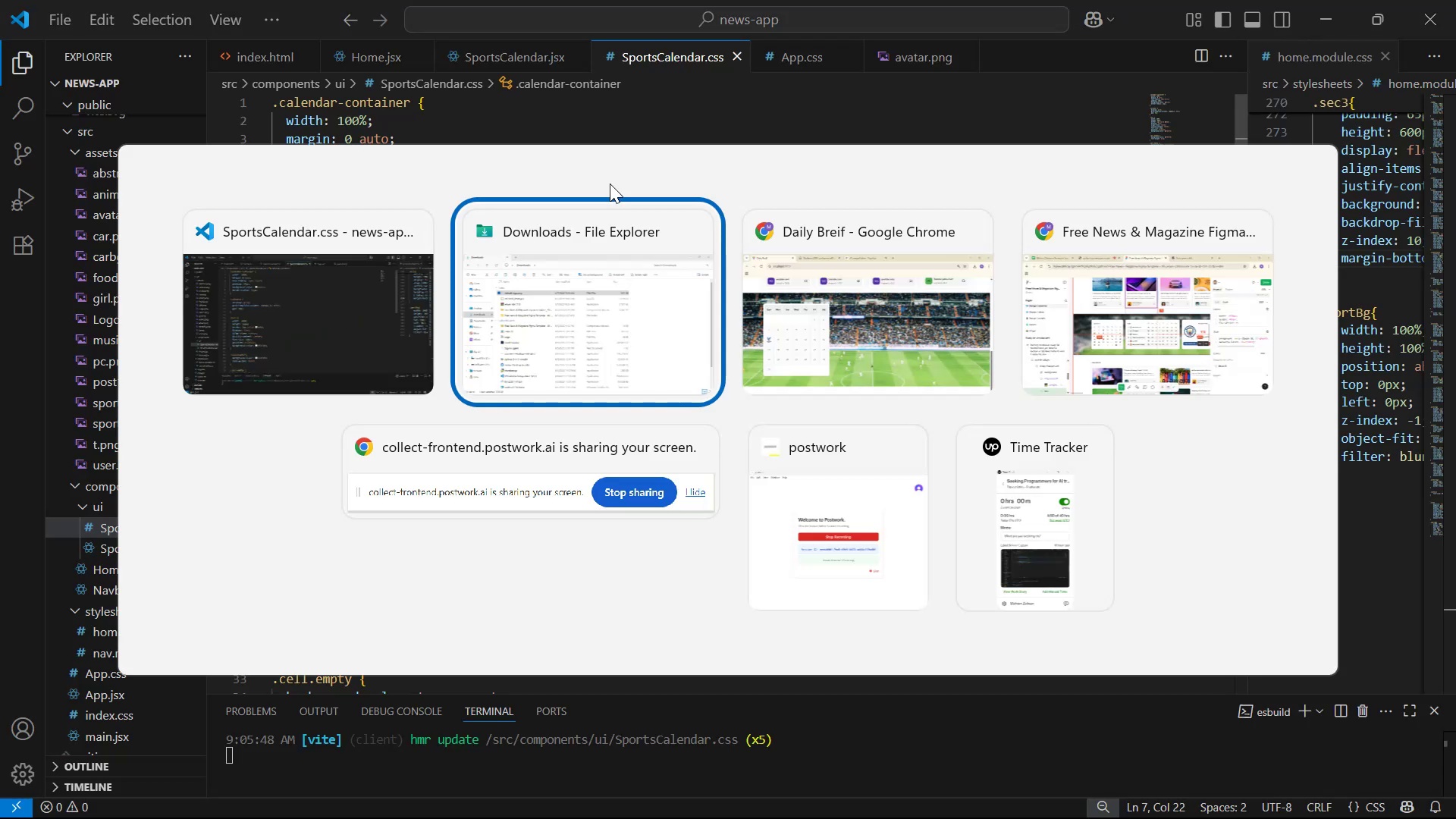 
key(Alt+Tab)
 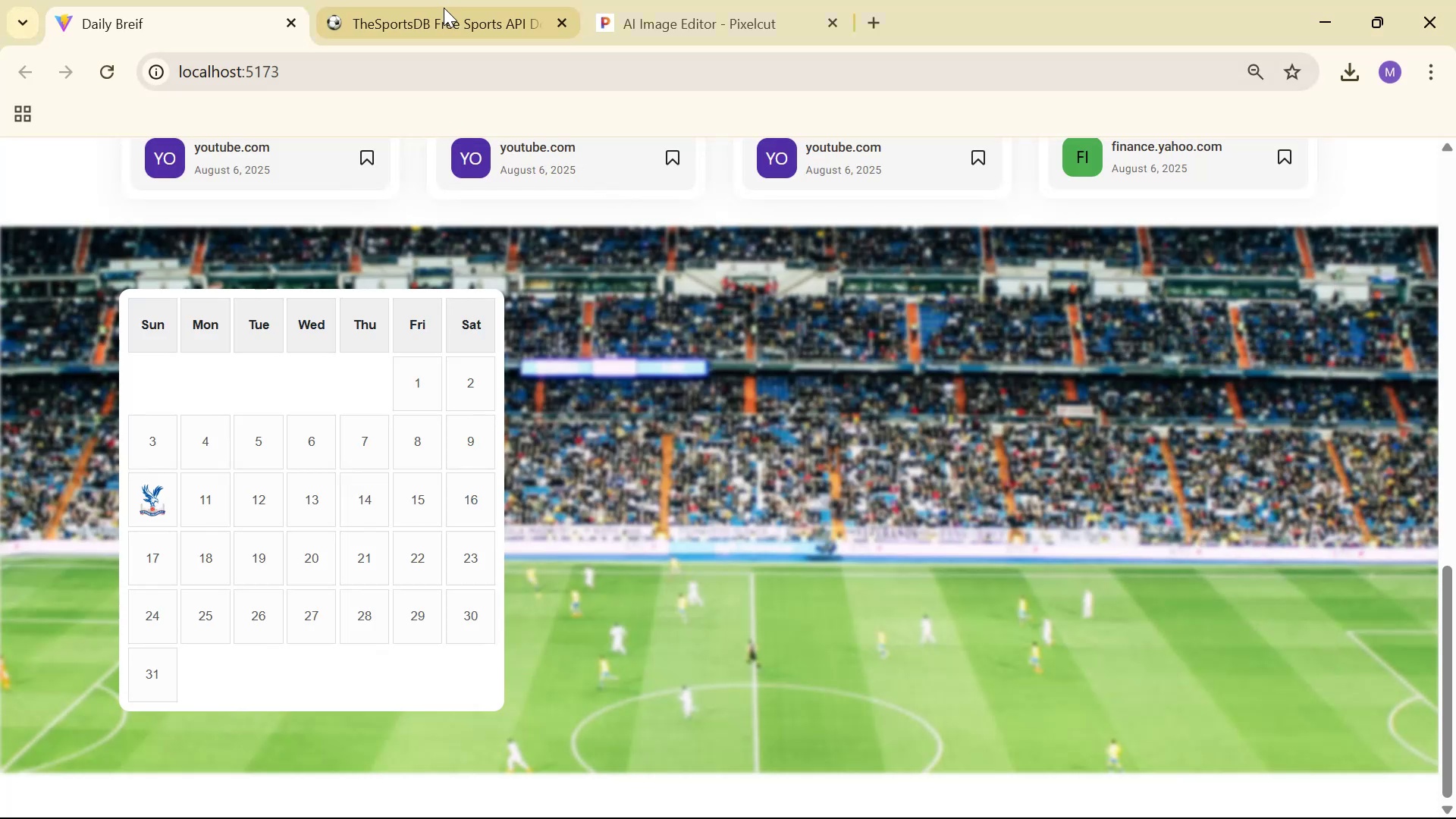 
key(Alt+Tab)
 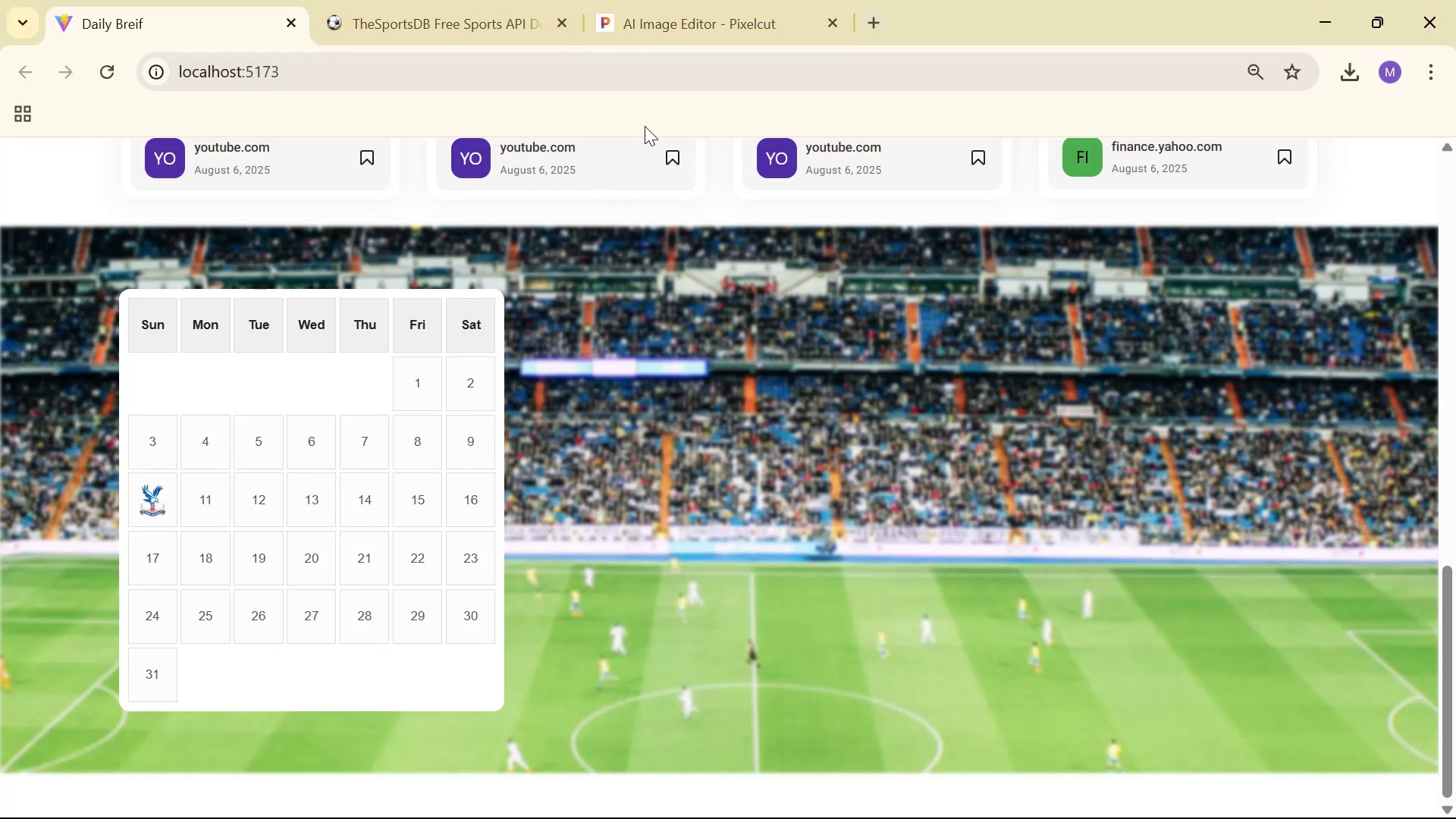 
key(Alt+Tab)
 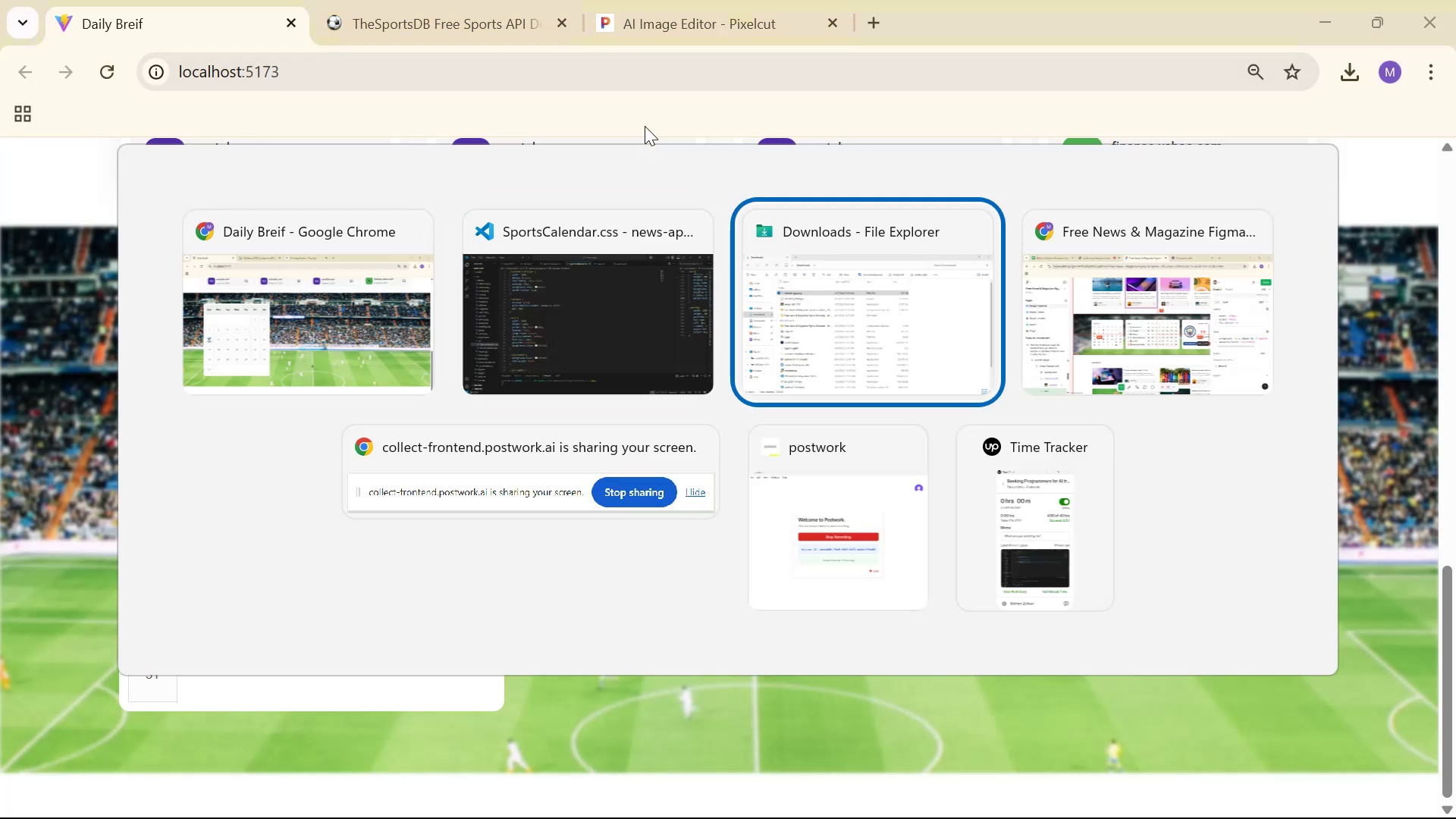 
key(Alt+Tab)
 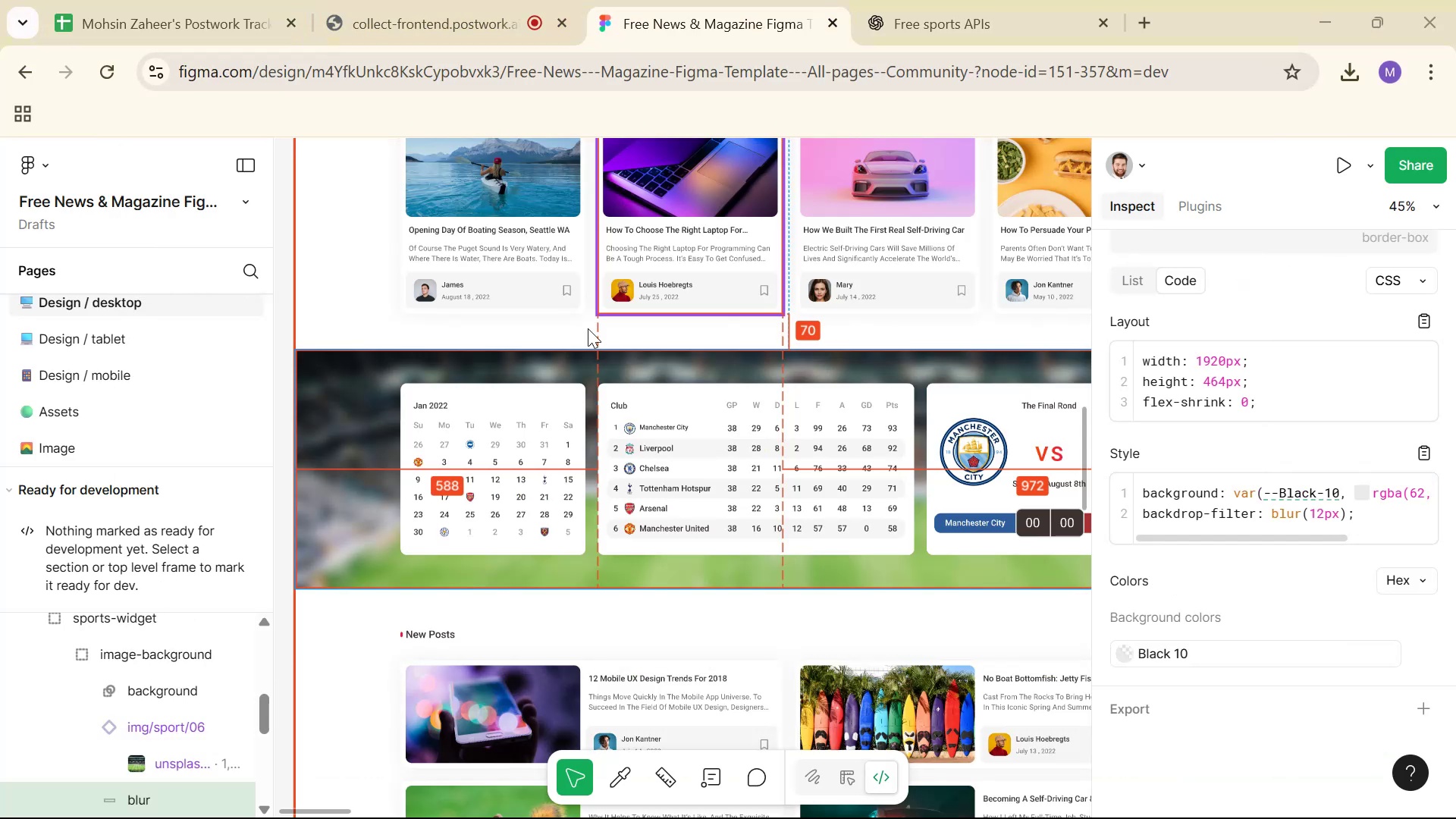 
hold_key(key=ControlLeft, duration=1.51)
scroll: coordinate [492, 504], scroll_direction: up, amount: 13.0
 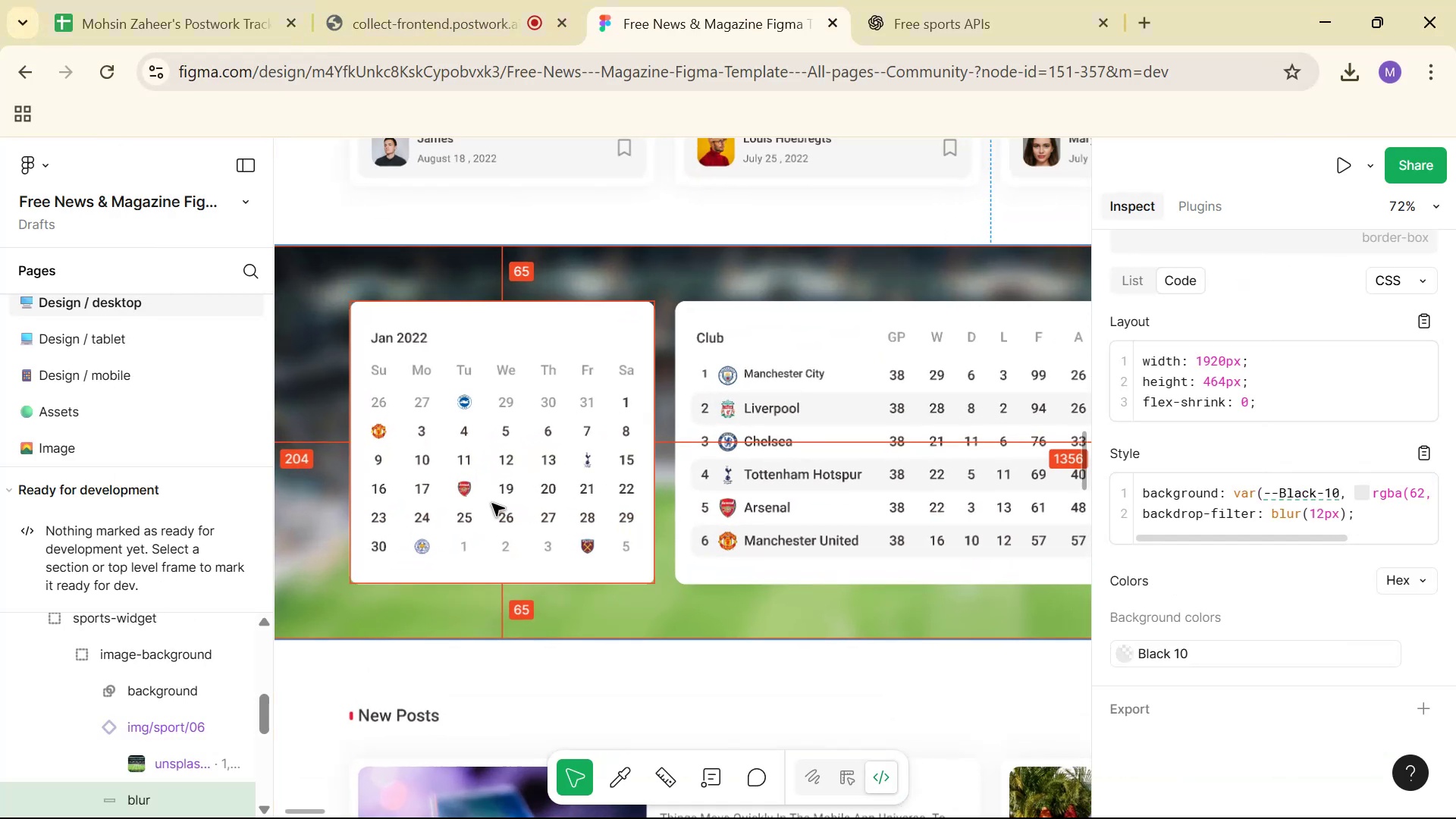 
hold_key(key=ControlLeft, duration=1.4)
scroll: coordinate [494, 503], scroll_direction: up, amount: 2.0
 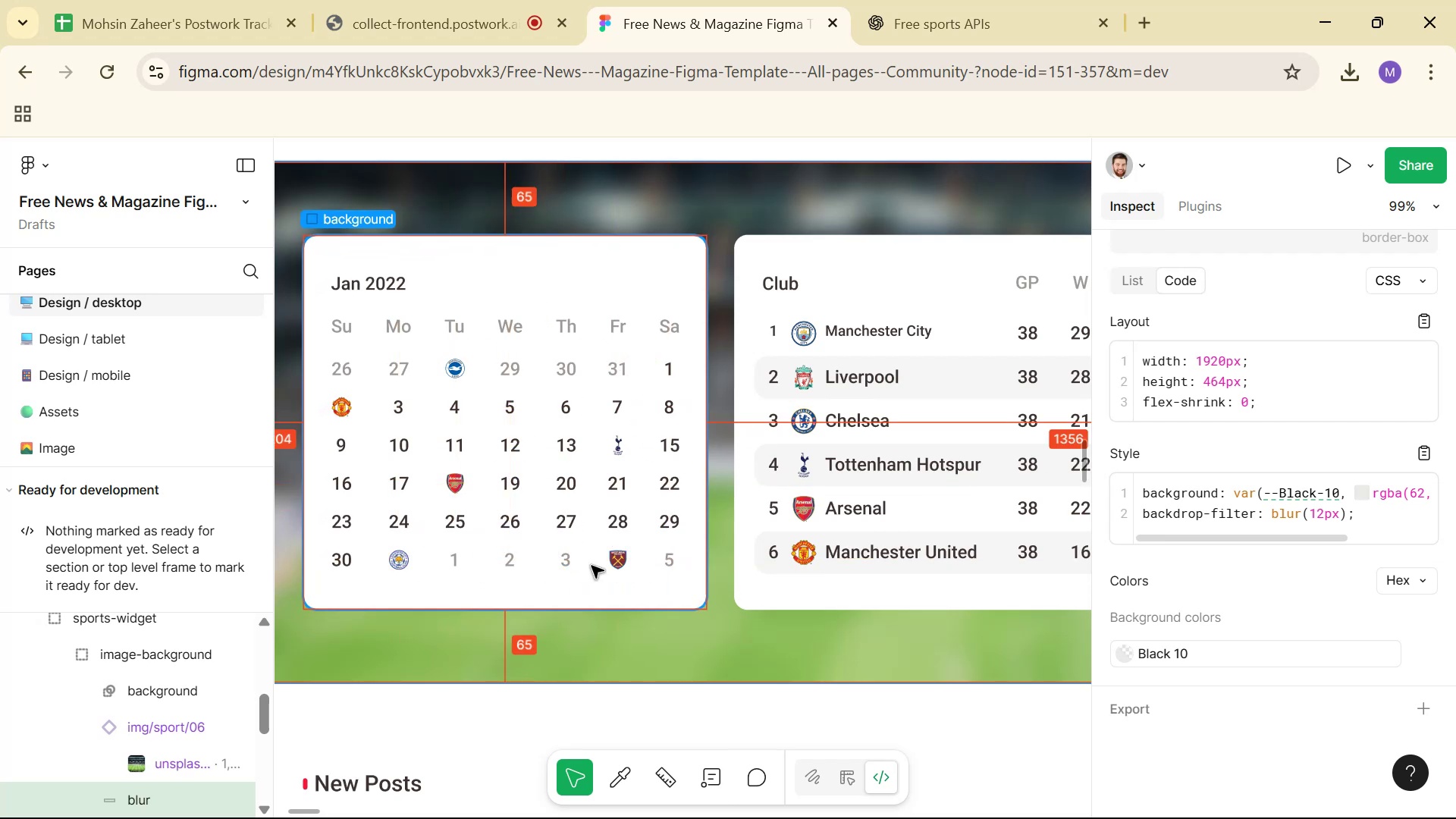 
wait(5.22)
 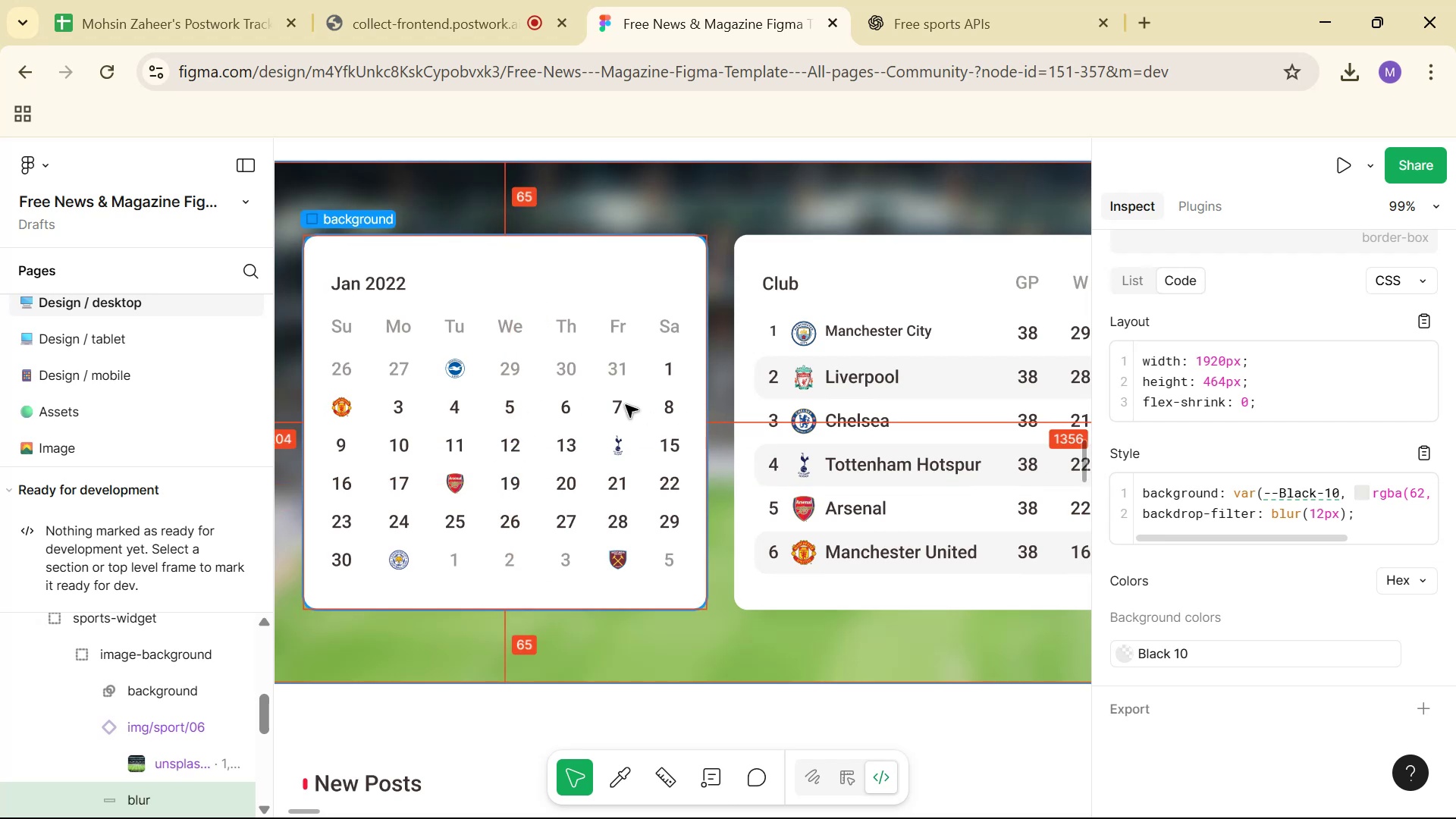 
key(Alt+Tab)
 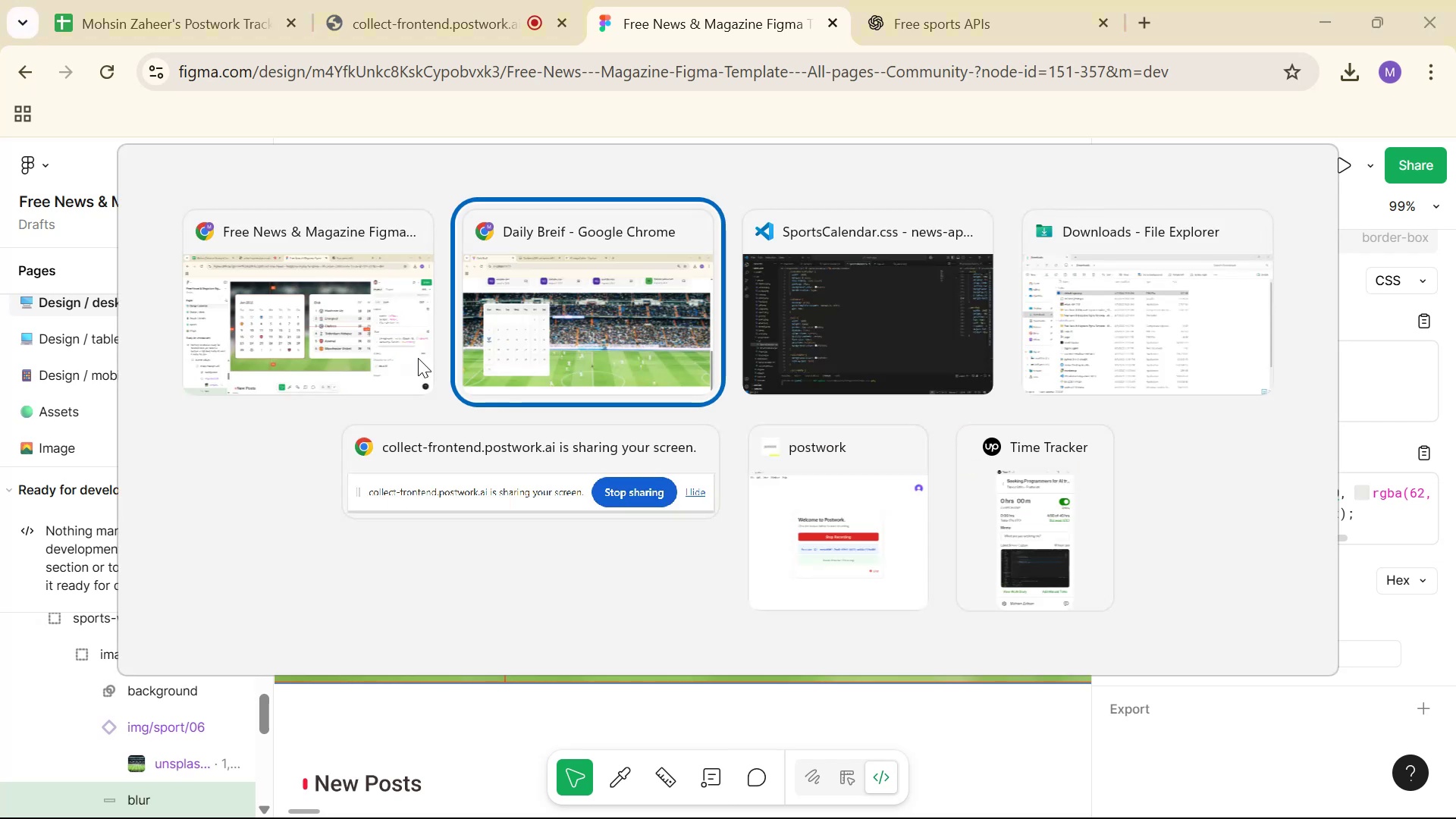 
key(Alt+Tab)
 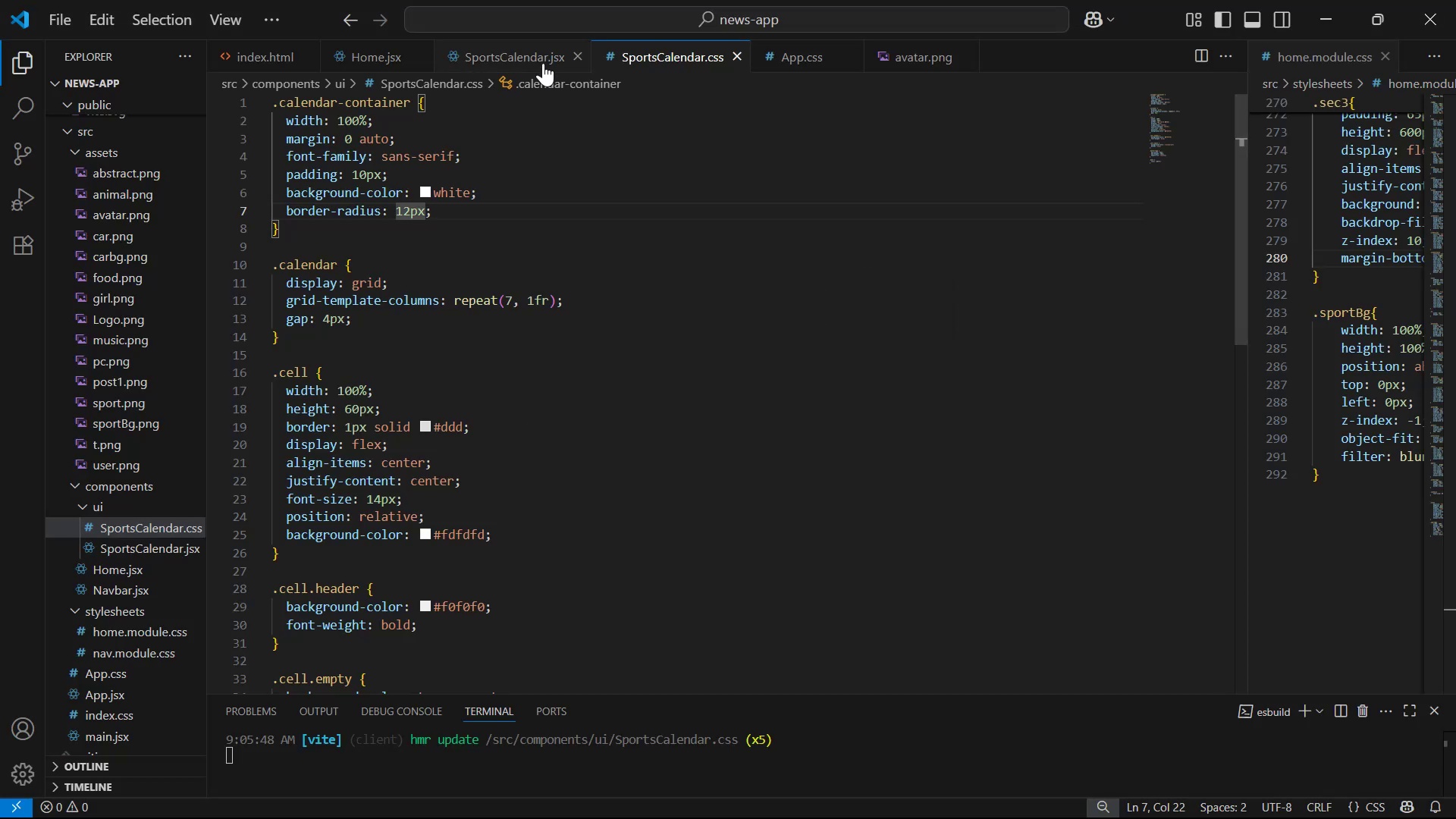 
left_click([543, 63])
 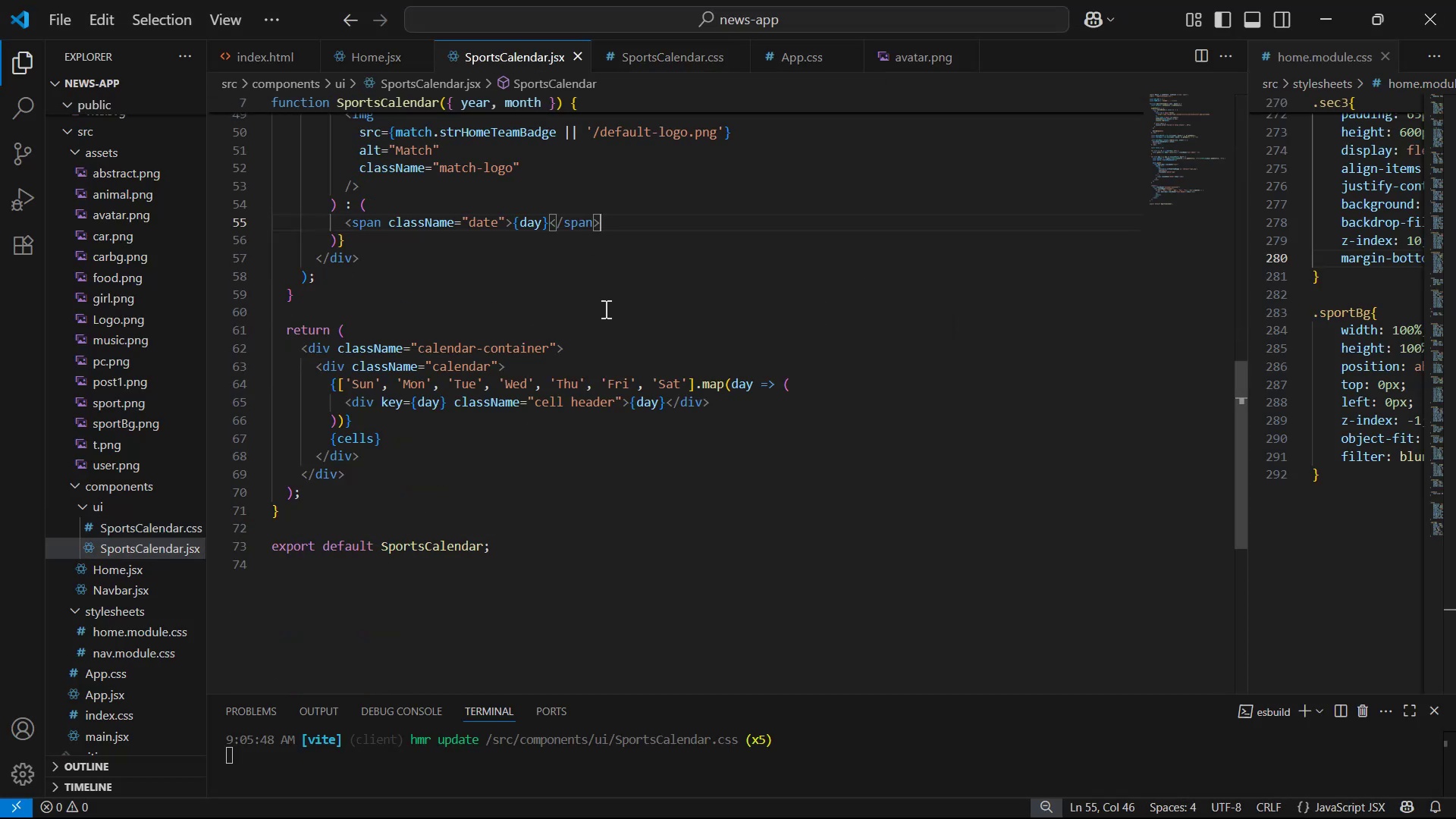 
scroll: coordinate [639, 333], scroll_direction: up, amount: 2.0
 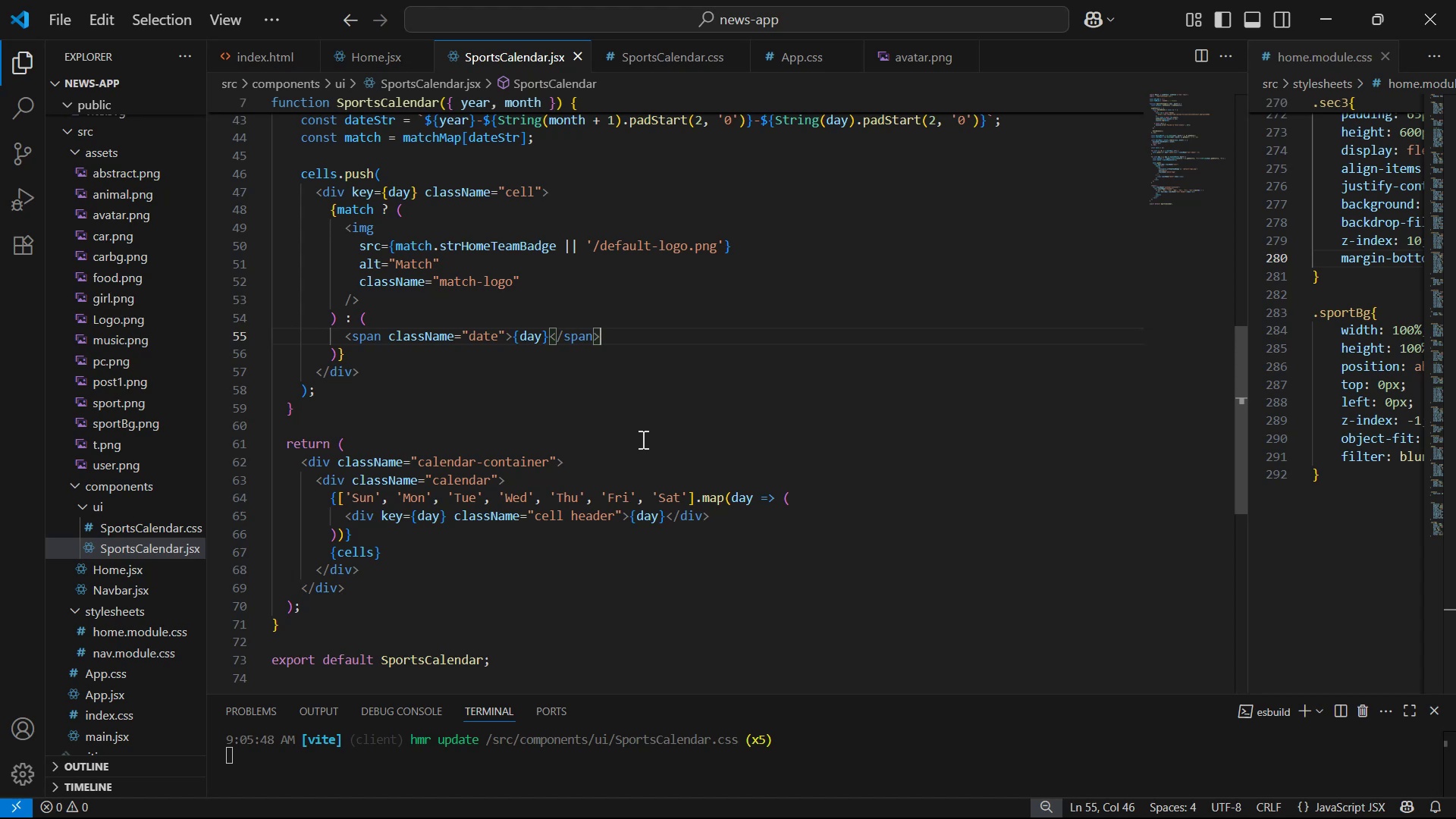 
left_click([652, 463])
 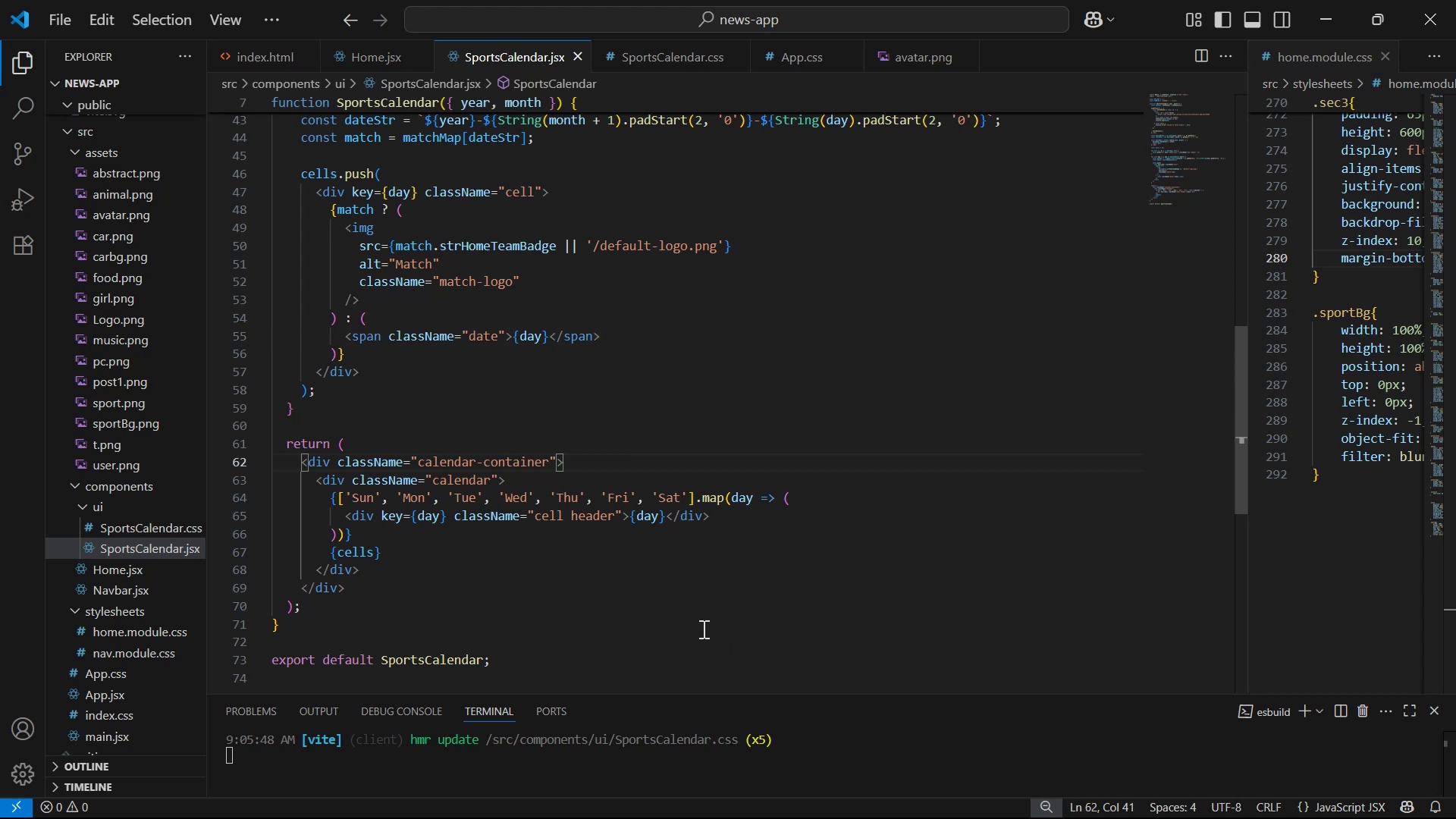 
wait(6.11)
 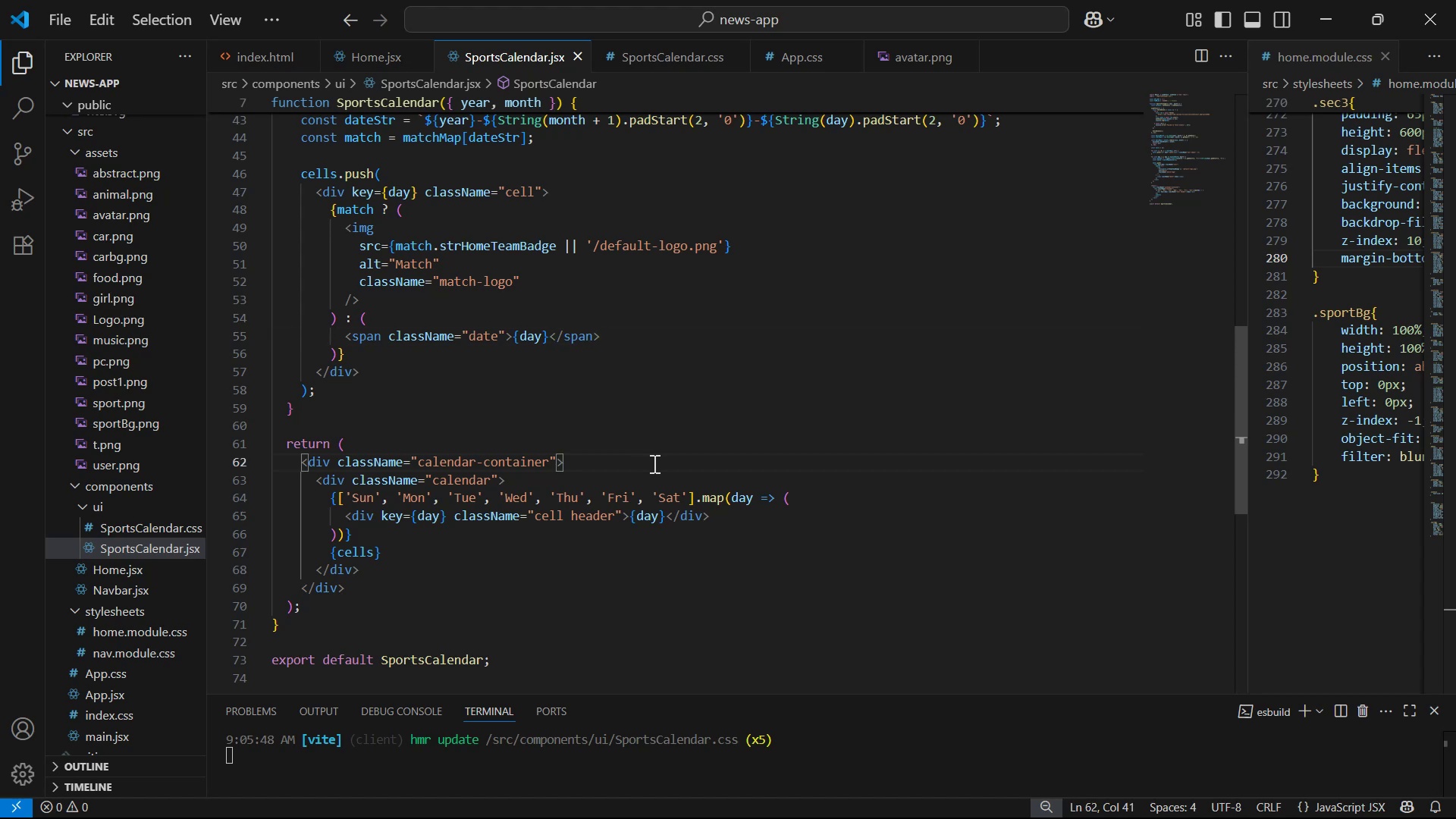 
key(Enter)
 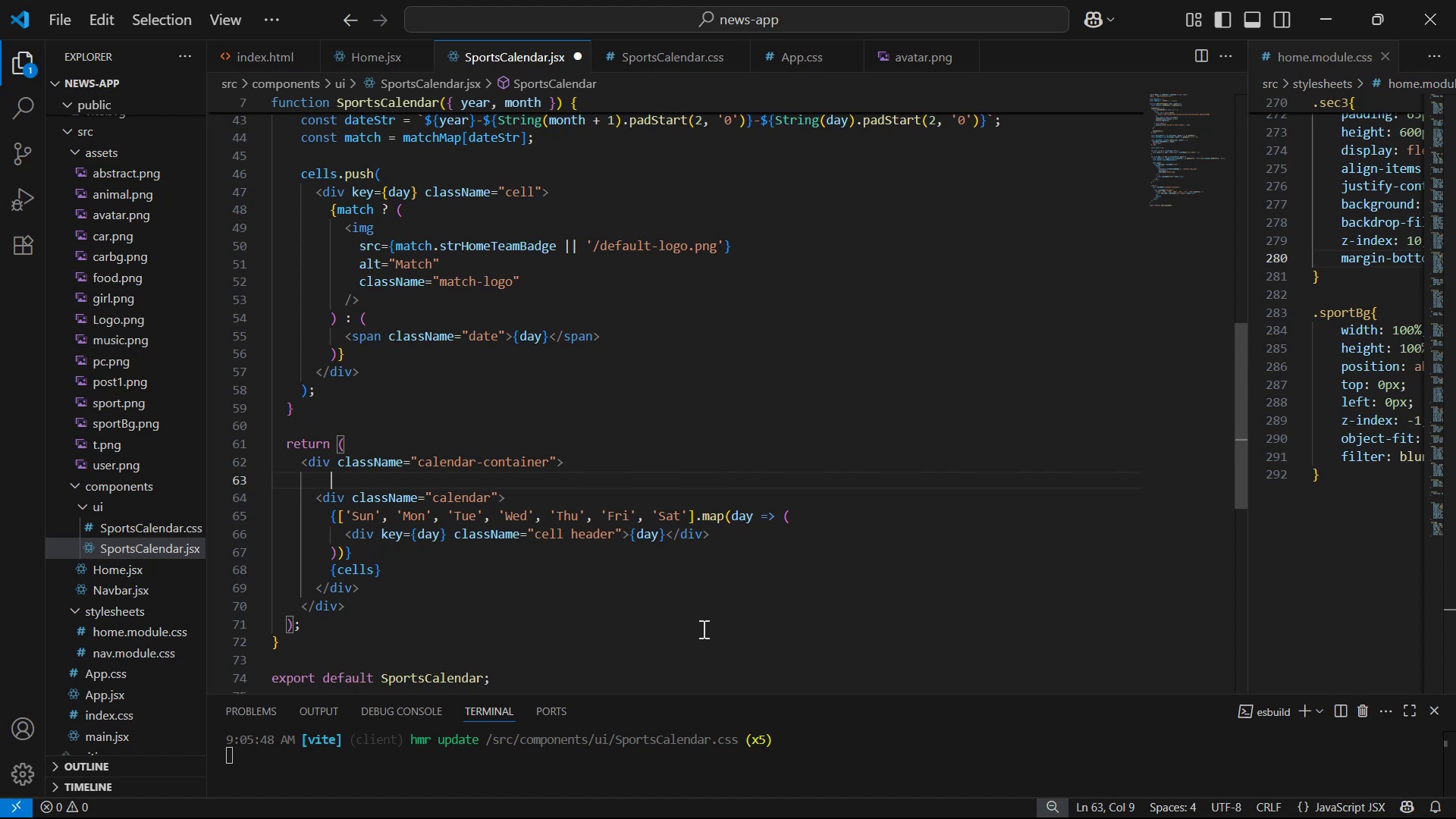 
wait(11.26)
 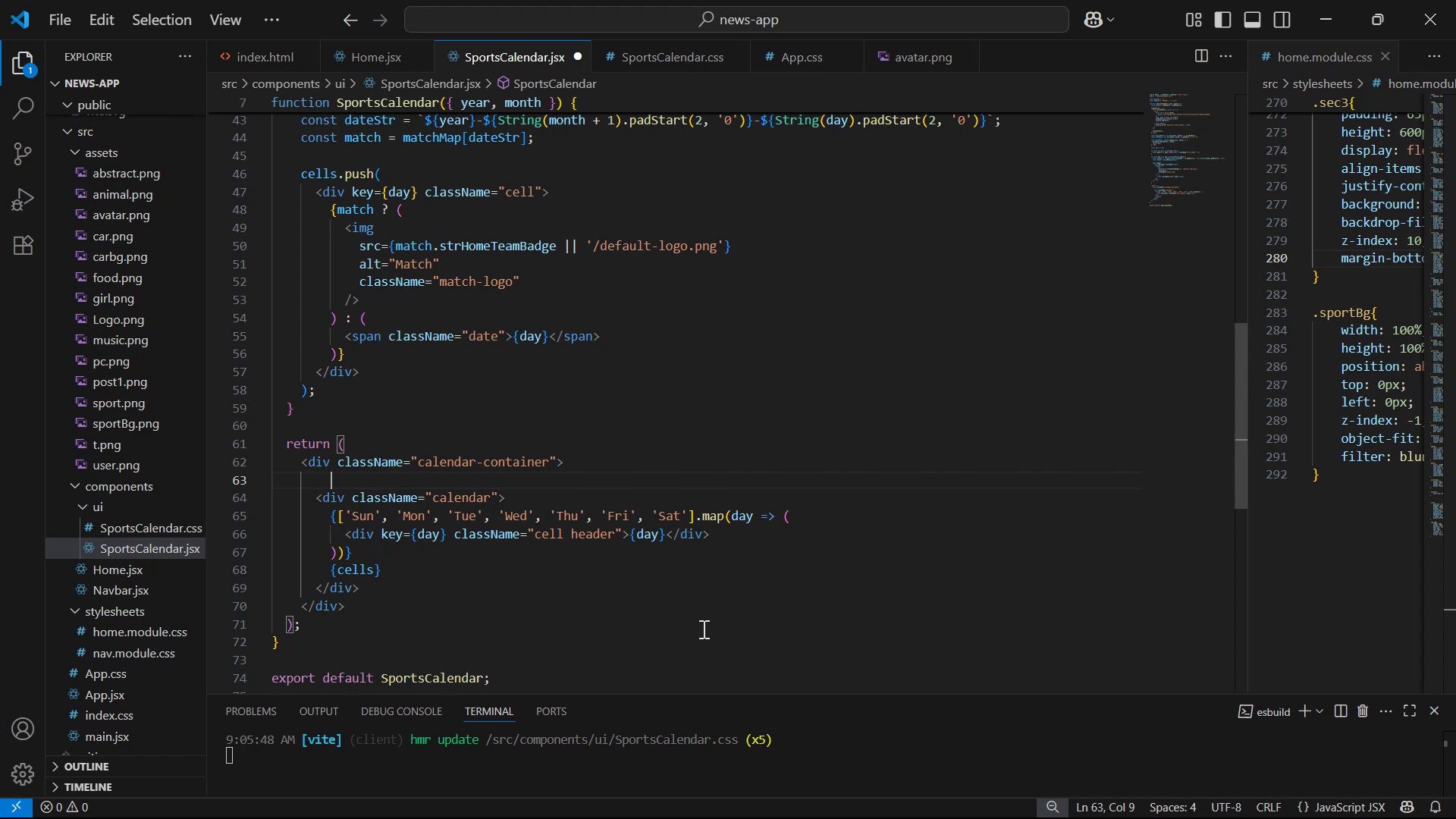 
type(h5)
 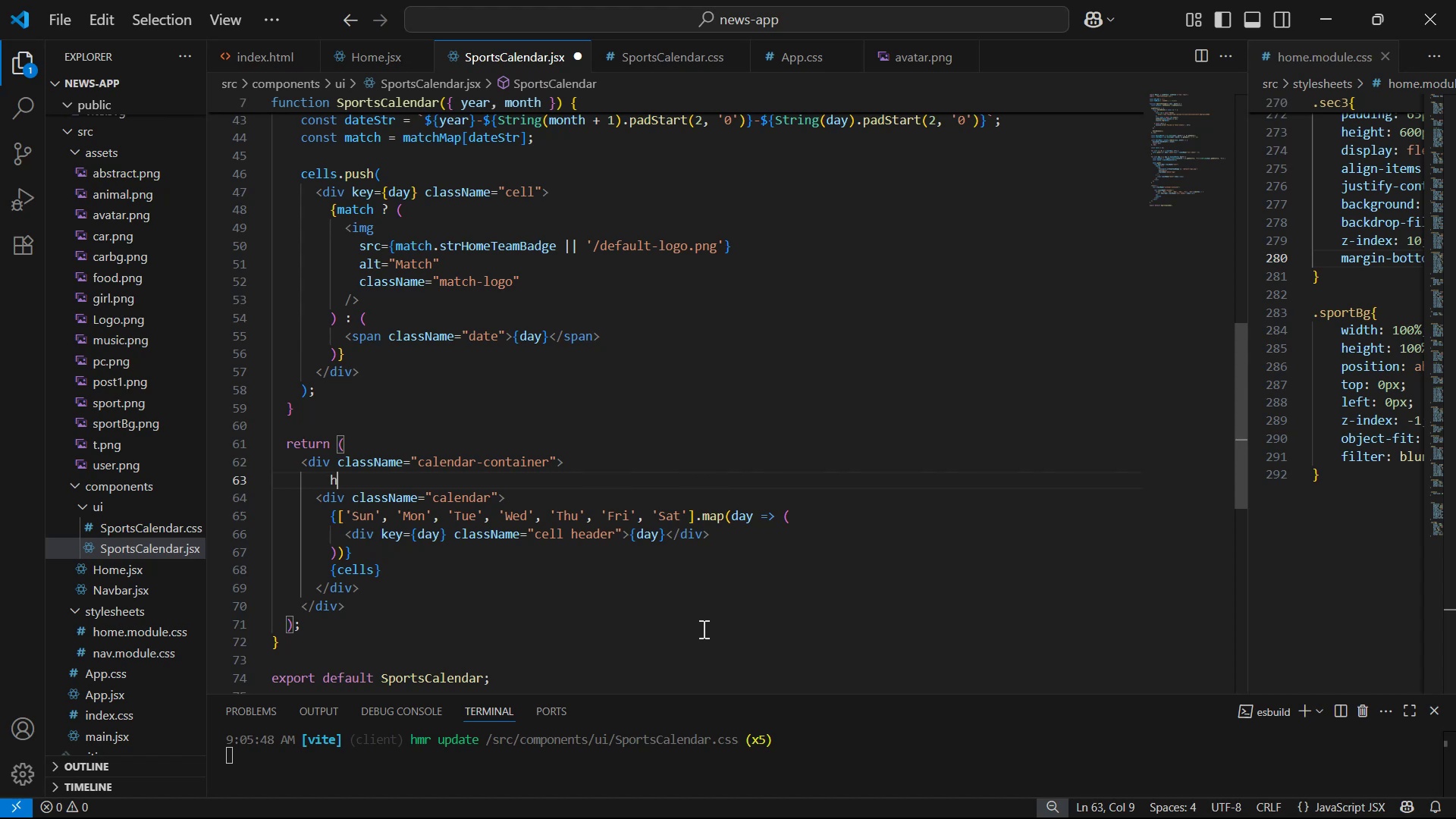 
key(Enter)
 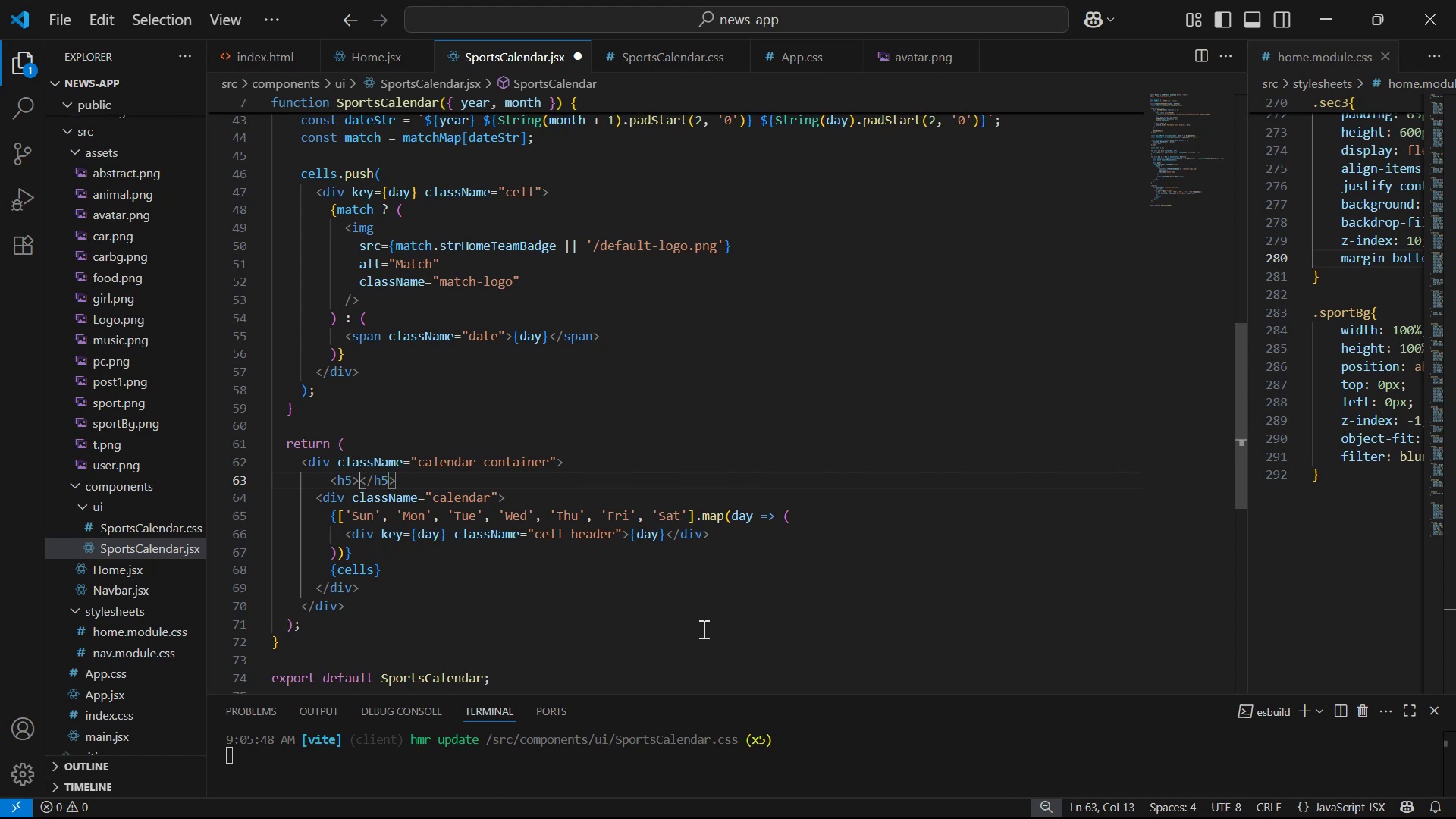 
key(ArrowLeft)
 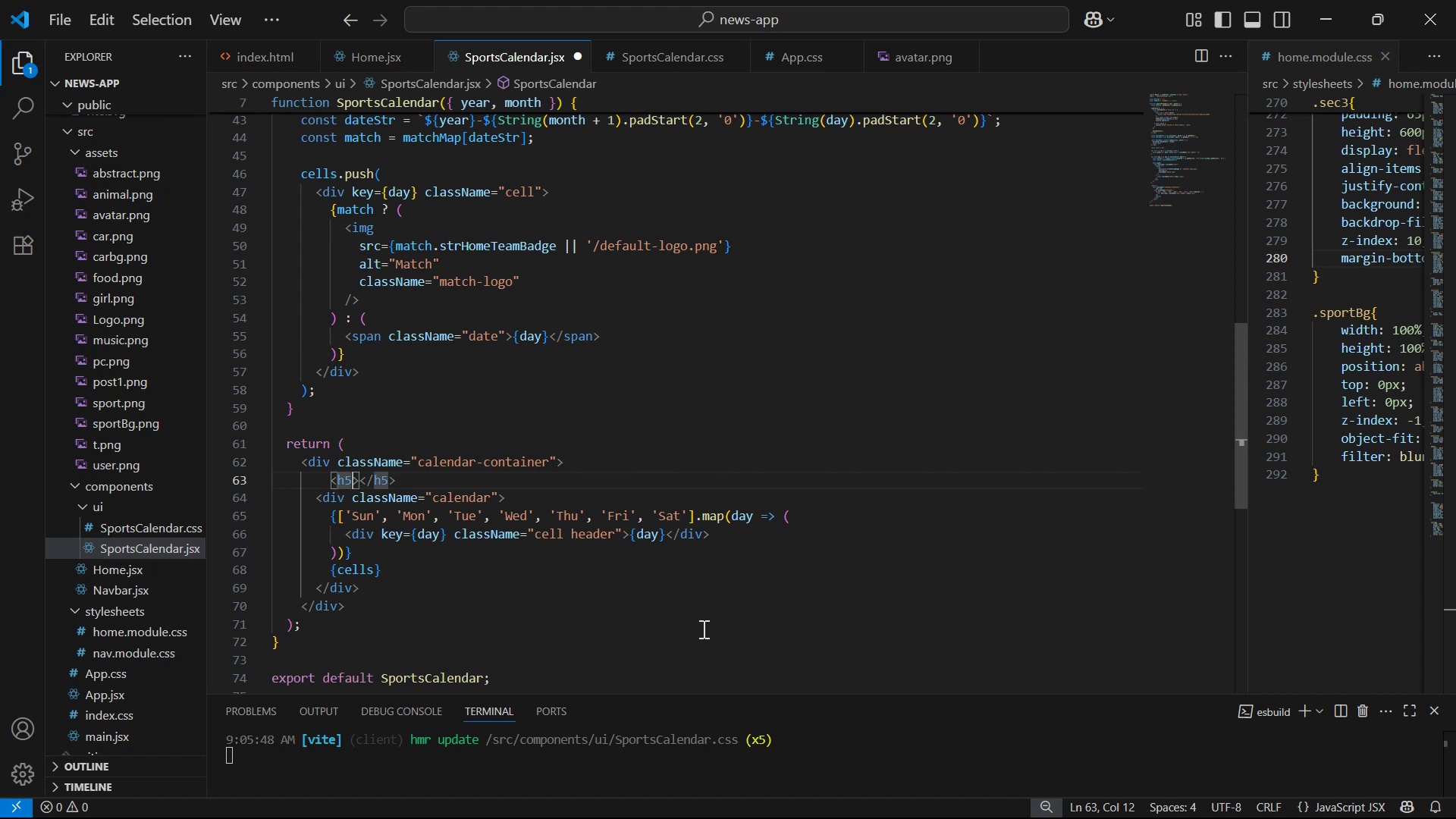 
type( cla)
 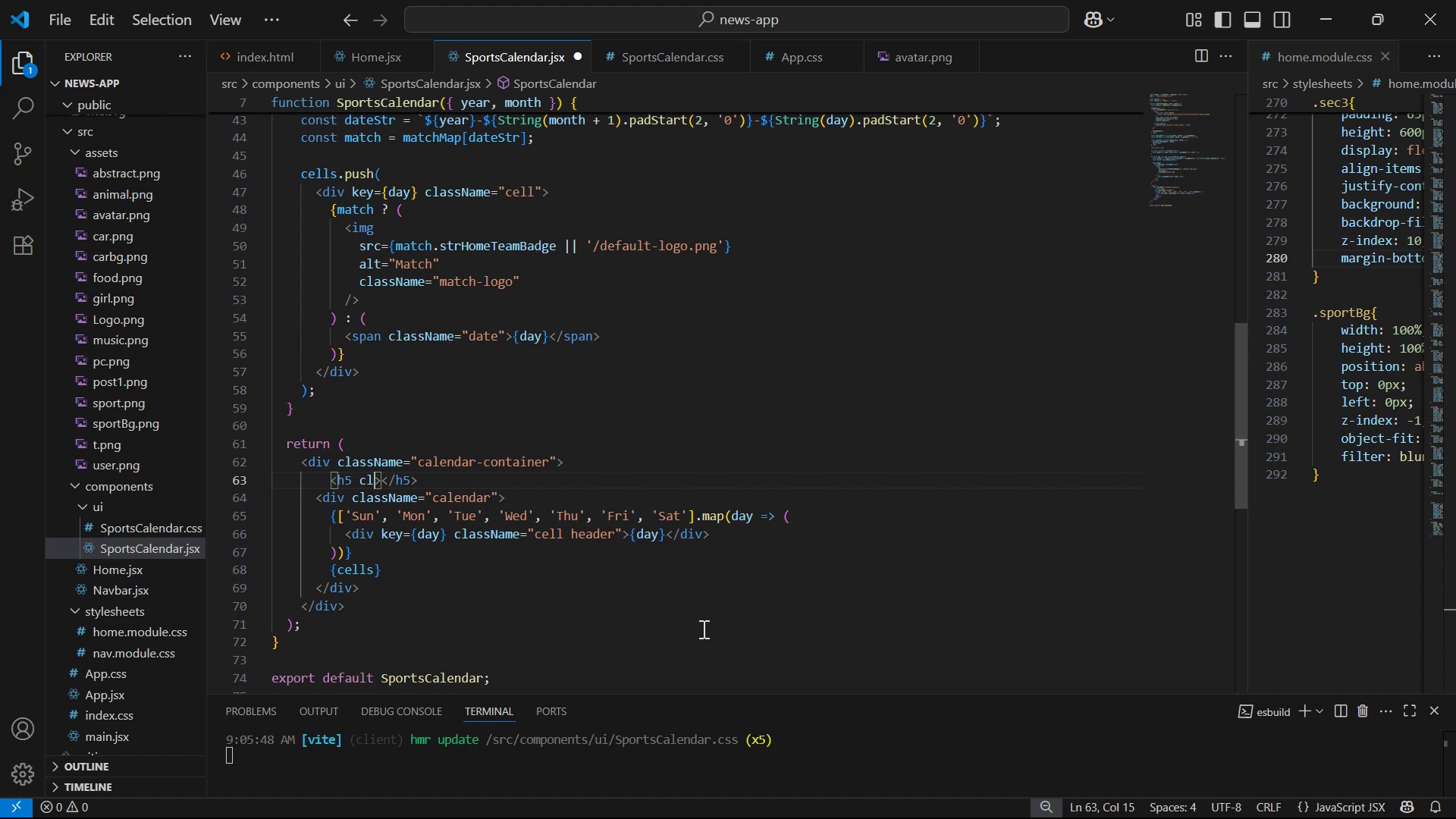 
key(Enter)
 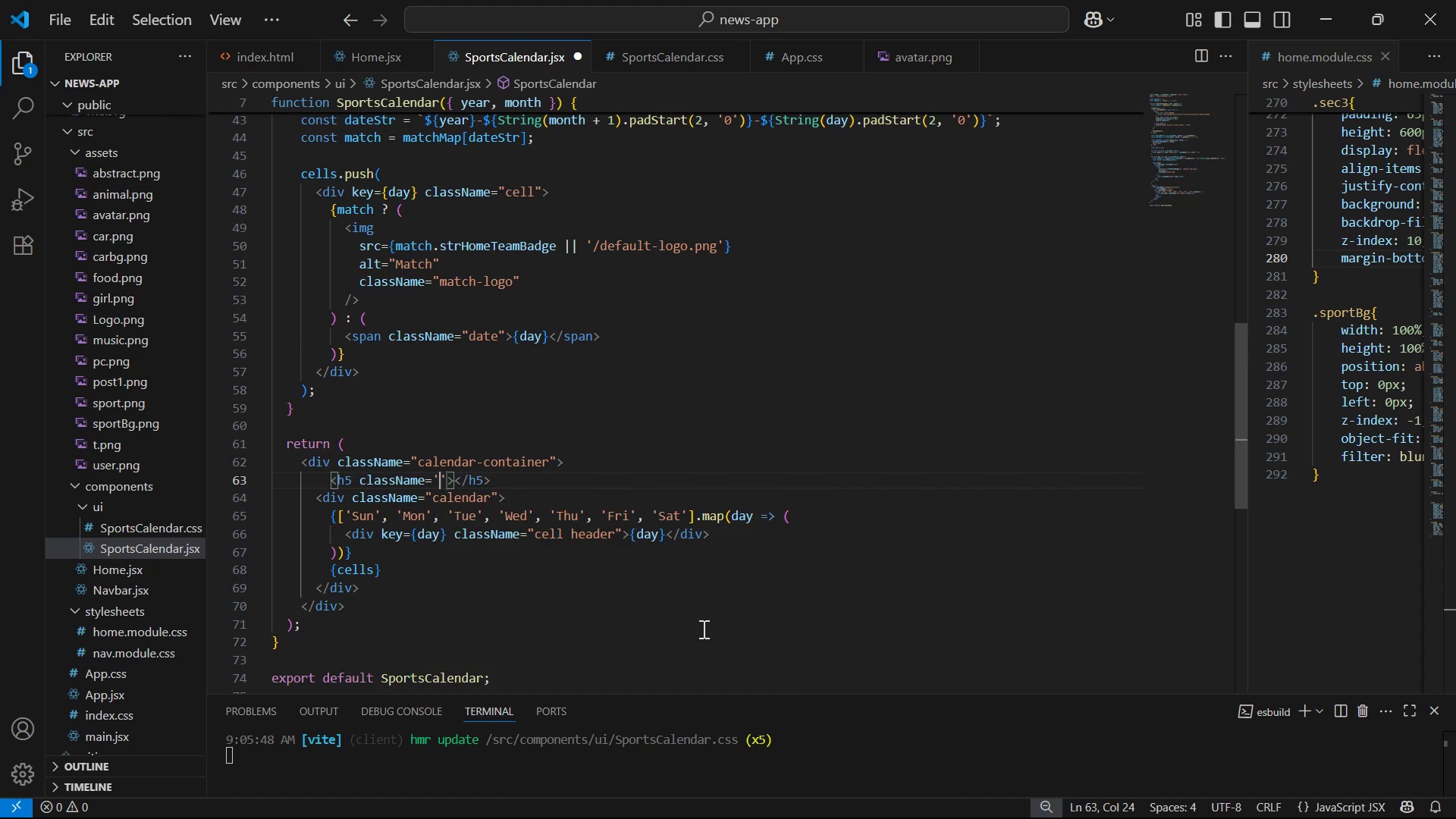 
key(ArrowRight)
 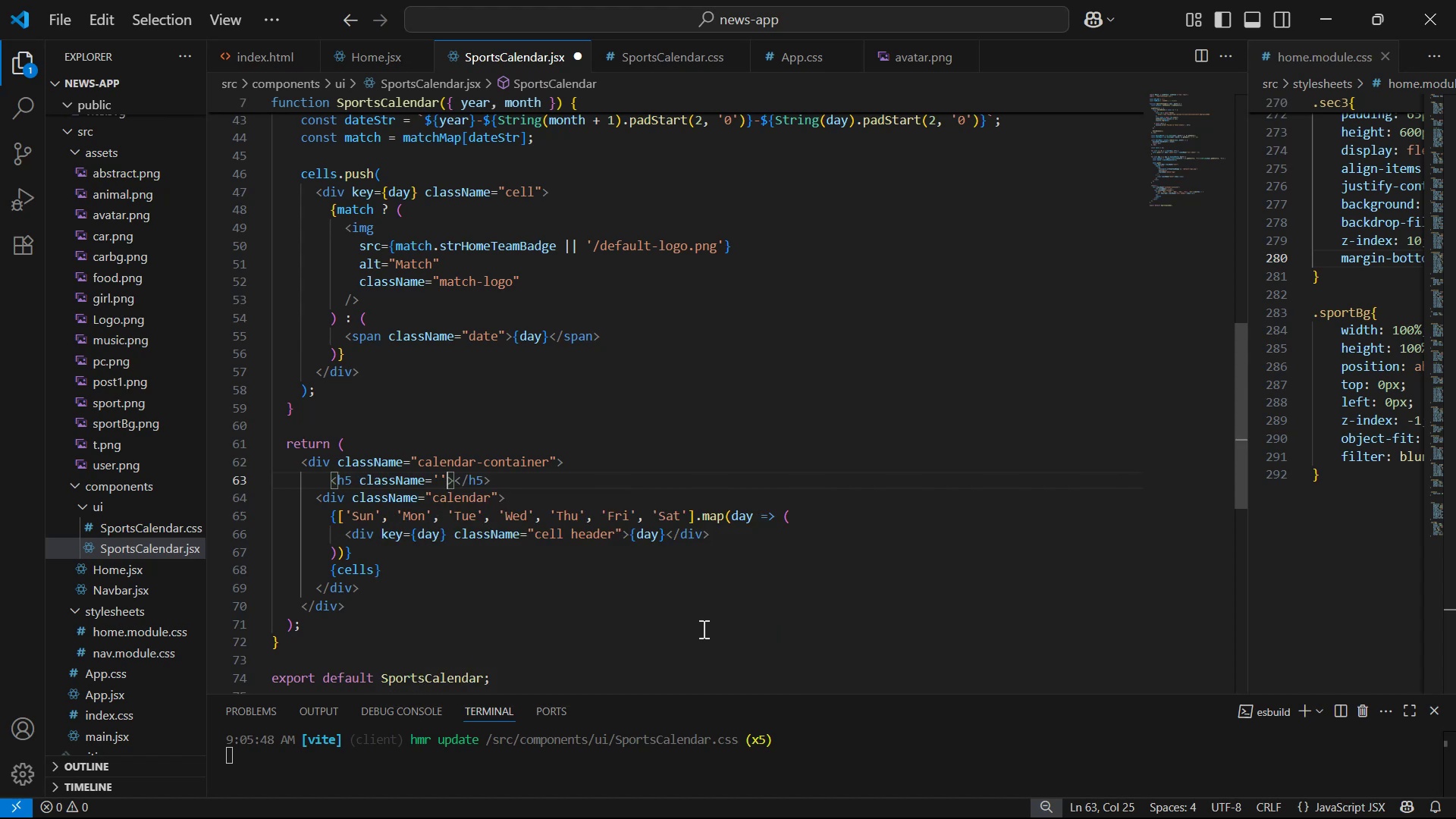 
key(Backspace)
key(Backspace)
type({sty)
 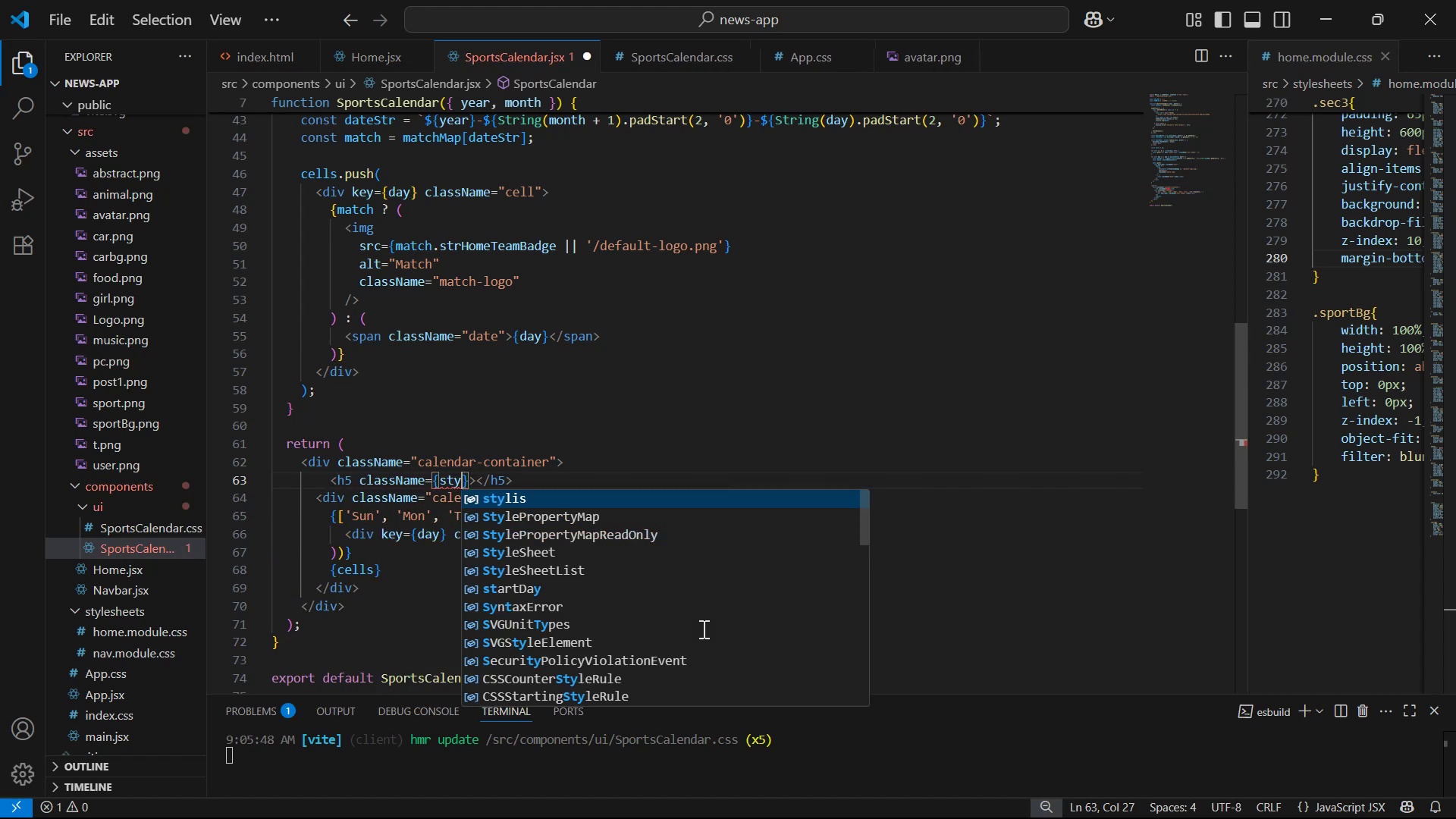 
key(Enter)
 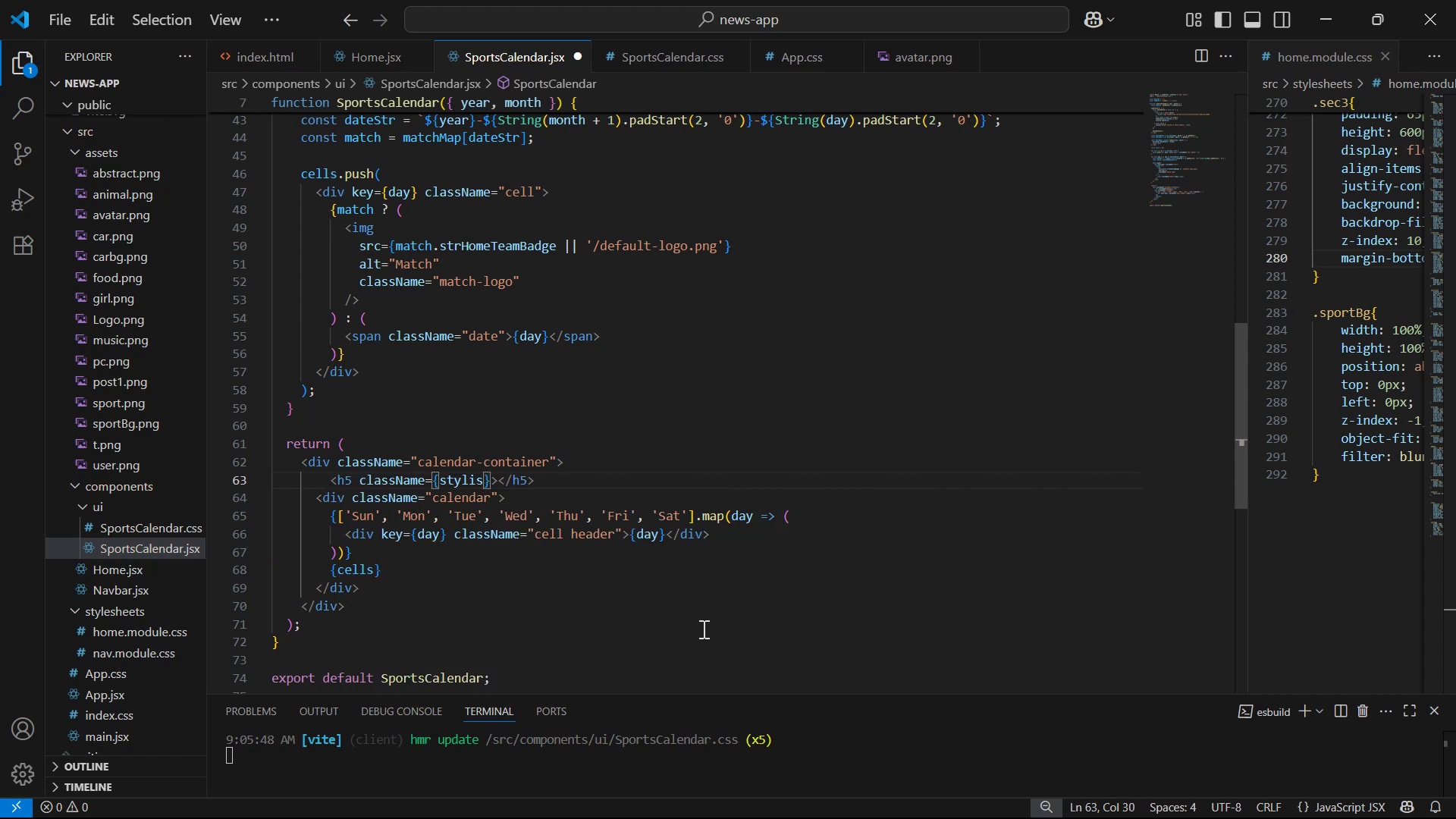 
key(Backspace)
 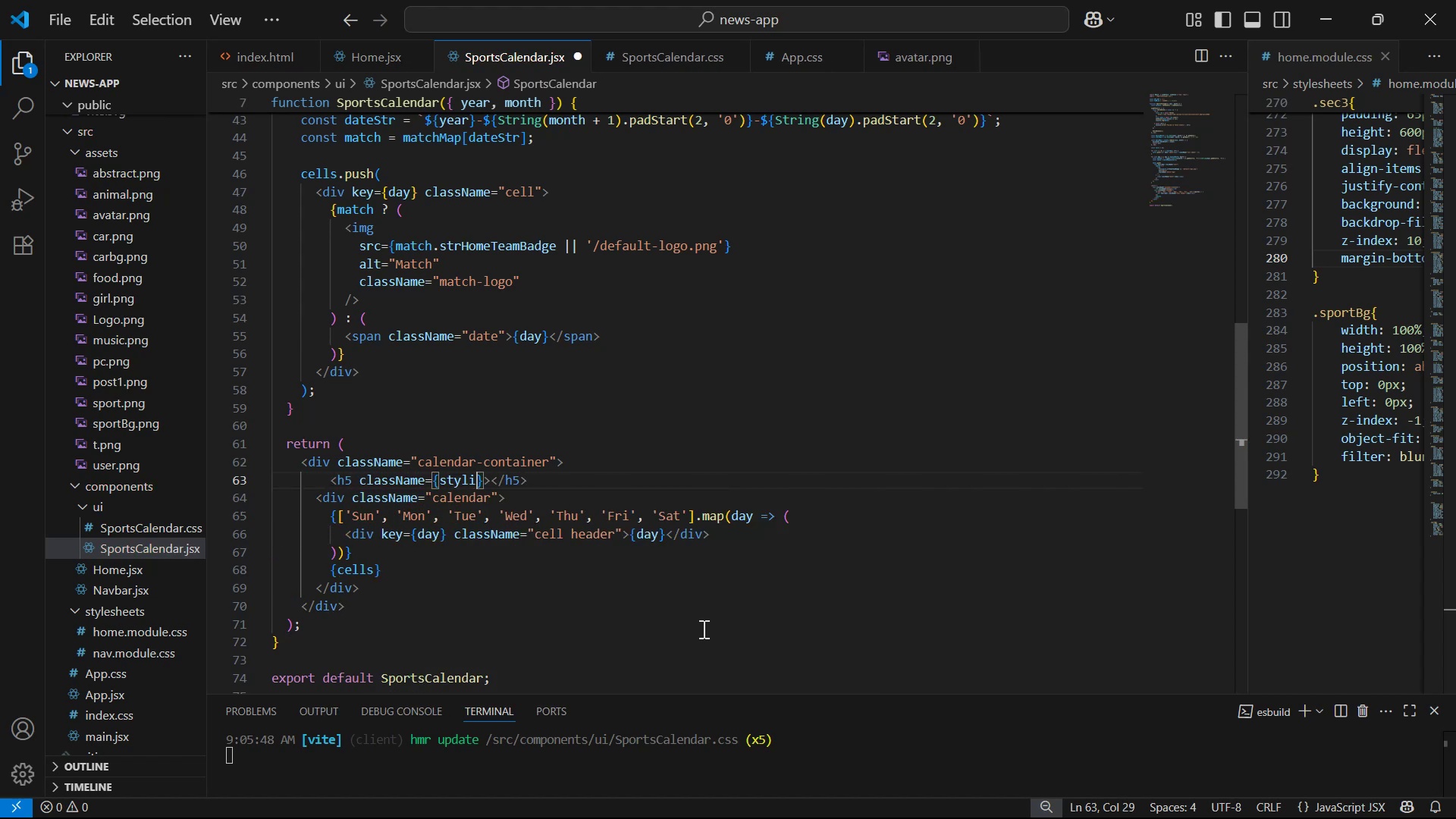 
key(ArrowRight)
 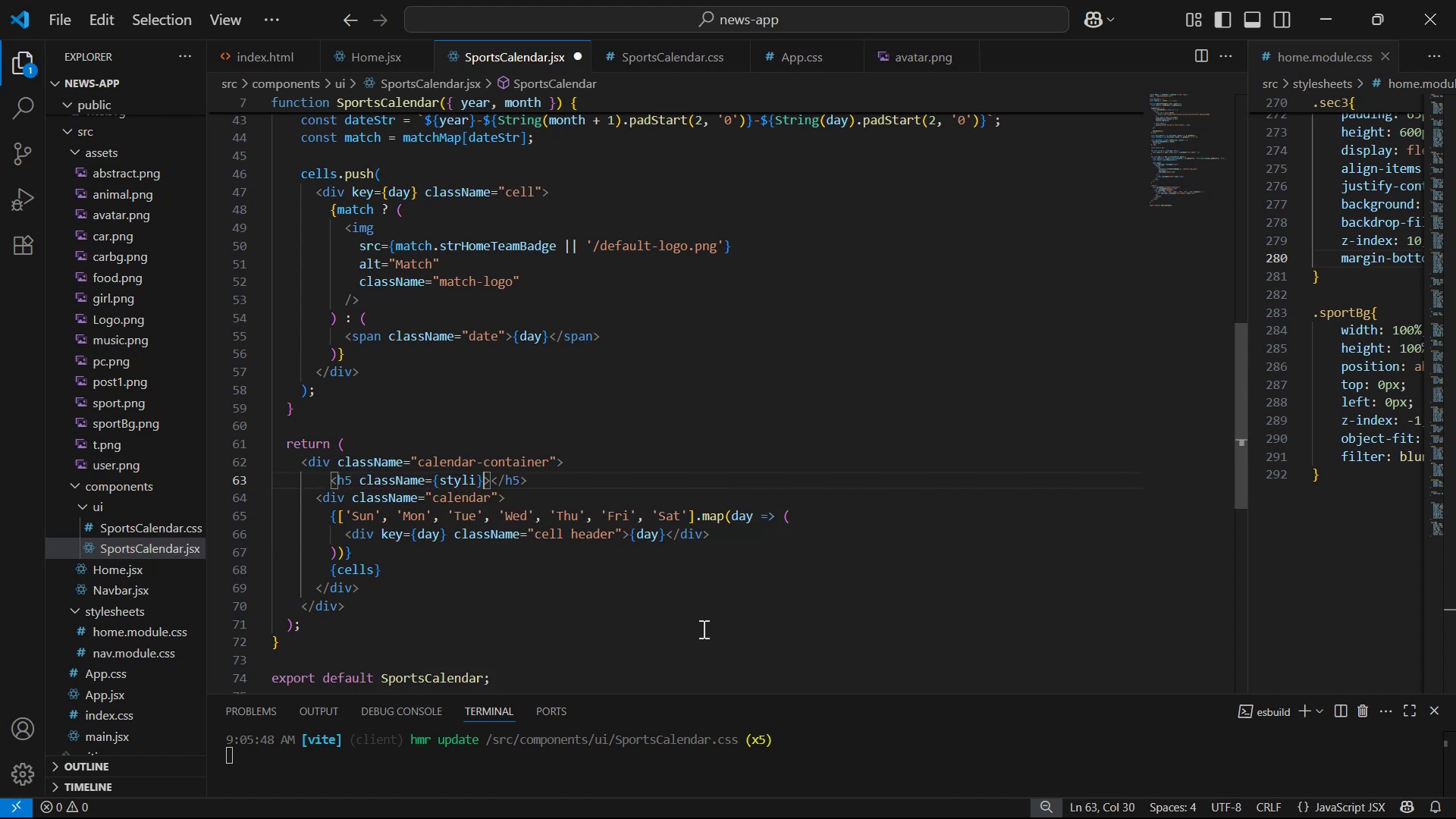 
key(Backspace)
key(Backspace)
key(Backspace)
key(Backspace)
key(Backspace)
key(Backspace)
key(Backspace)
type('cure)
key(Backspace)
type(rec)
key(Backspace)
type(nt )
key(Backspace)
type(Month )
key(Backspace)
 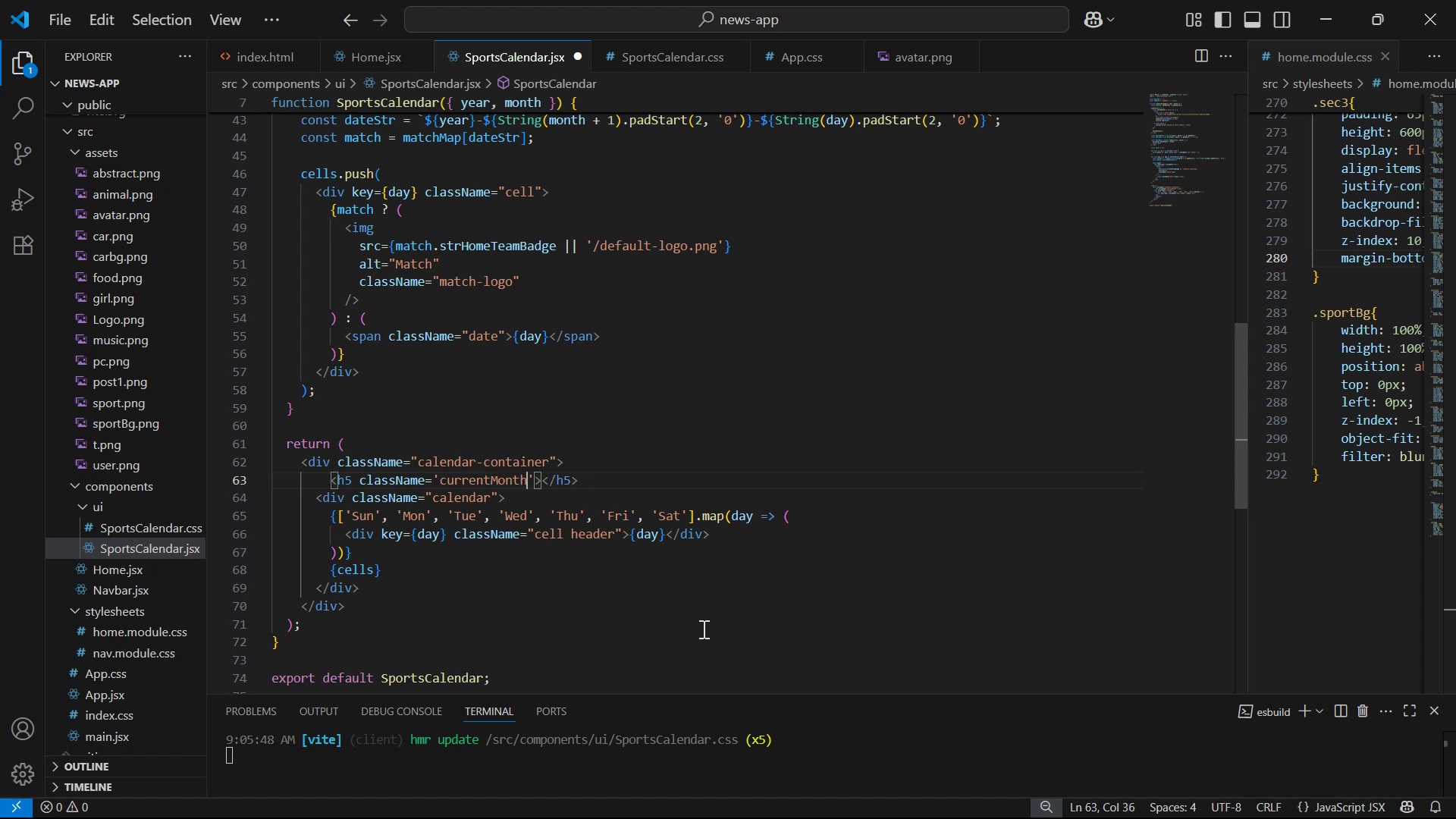 
key(Control+S)
 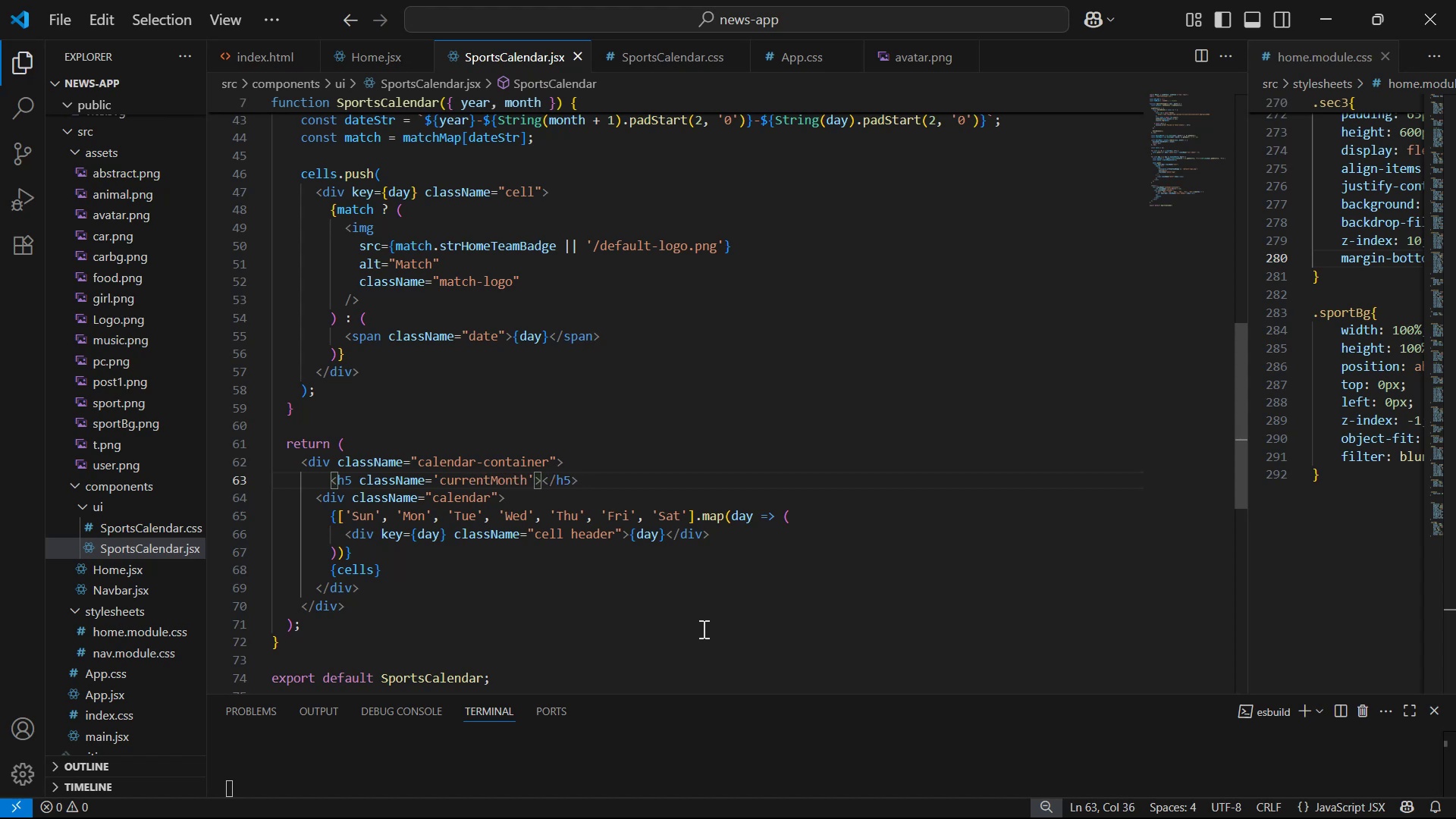 
key(ArrowRight)
 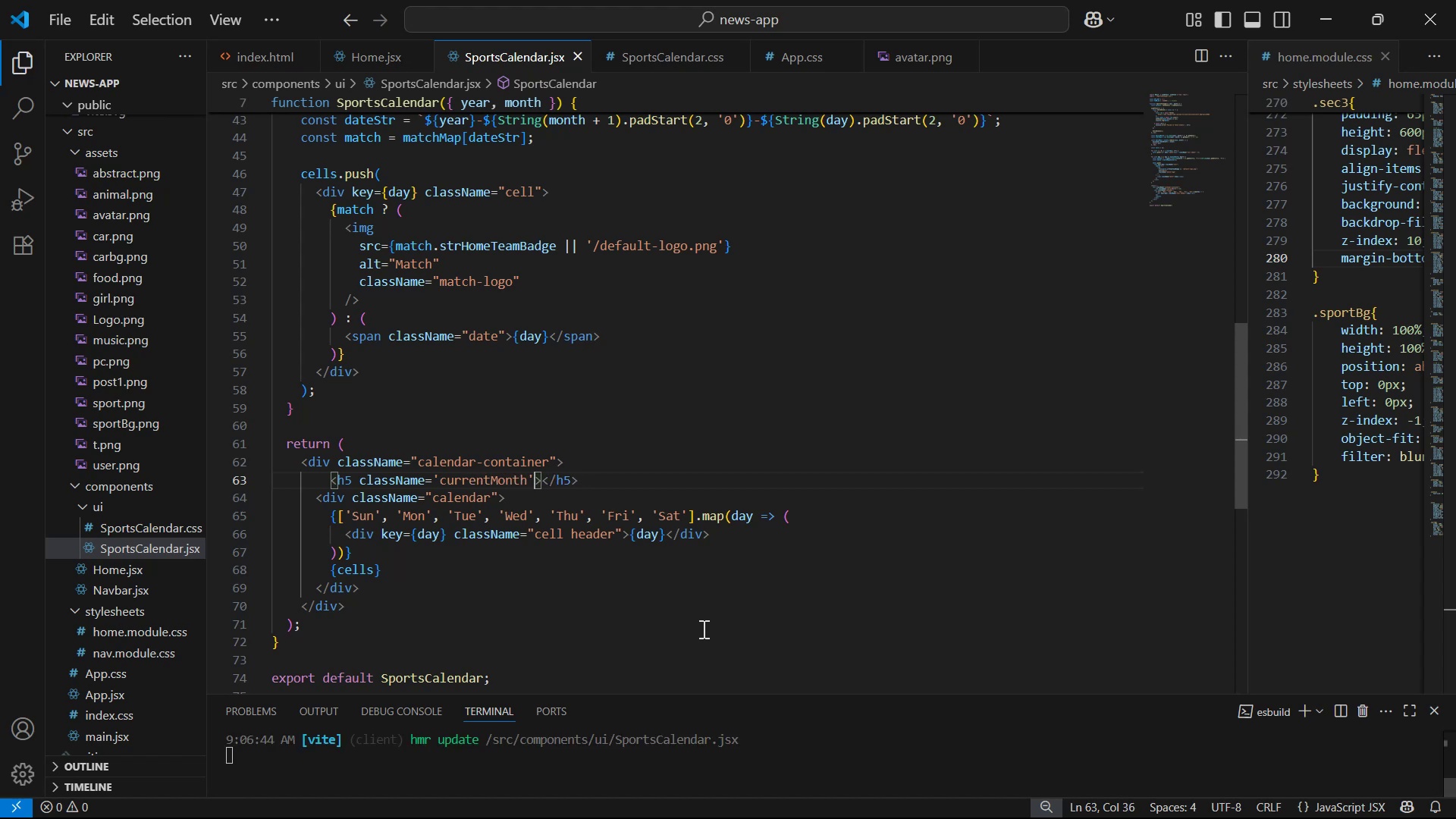 
key(ArrowRight)
 